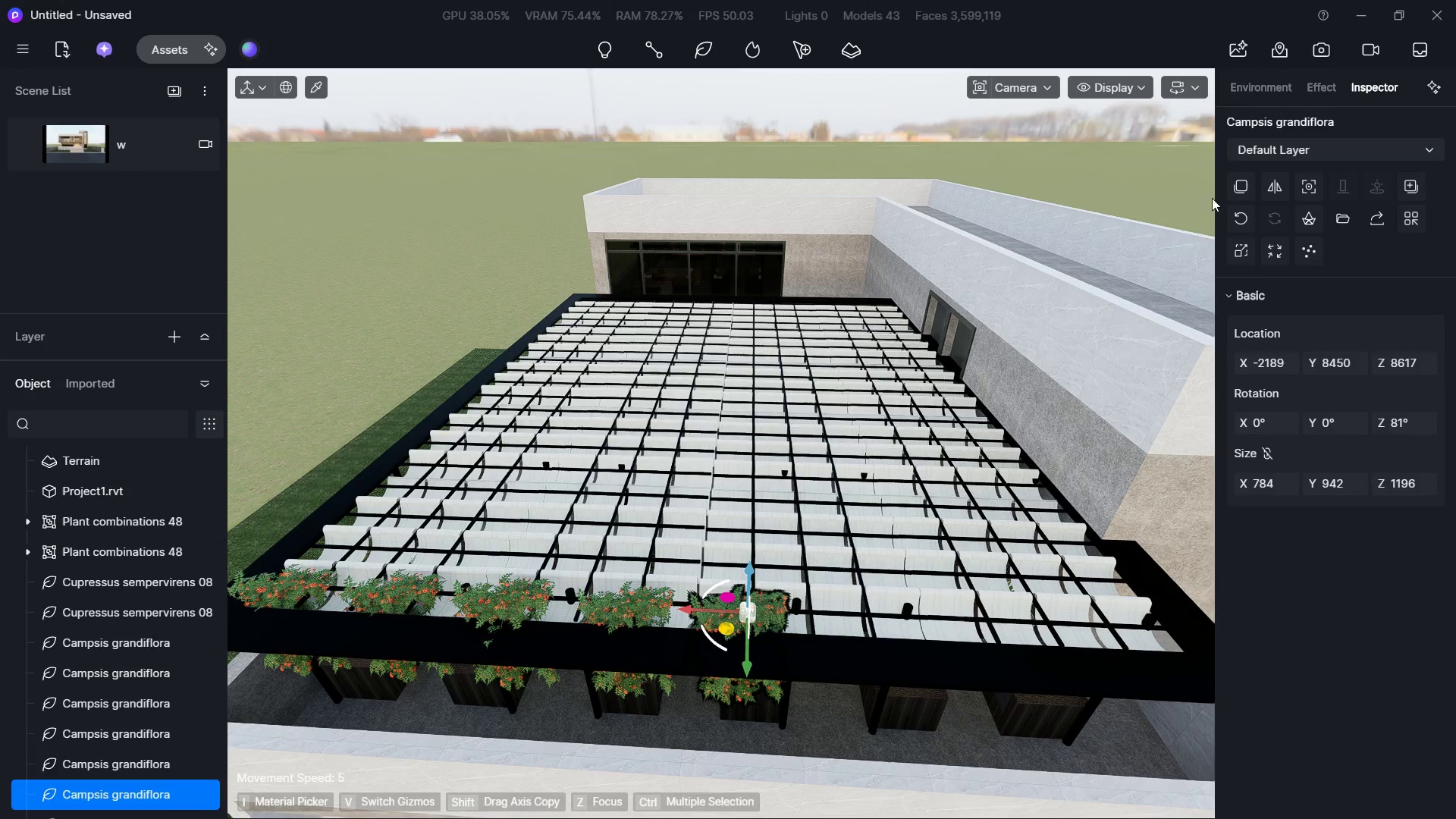 
left_click([1238, 190])
 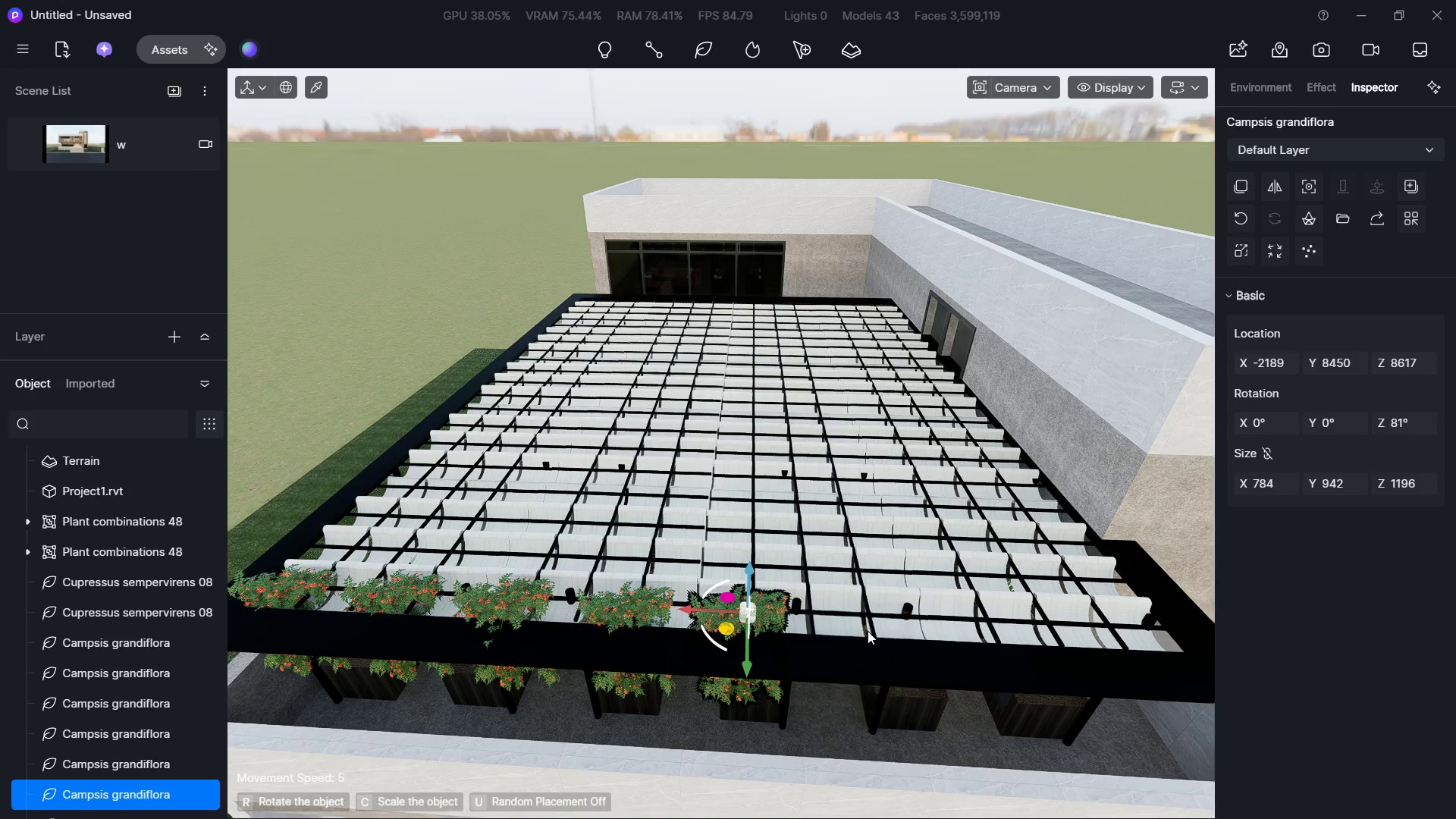 
left_click([857, 627])
 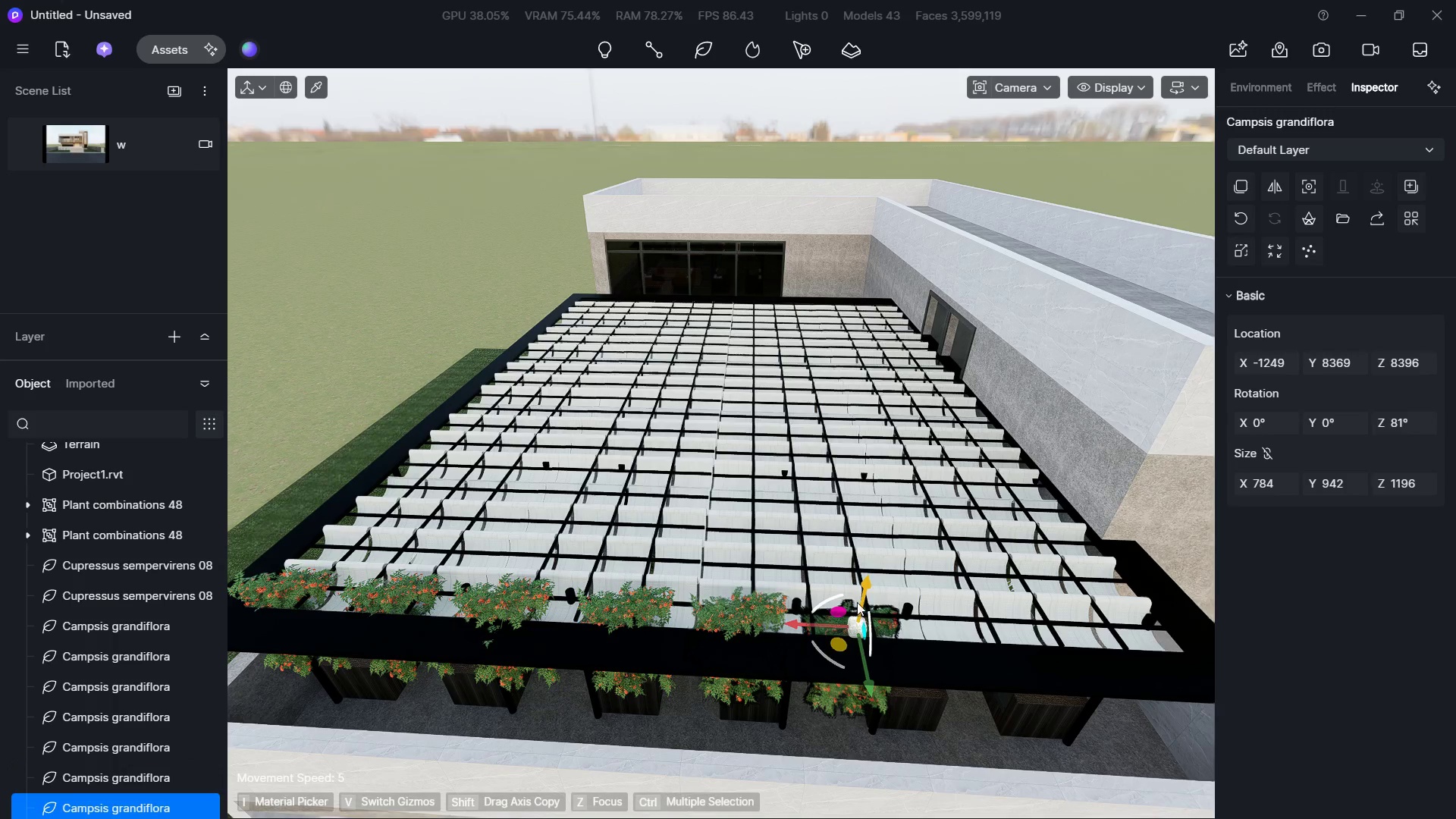 
left_click_drag(start_coordinate=[857, 602], to_coordinate=[877, 588])
 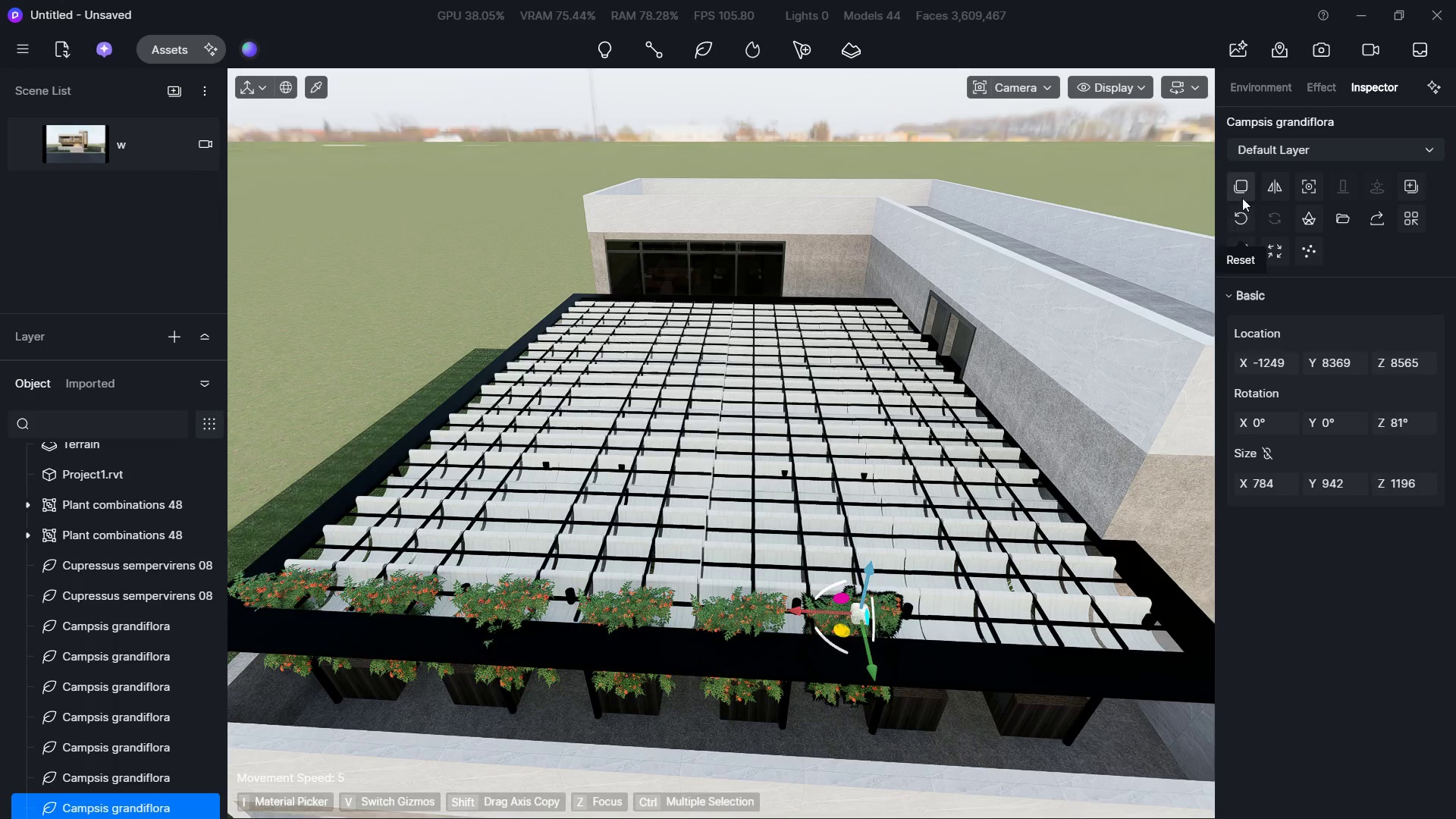 
left_click([1246, 191])
 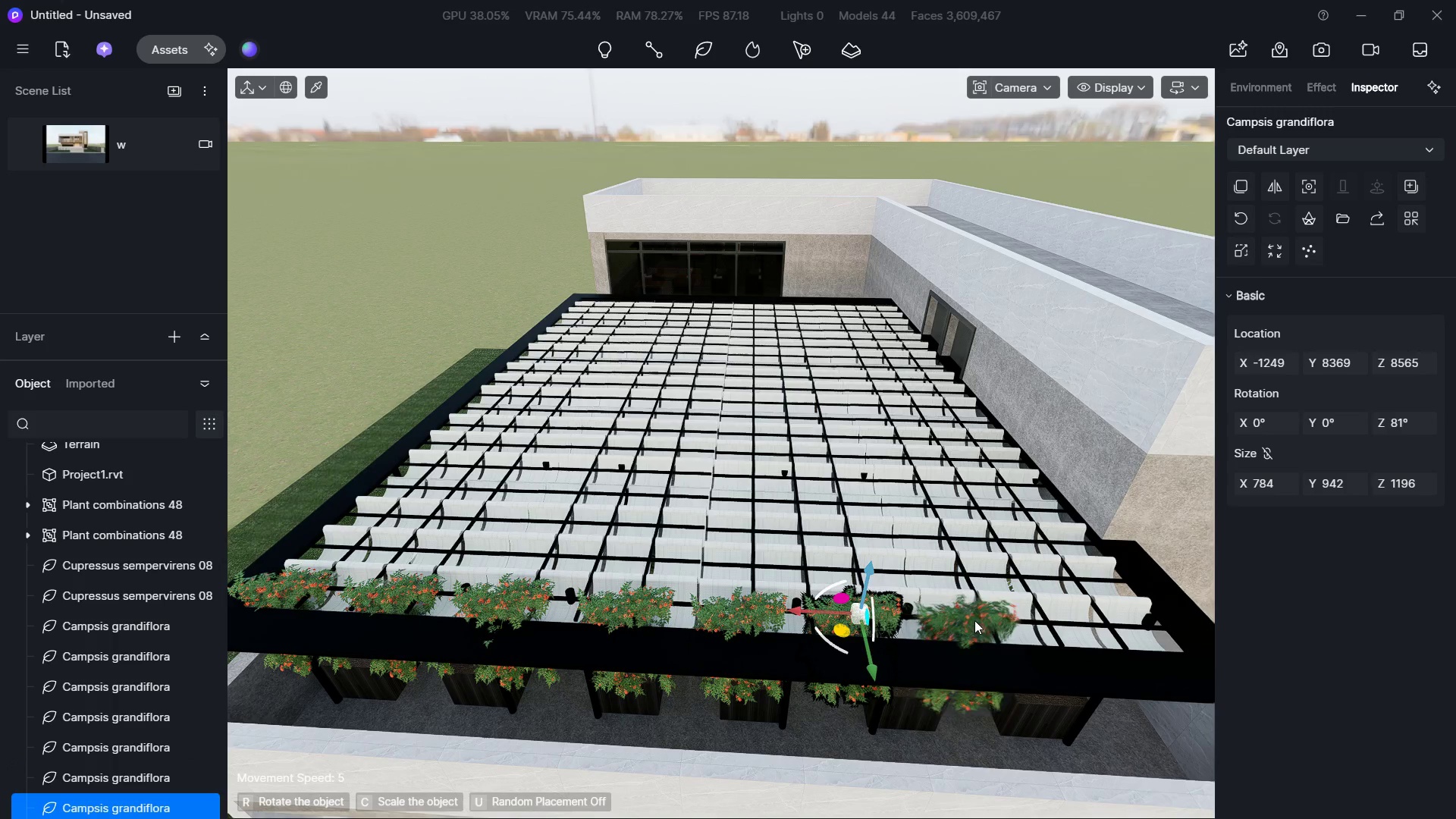 
left_click([974, 620])
 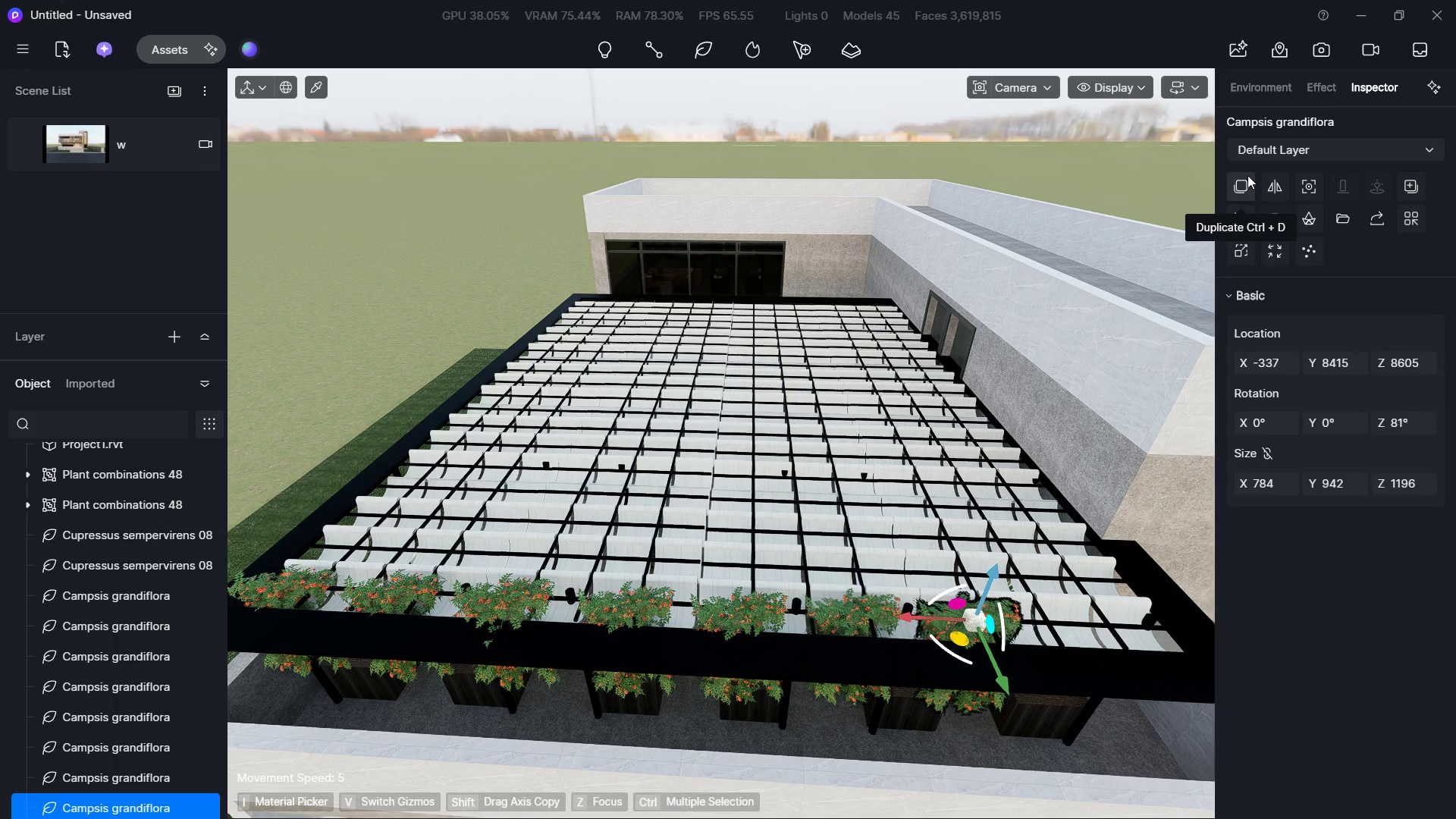 
left_click([1247, 189])
 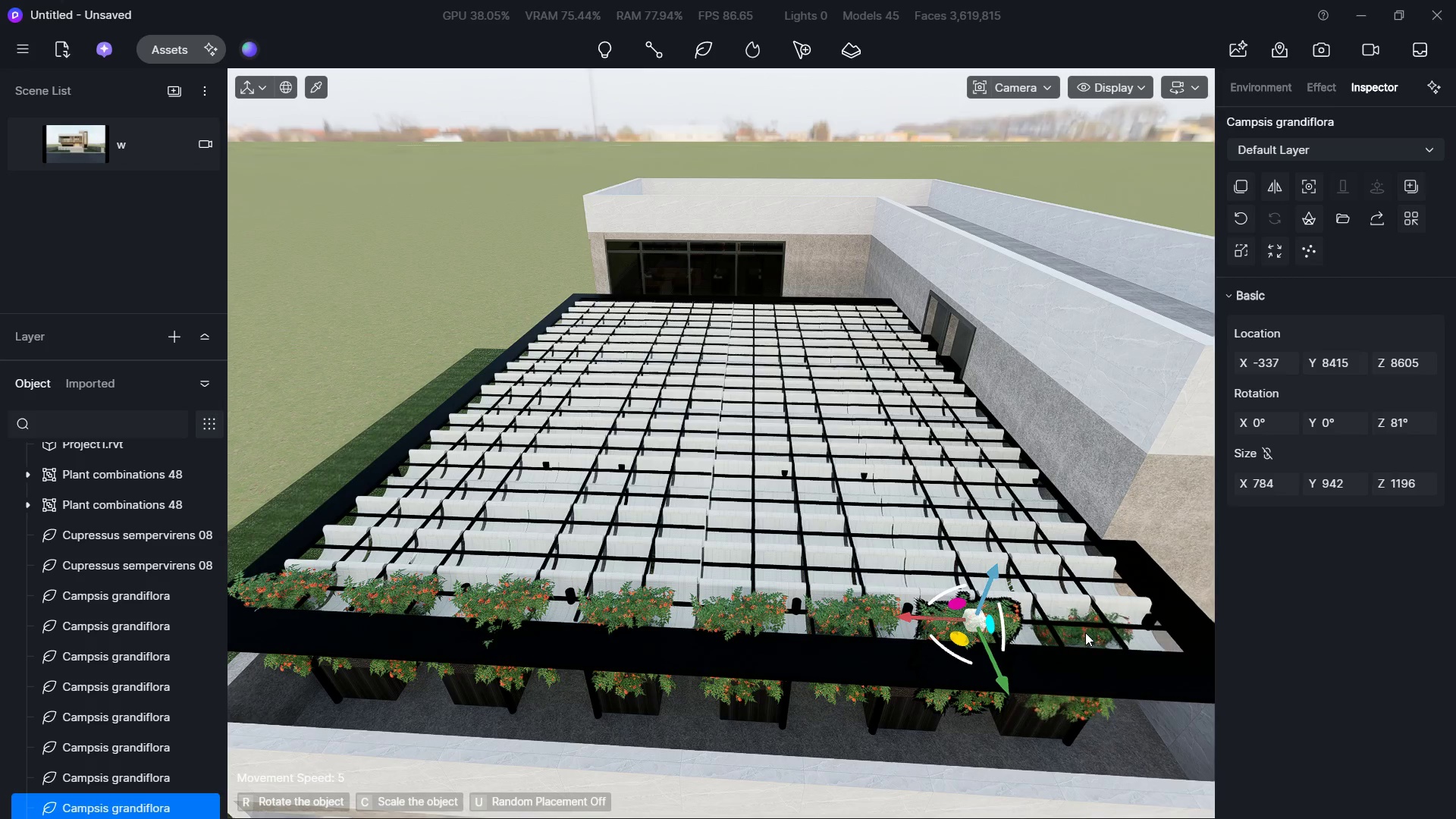 
left_click([1081, 635])
 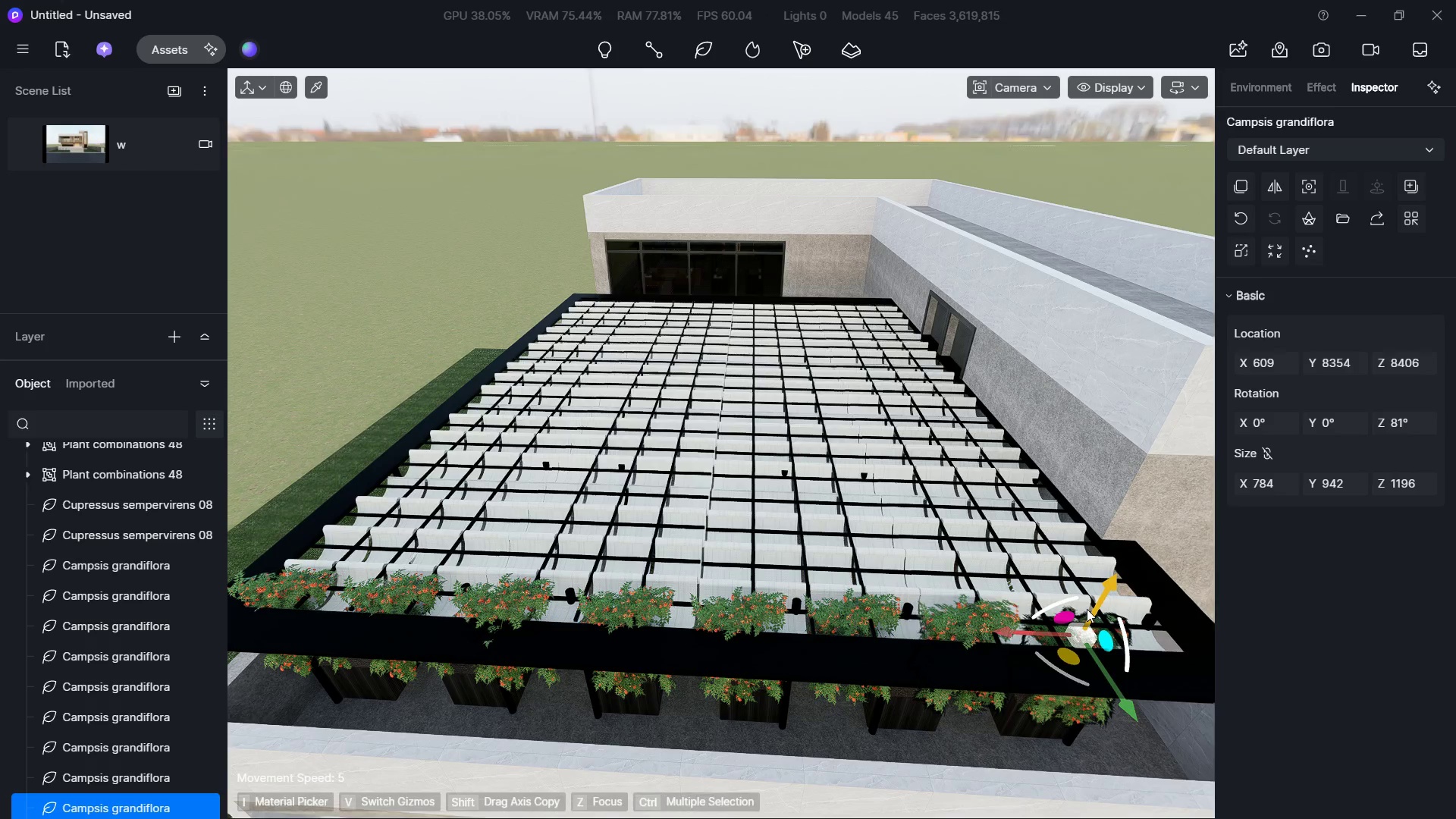 
left_click_drag(start_coordinate=[1087, 609], to_coordinate=[1103, 596])
 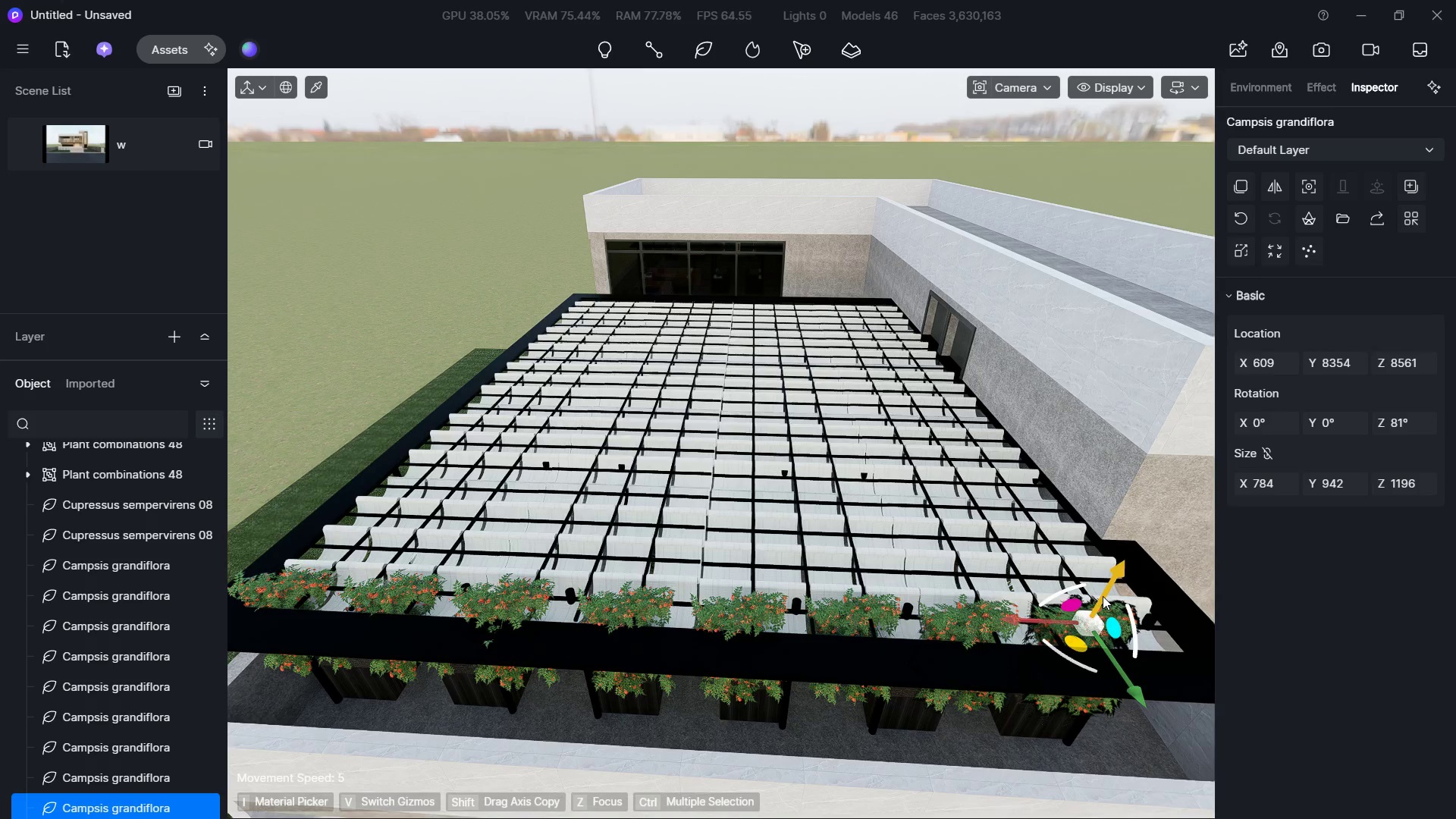 
type(ds)
 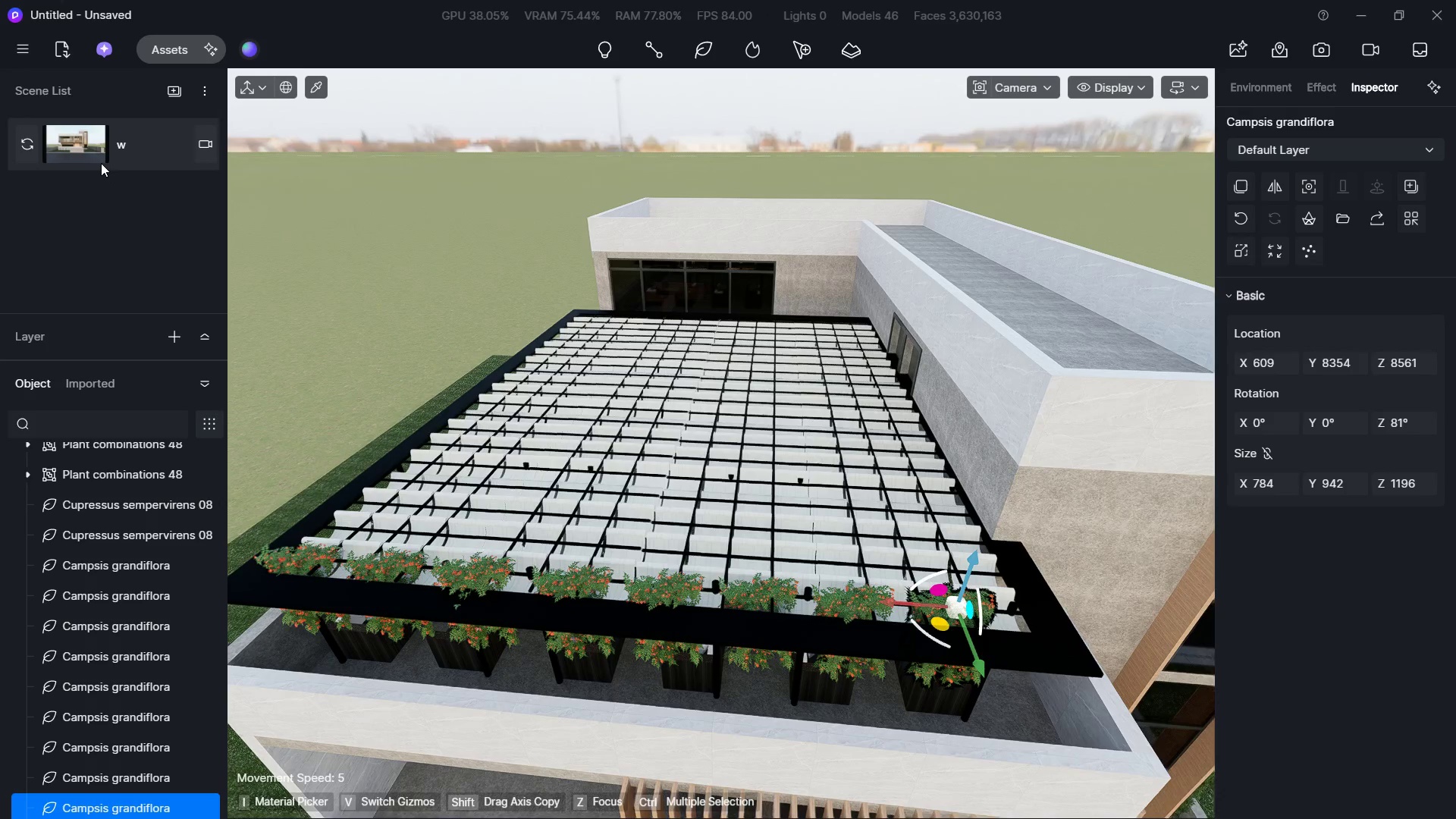 
double_click([93, 162])
 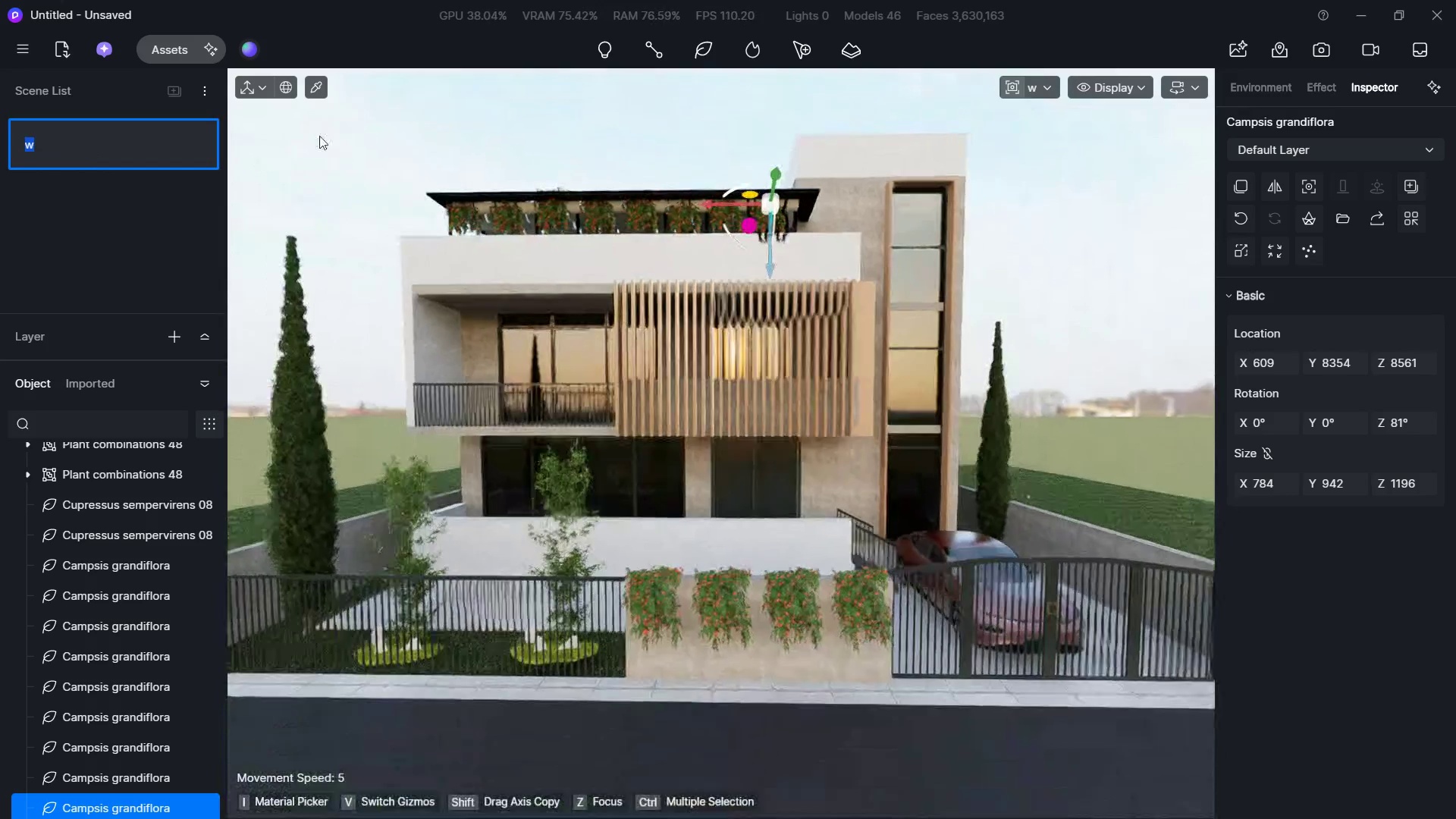 
left_click([363, 173])
 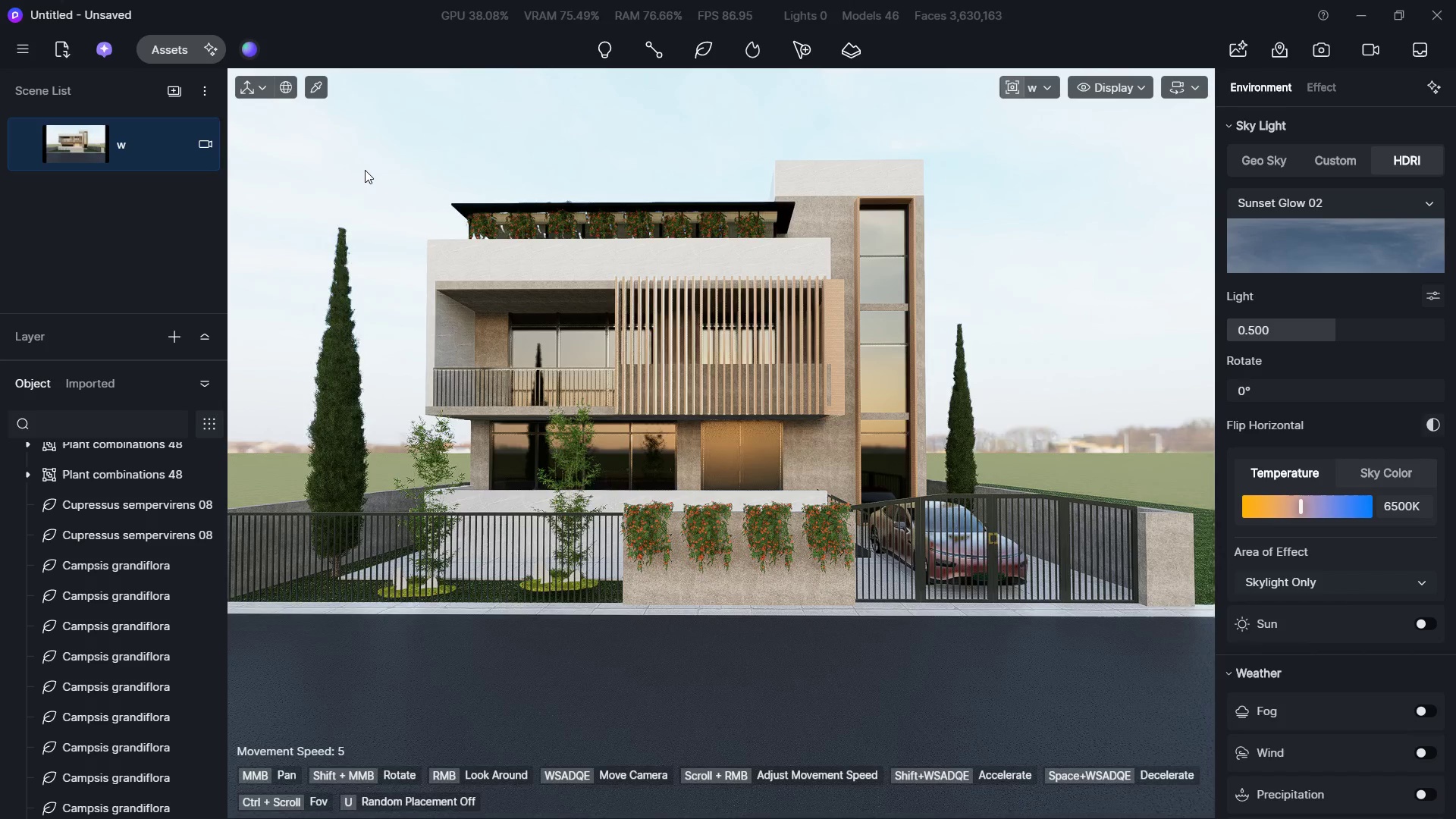 
hold_key(key=W, duration=1.03)
 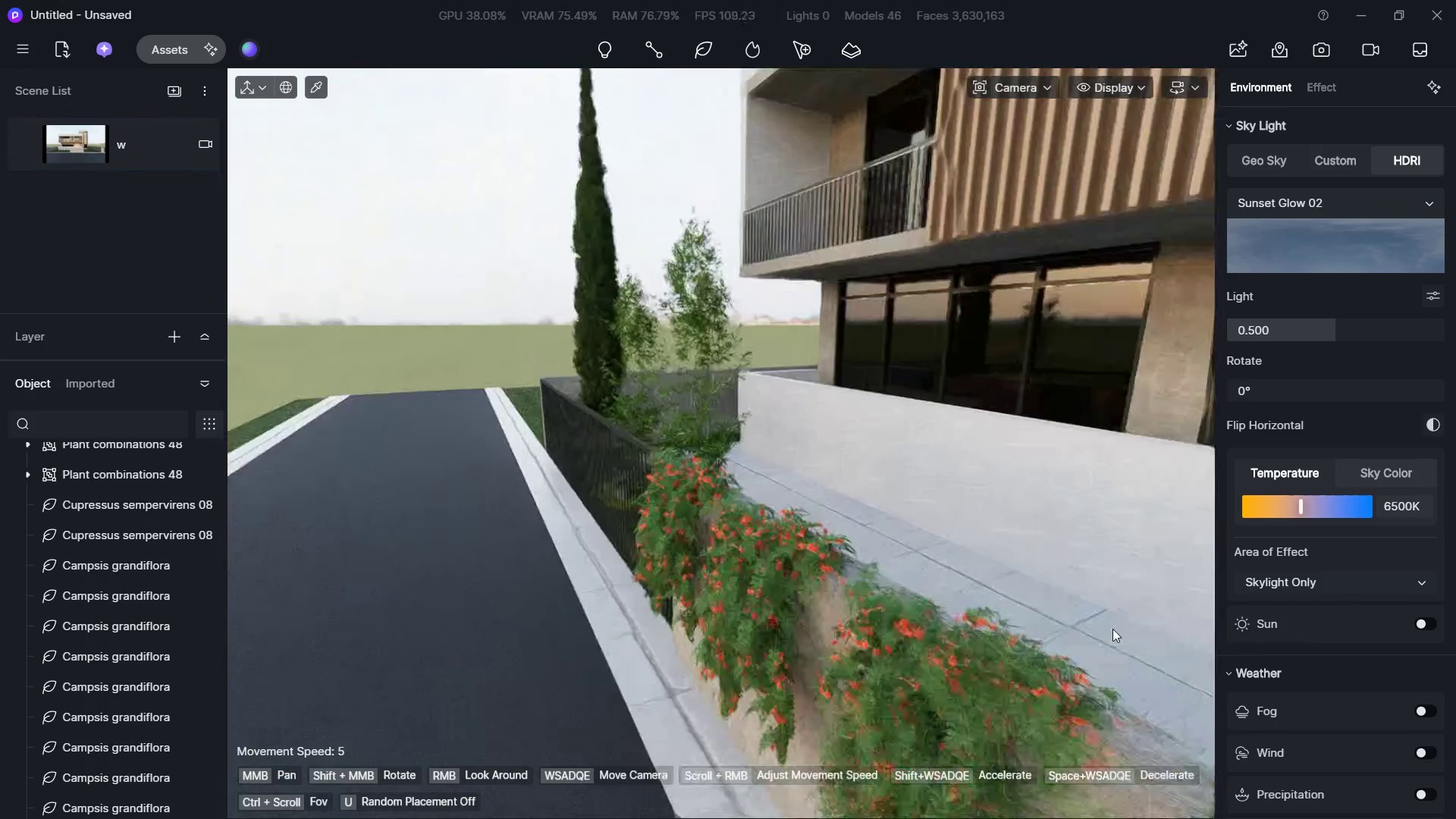 
hold_key(key=D, duration=0.47)
 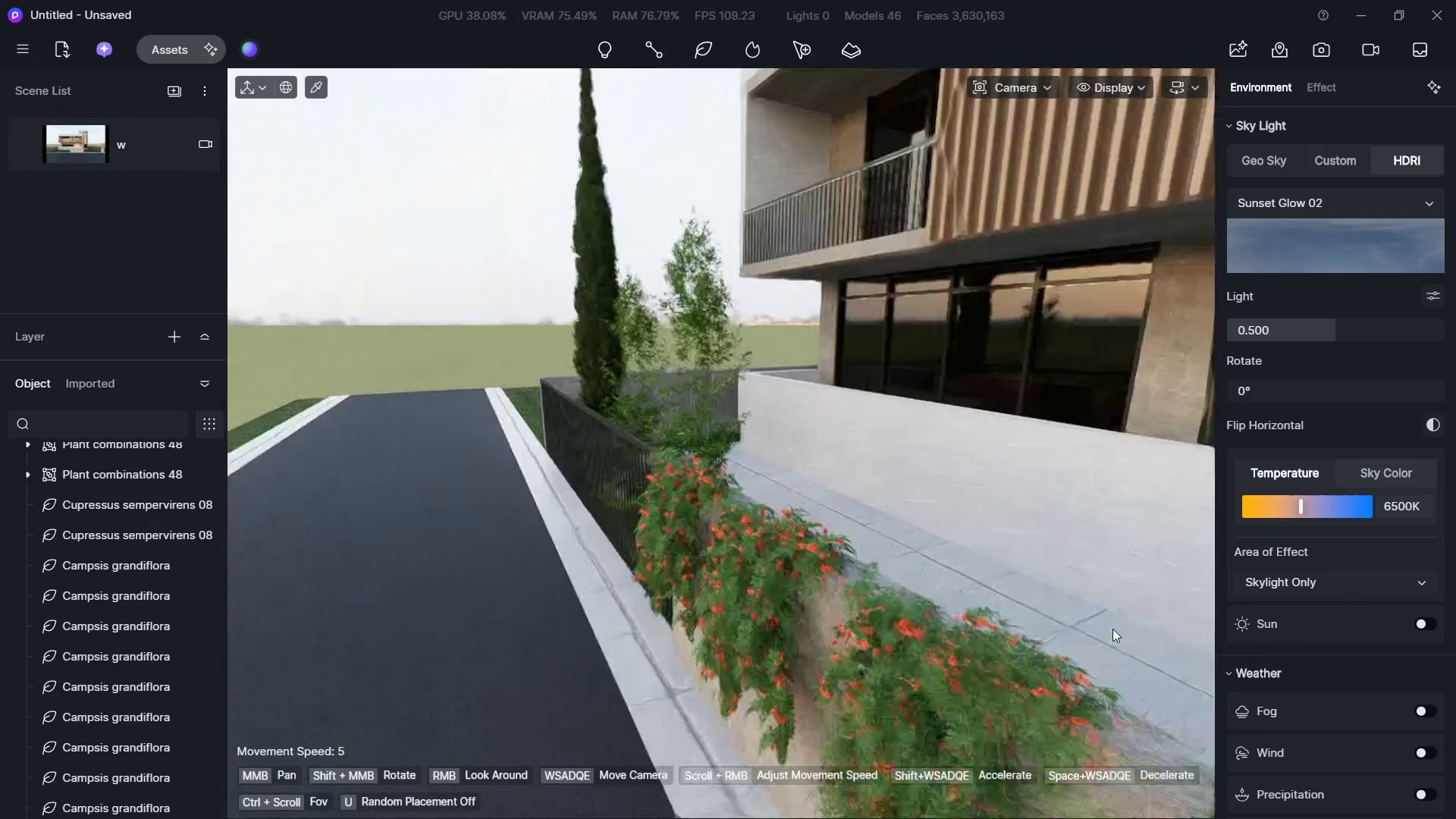 
hold_key(key=W, duration=0.38)
 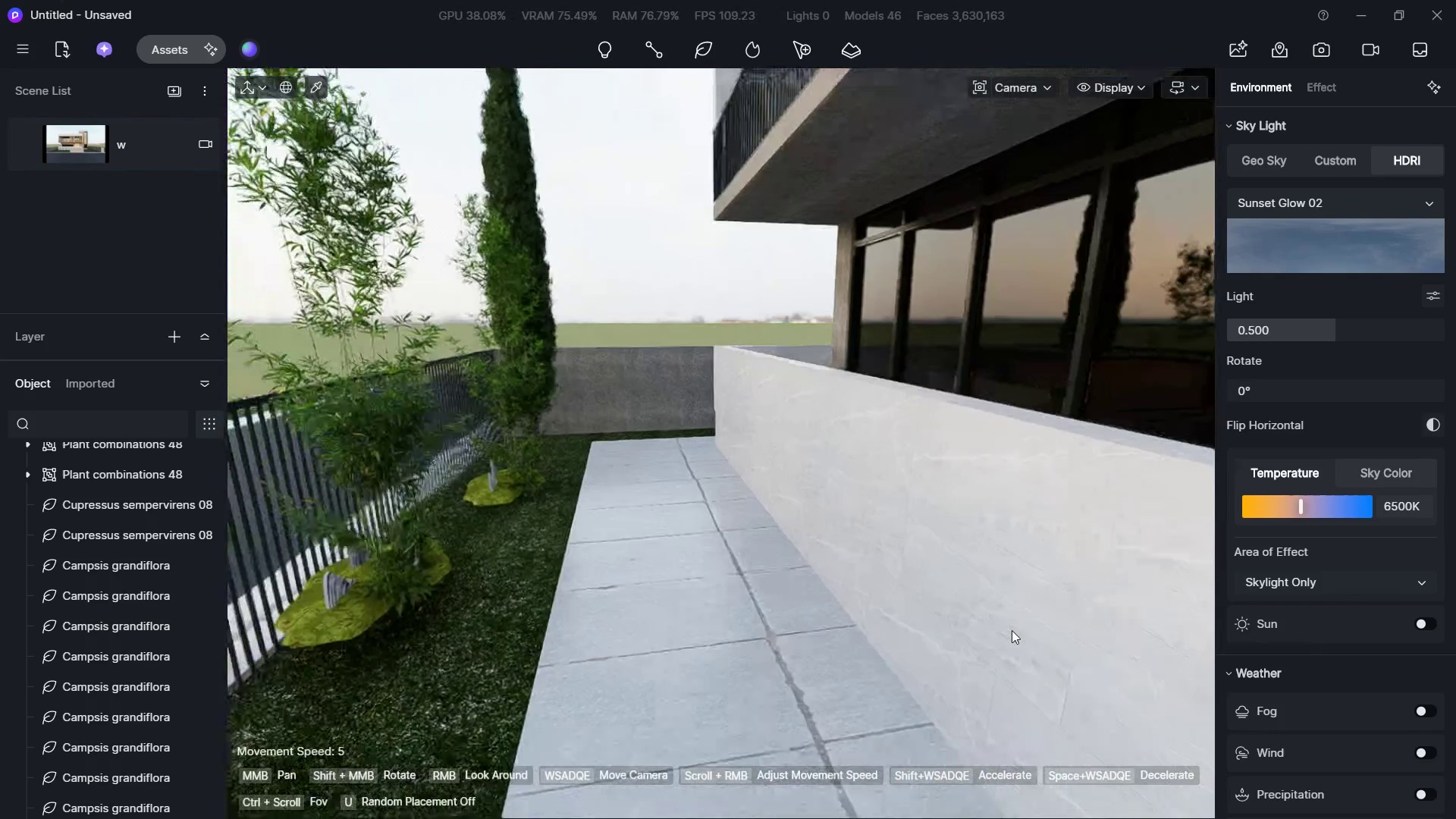 
type(Da)
 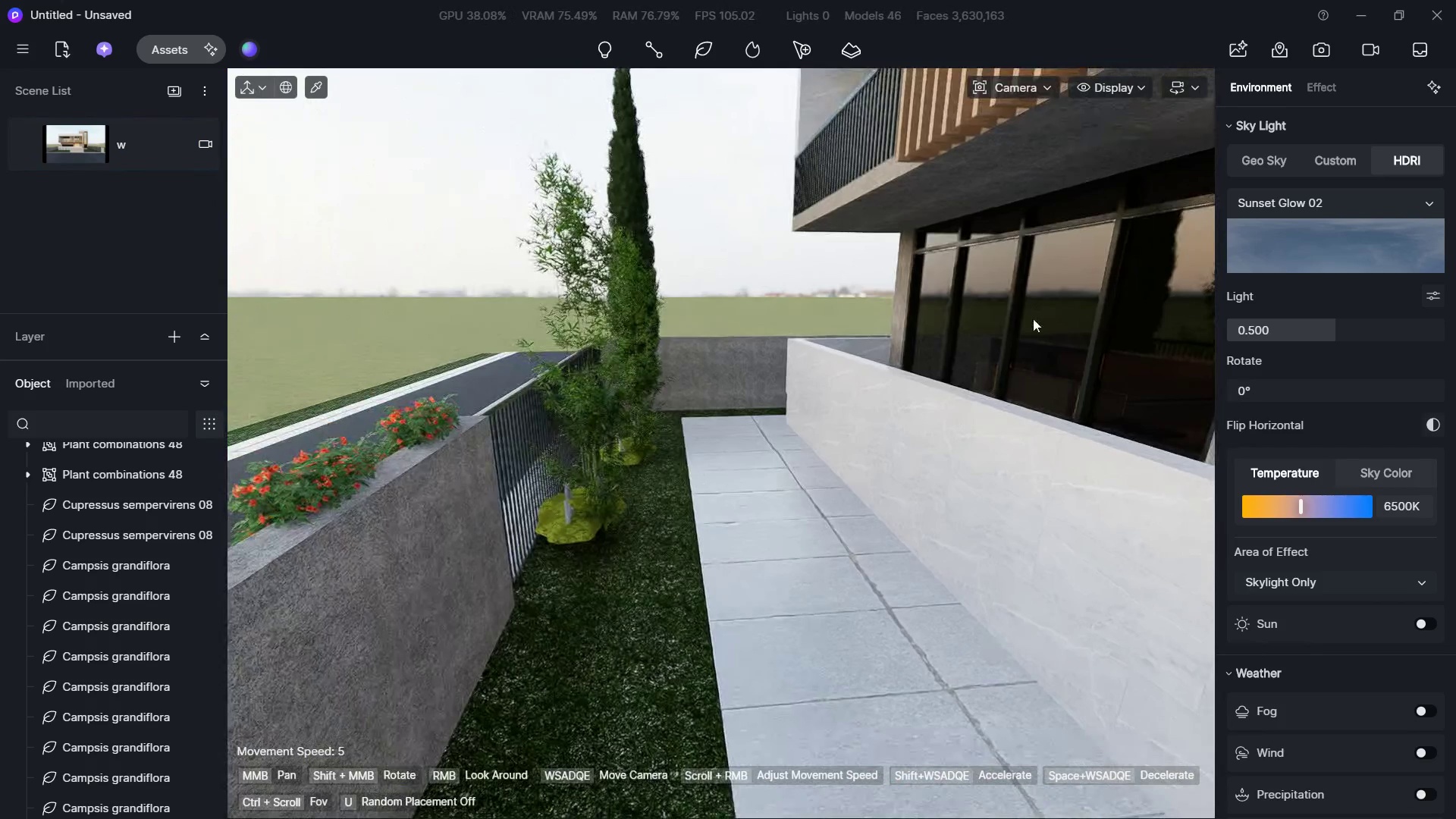 
hold_key(key=S, duration=0.61)
 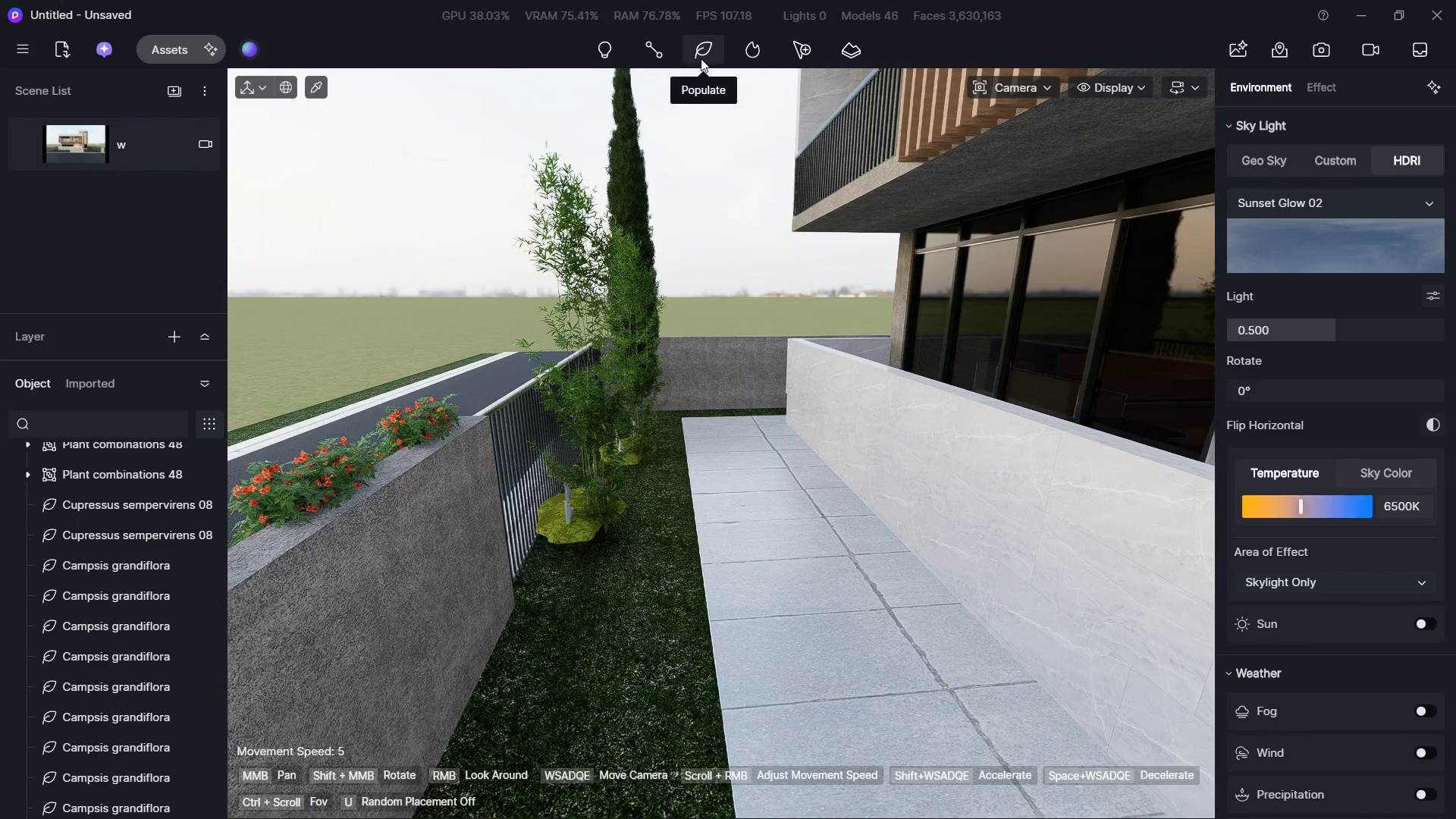 
left_click([714, 47])
 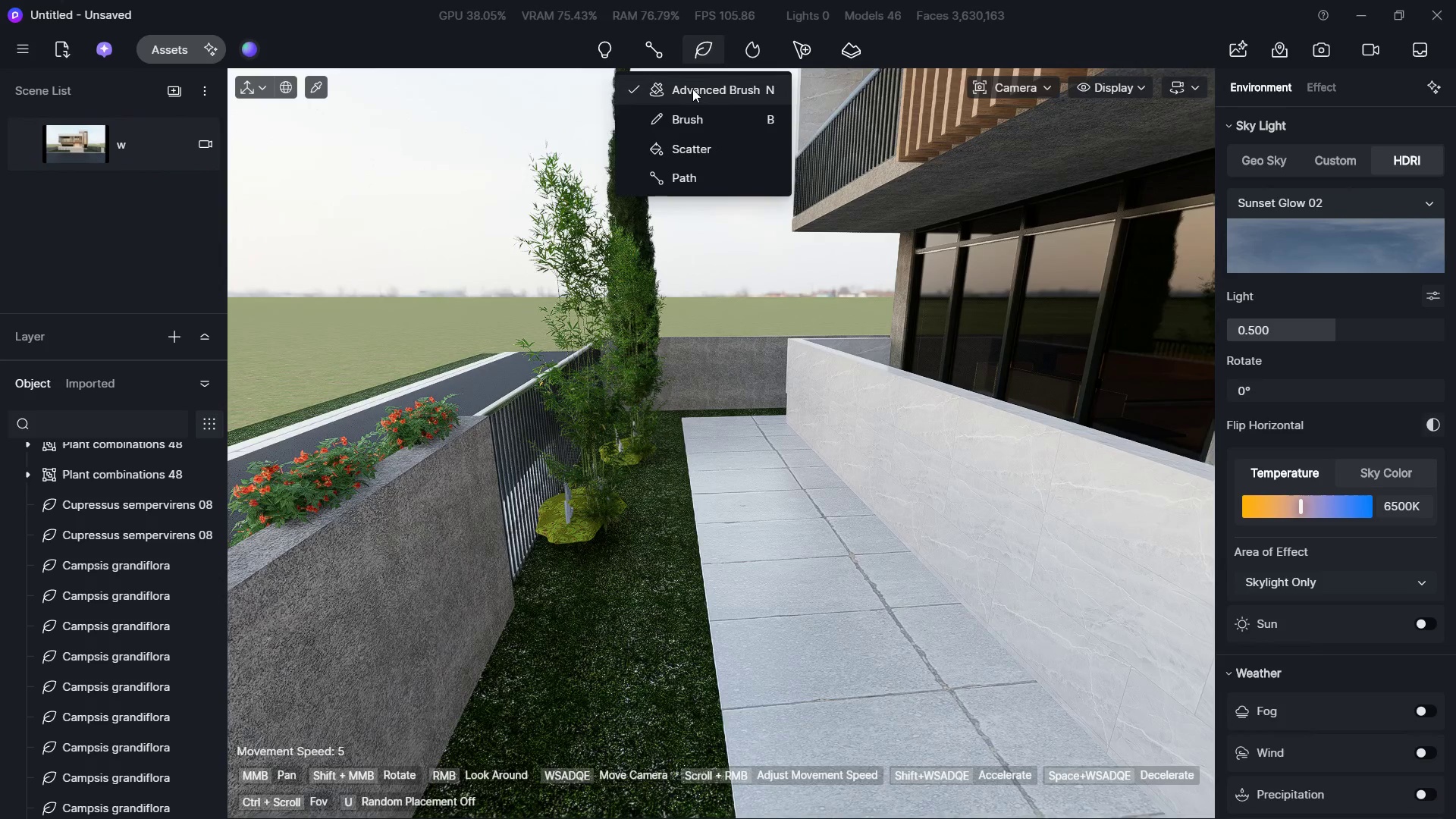 
left_click([692, 89])
 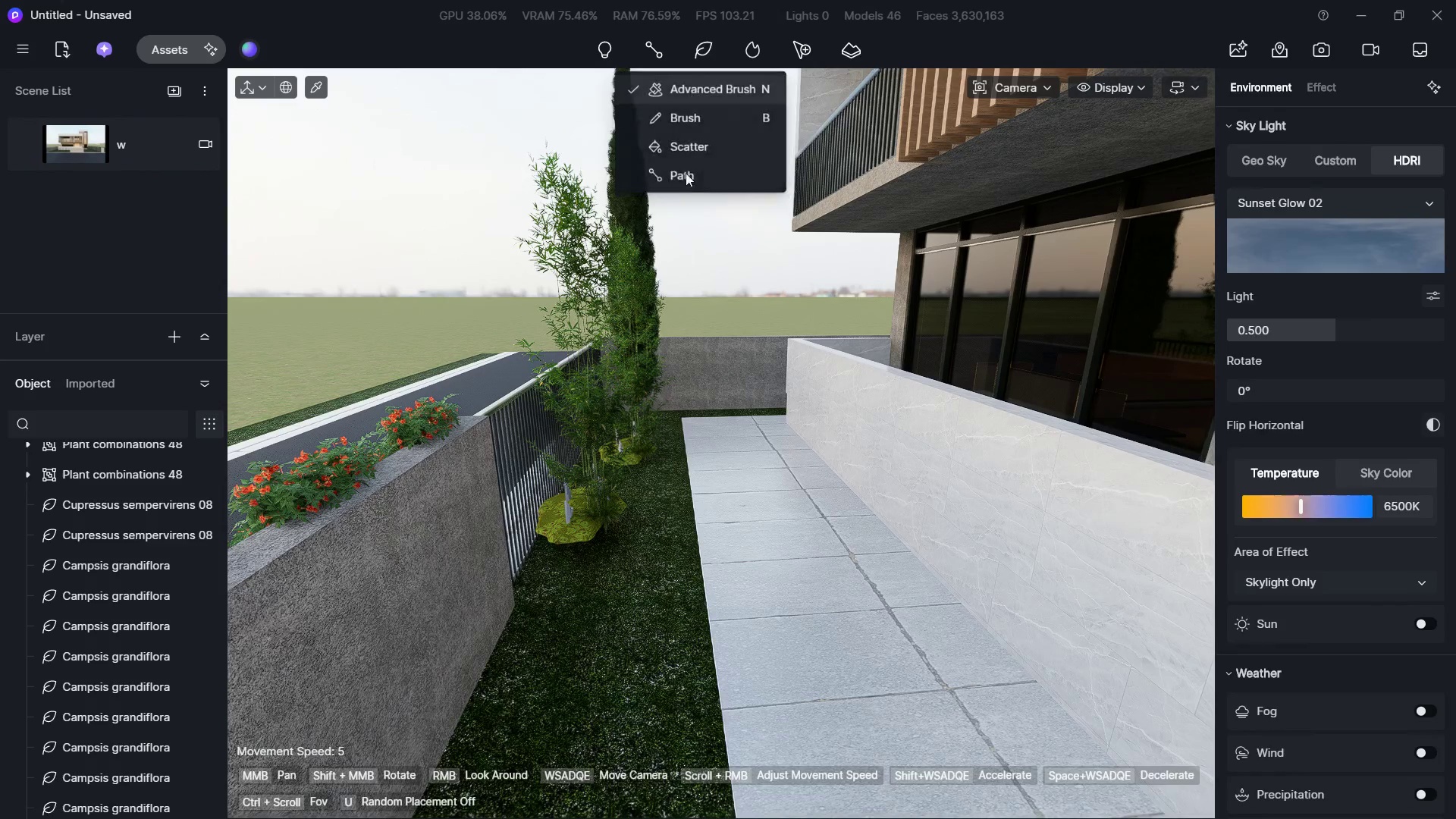 
hold_key(key=S, duration=0.47)
 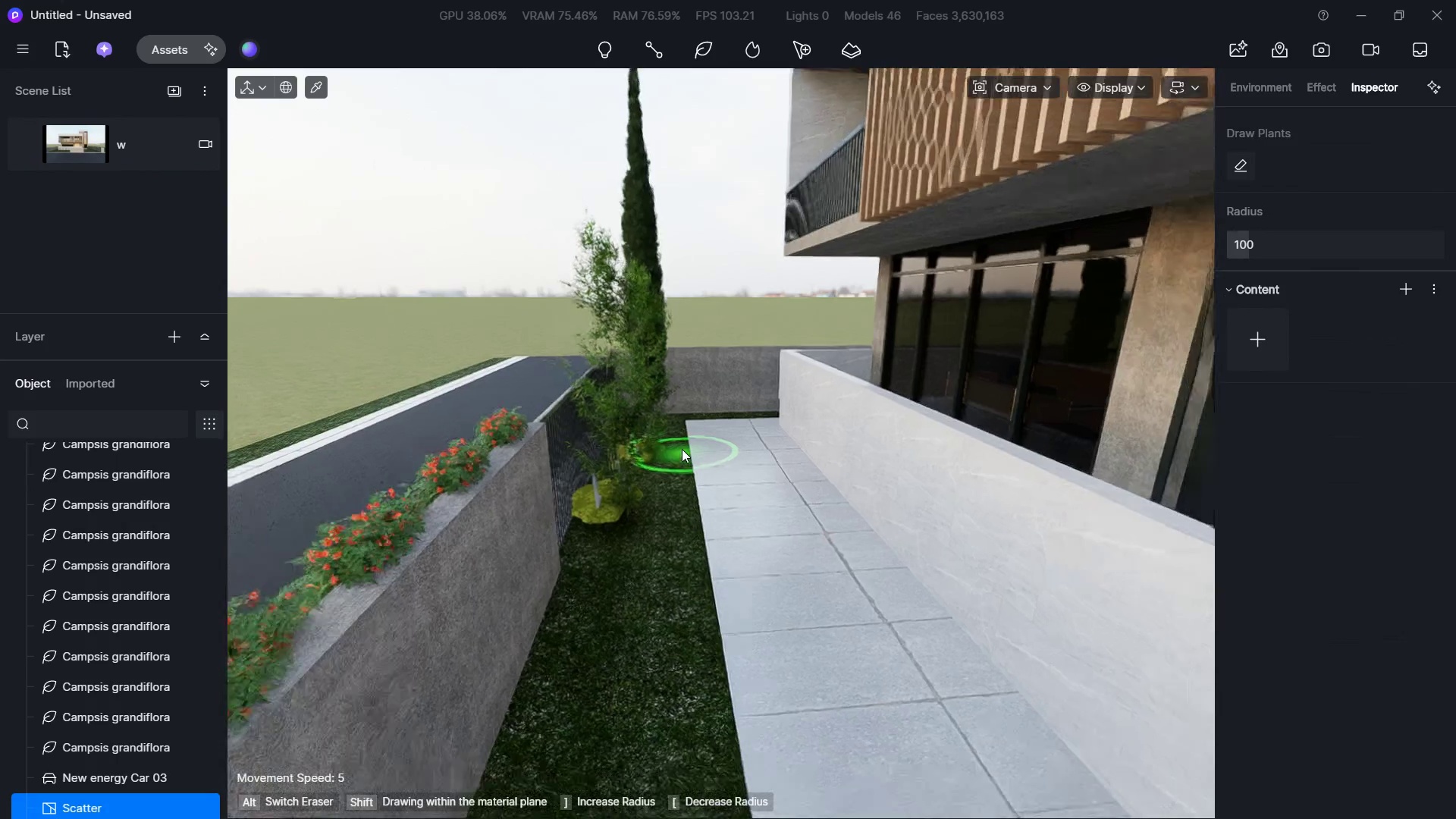 
type(ds)
 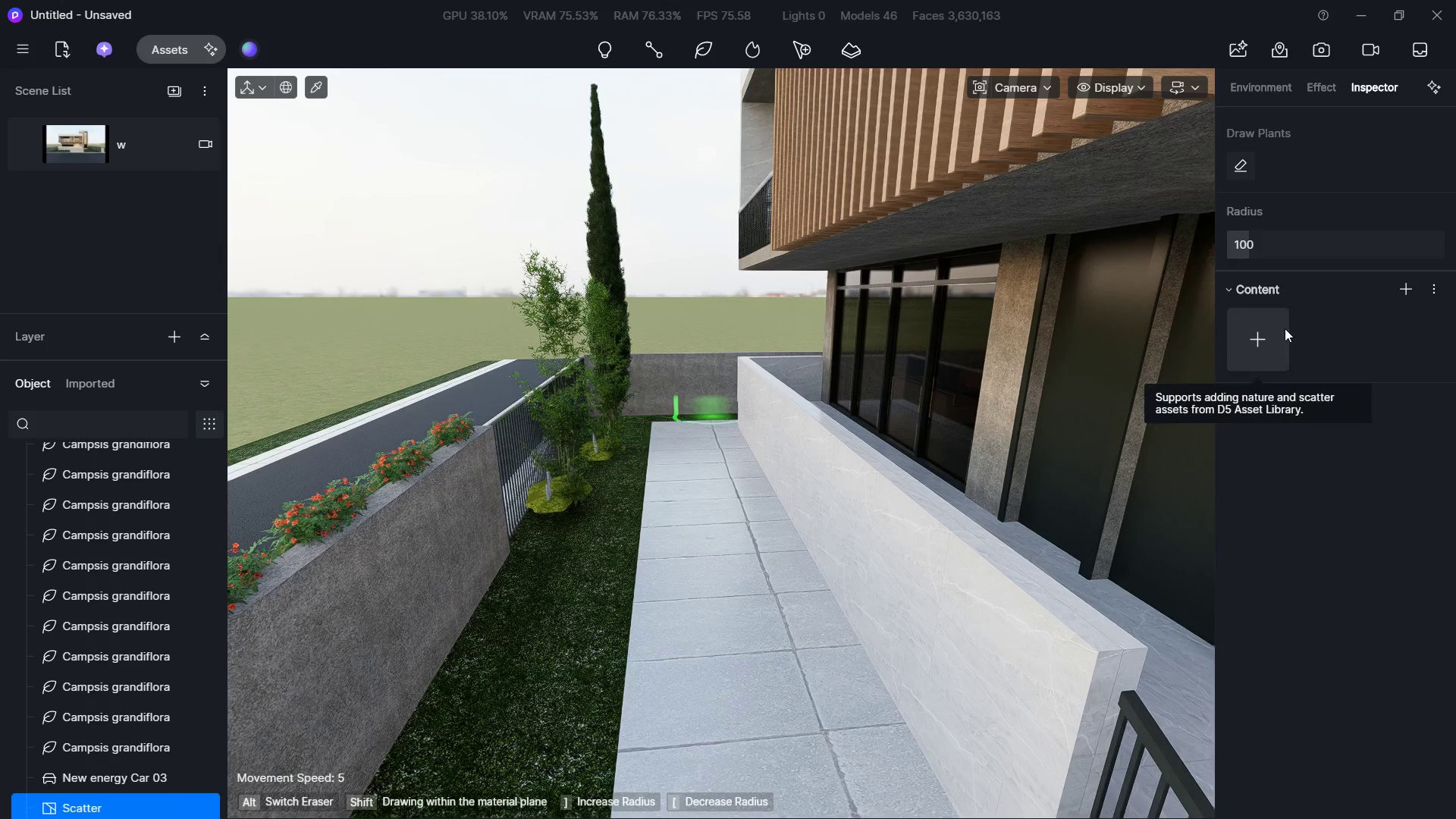 
left_click_drag(start_coordinate=[1257, 244], to_coordinate=[1249, 244])
 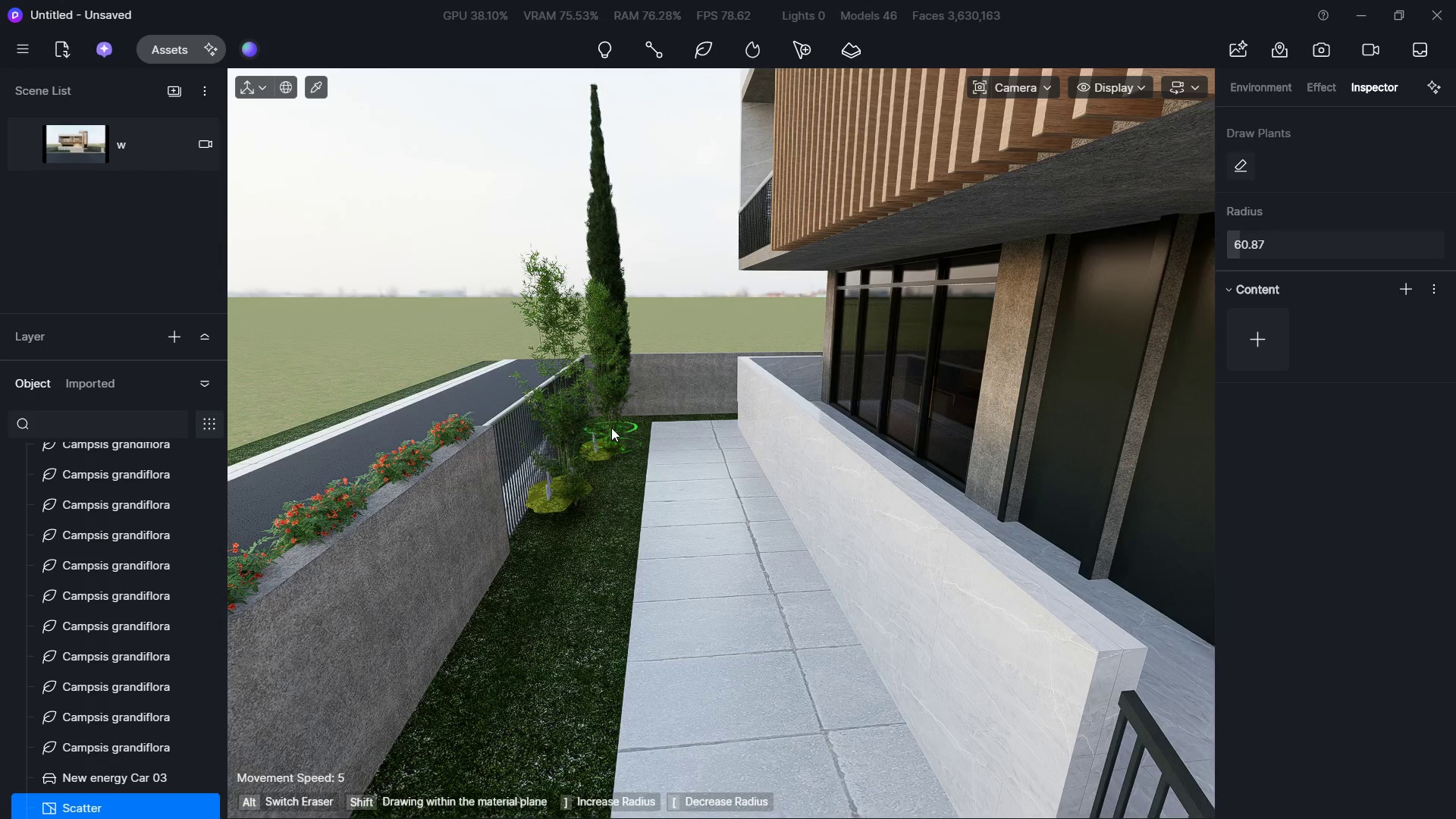 
left_click_drag(start_coordinate=[612, 428], to_coordinate=[520, 797])
 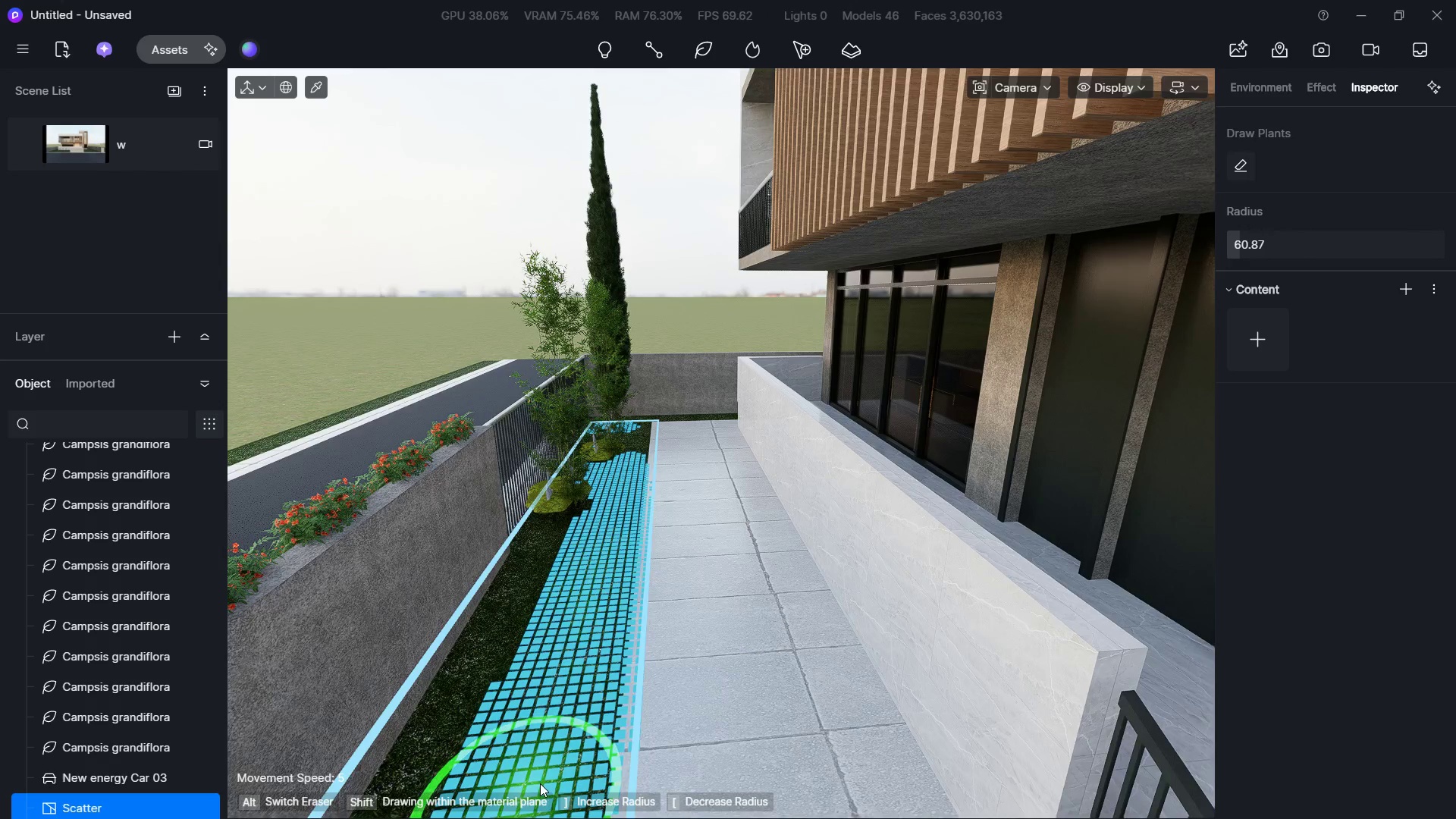 
hold_key(key=S, duration=0.81)
 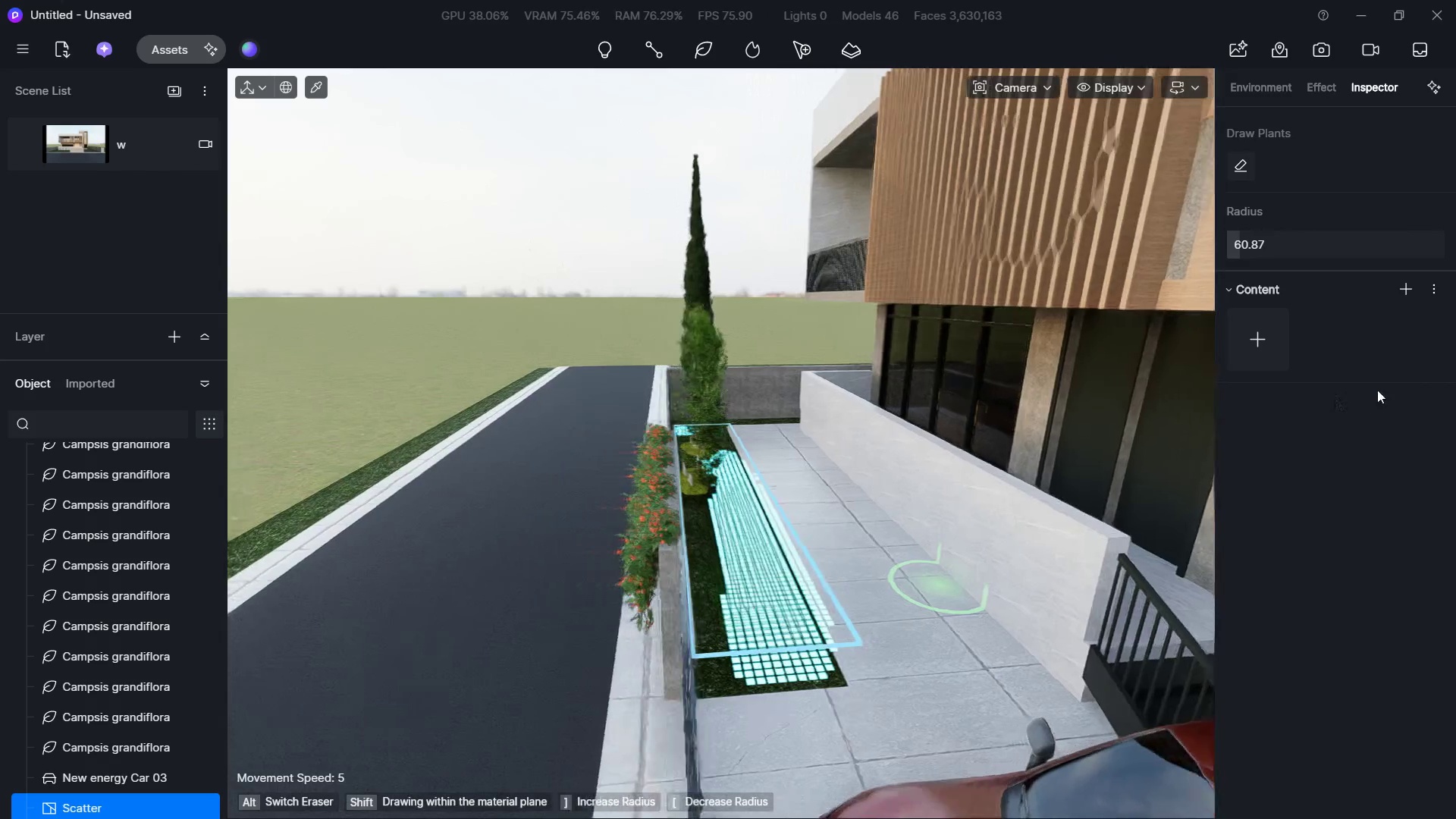 
hold_key(key=A, duration=0.41)
 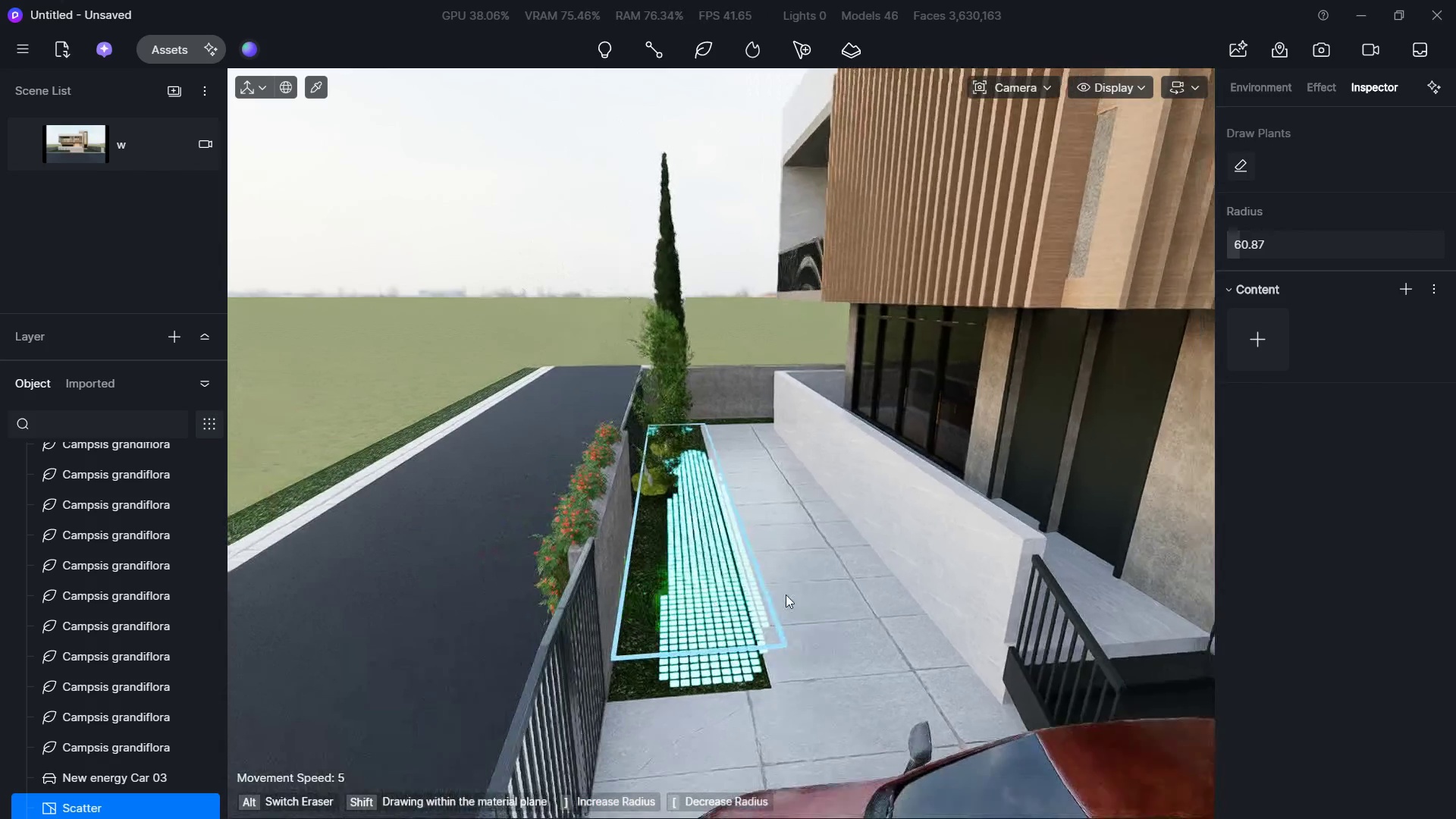 
hold_key(key=A, duration=0.36)
 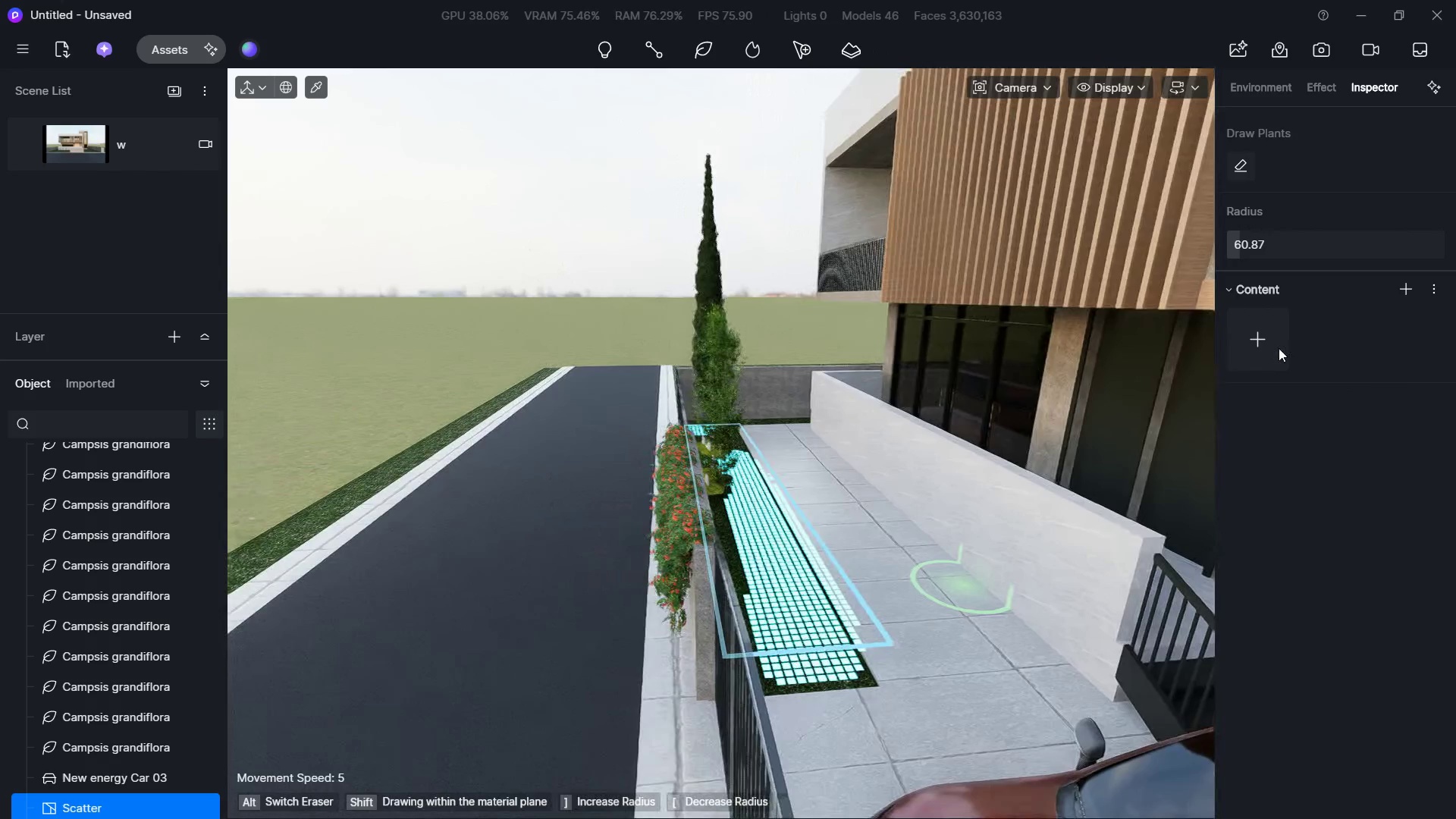 
left_click([1269, 347])
 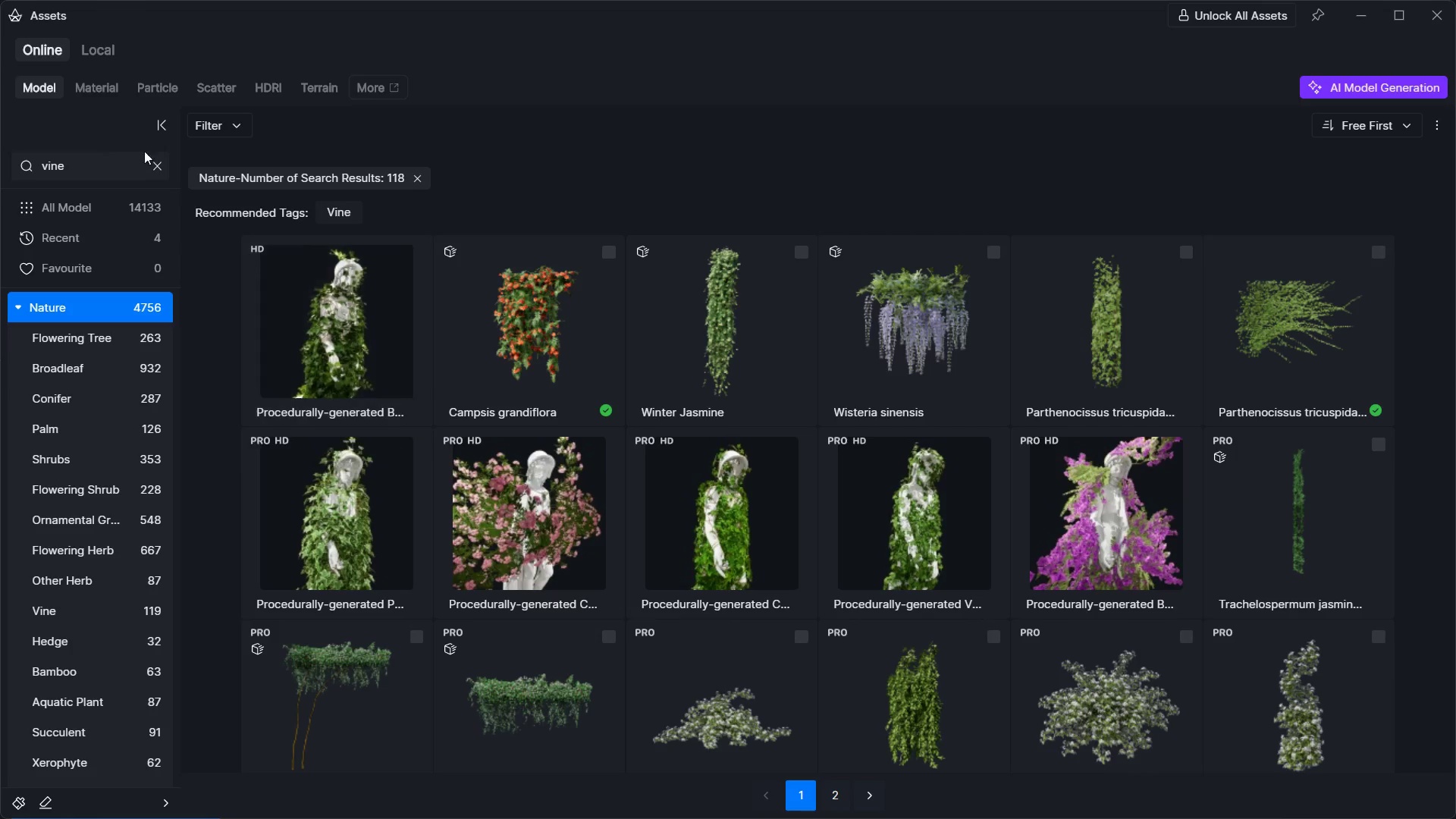 
left_click([152, 168])
 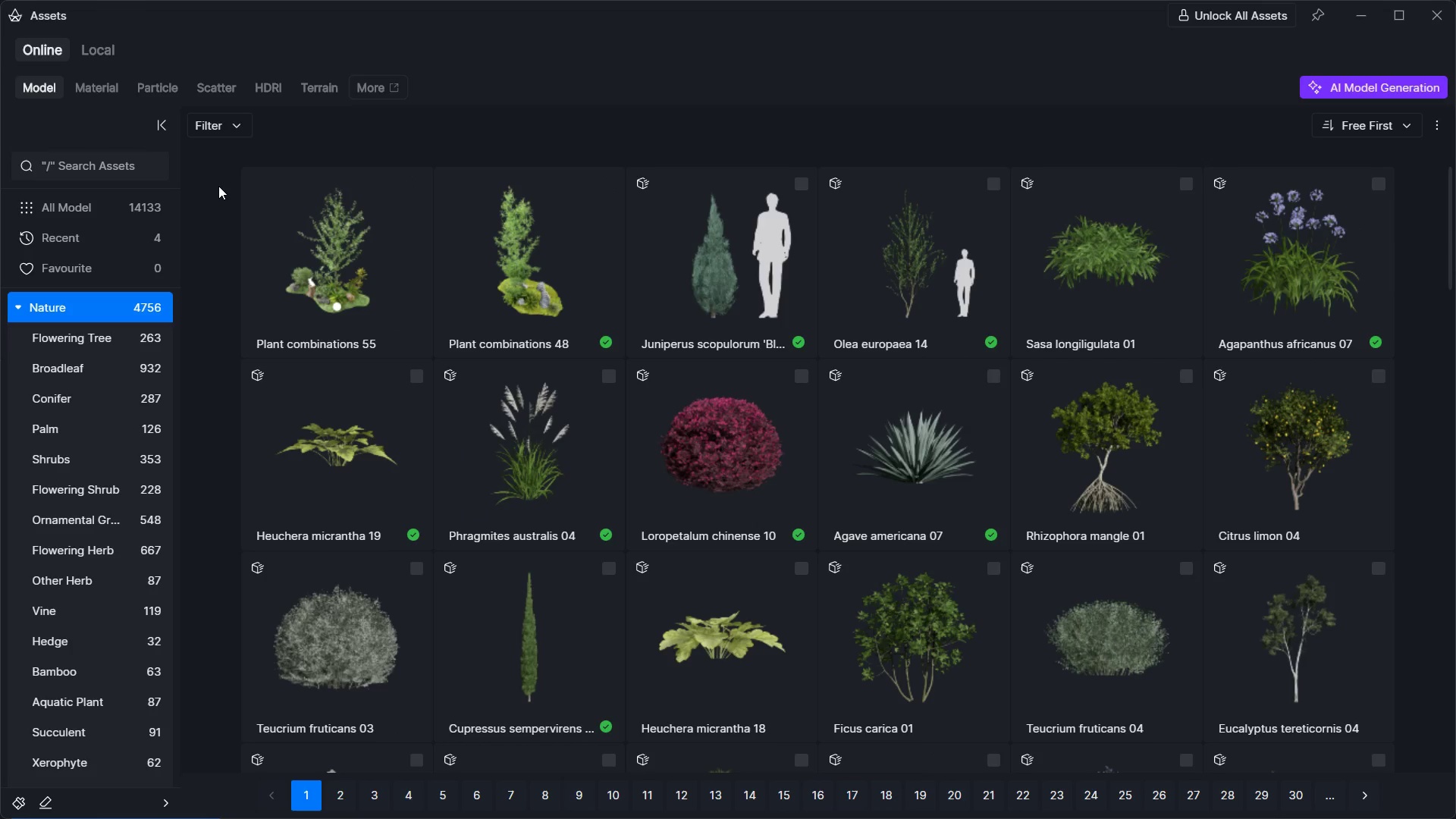 
left_click([513, 512])
 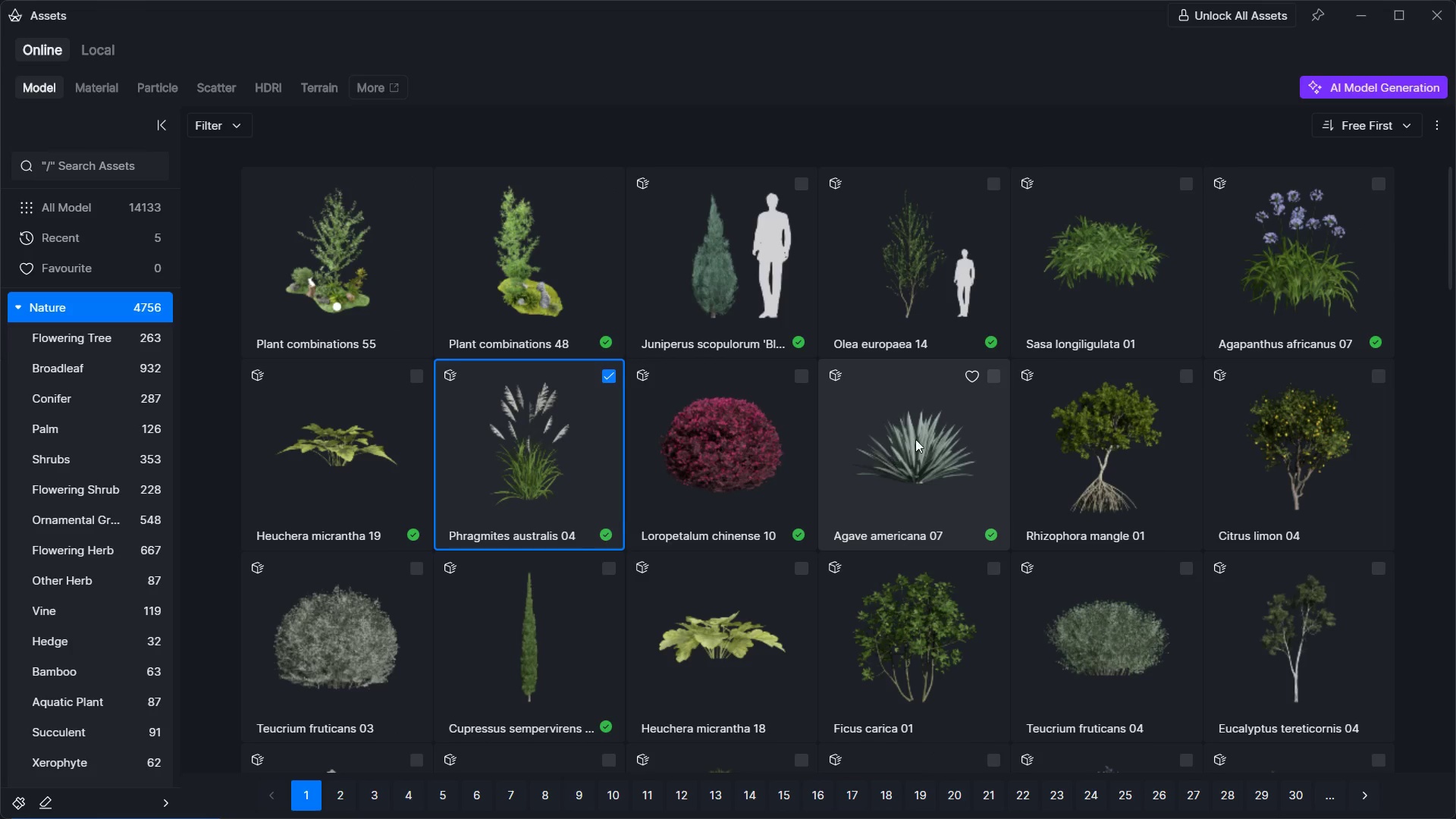 
left_click([1293, 289])
 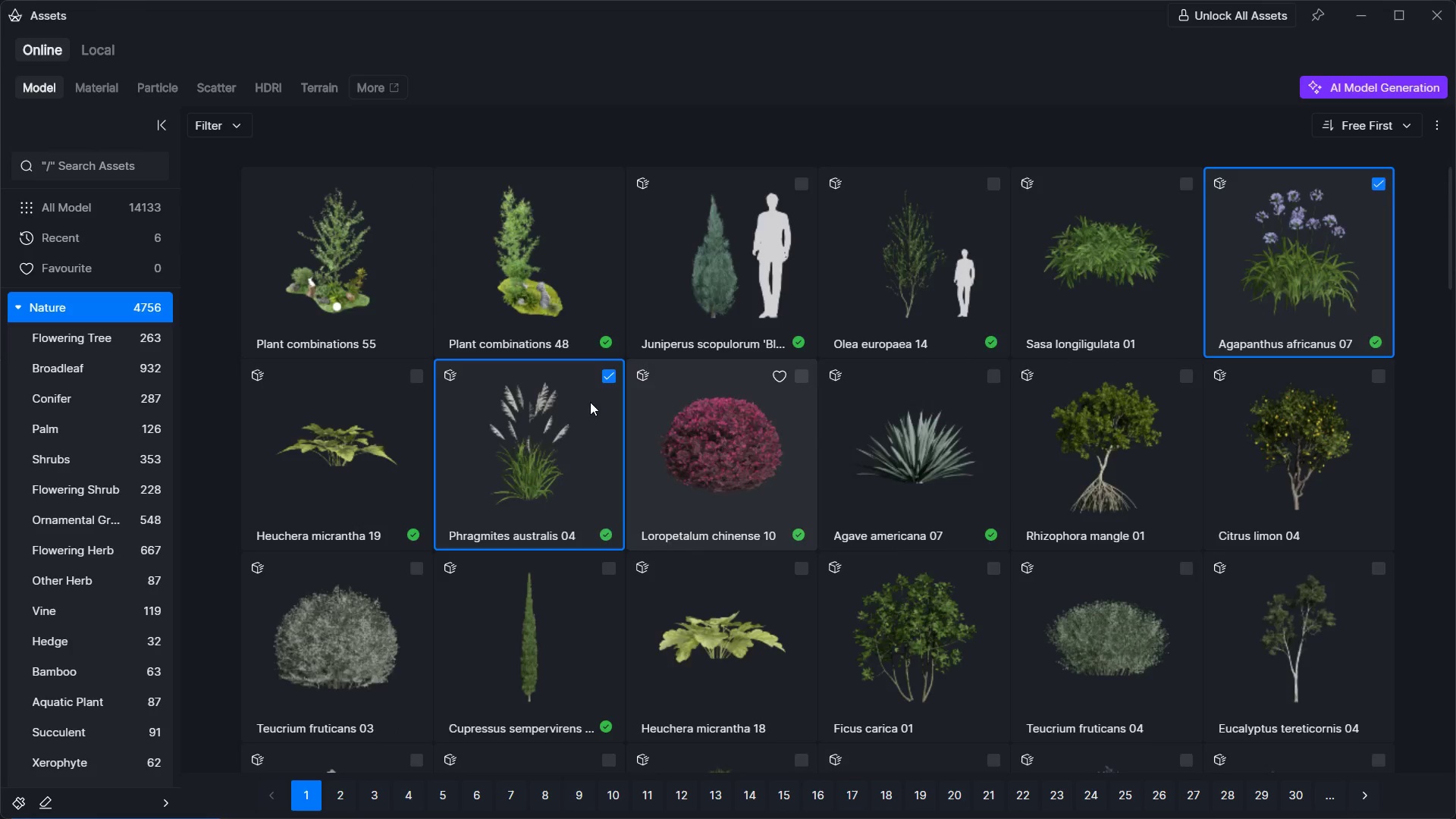 
scroll: coordinate [589, 403], scroll_direction: down, amount: 10.0
 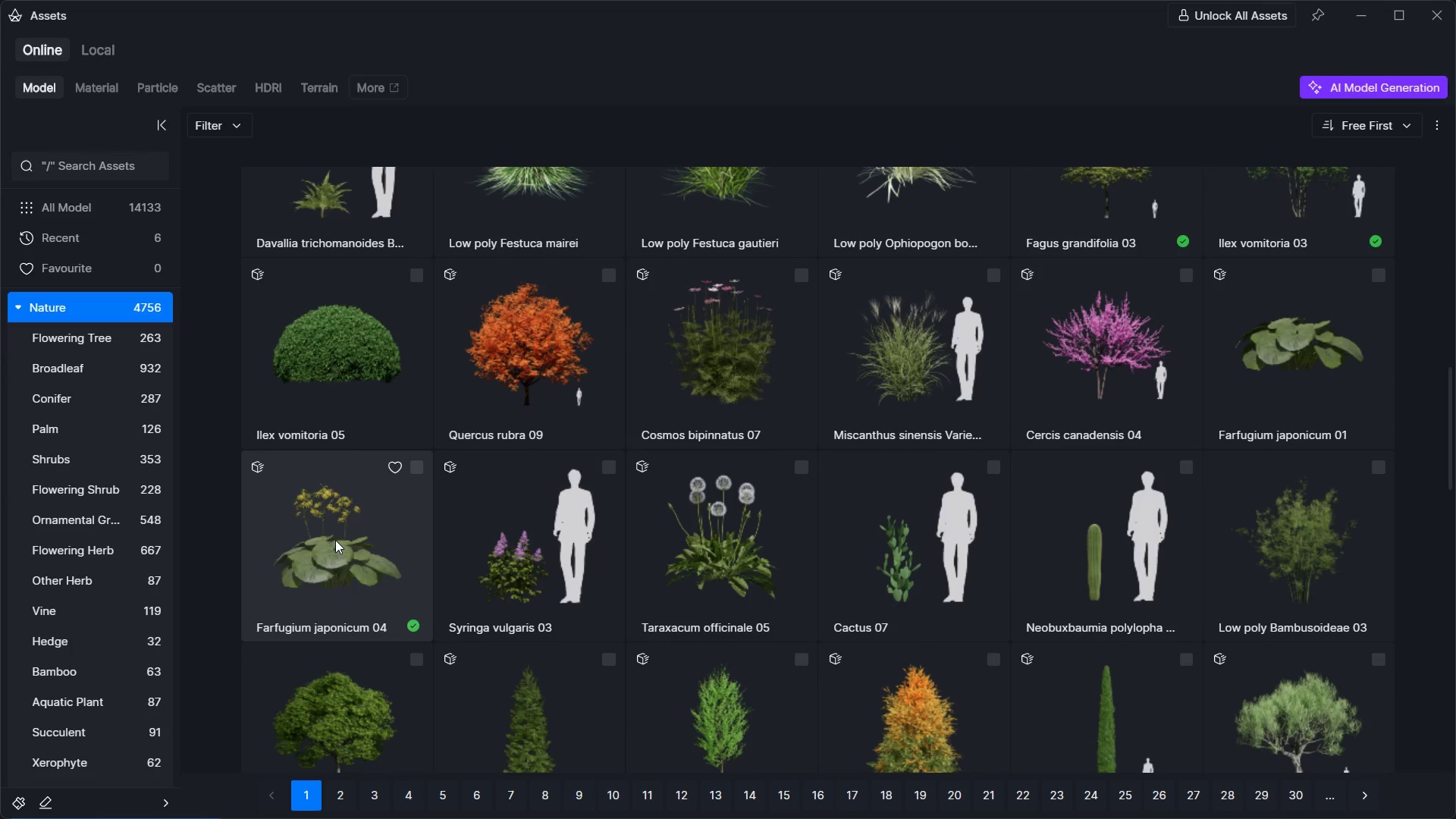 
left_click([335, 540])
 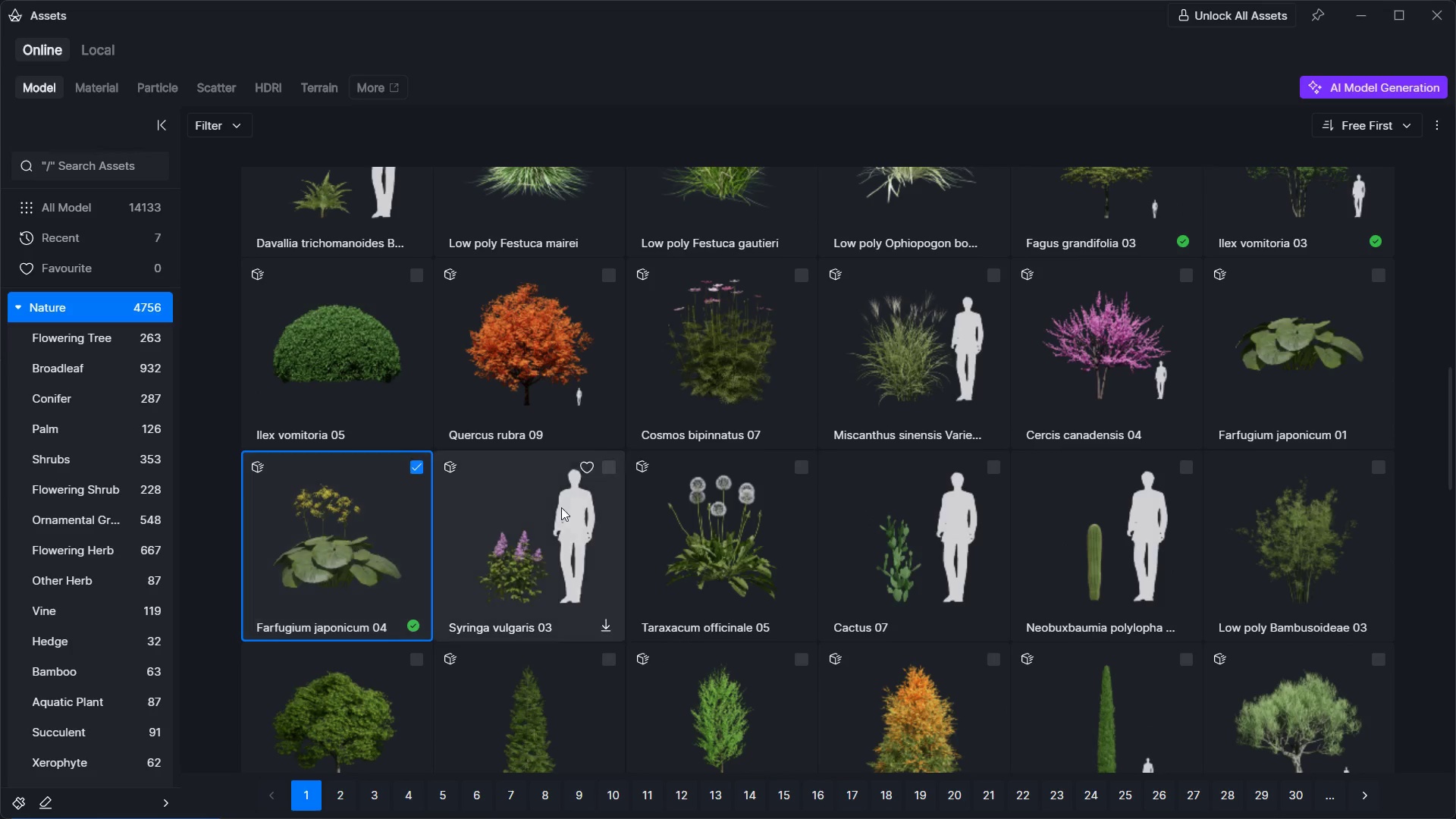 
scroll: coordinate [759, 455], scroll_direction: down, amount: 14.0
 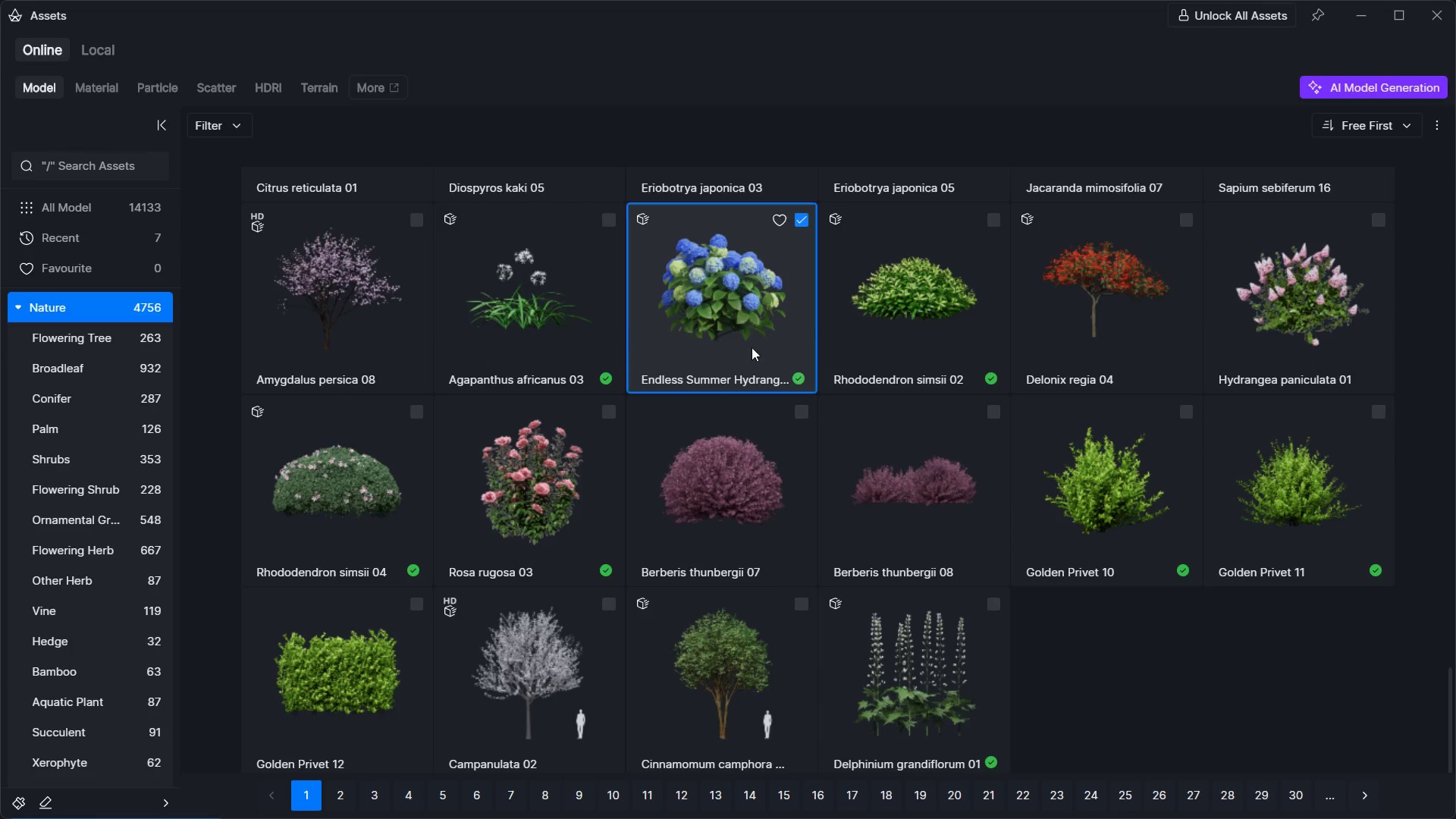 
left_click([541, 548])
 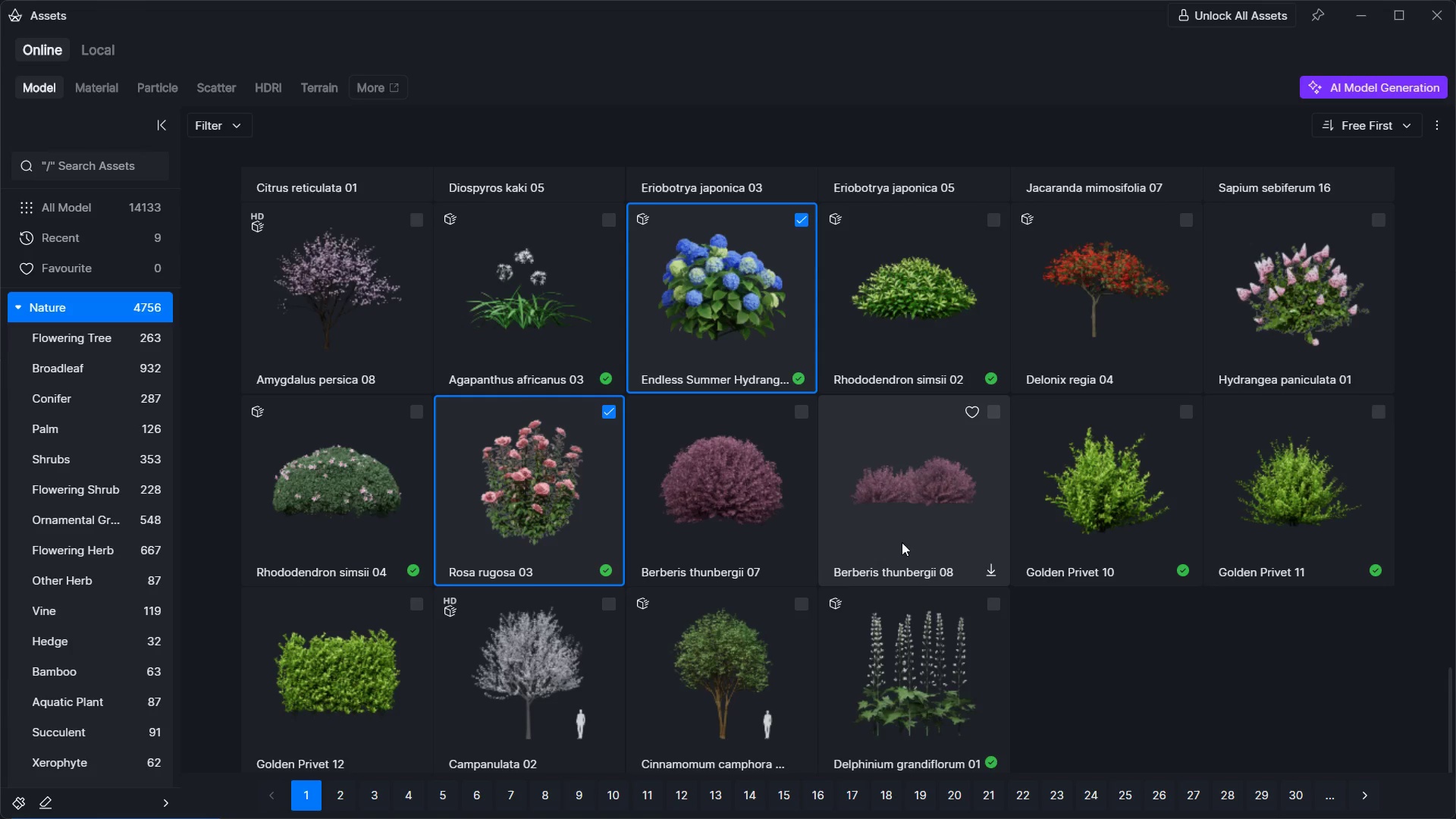 
scroll: coordinate [918, 554], scroll_direction: down, amount: 2.0
 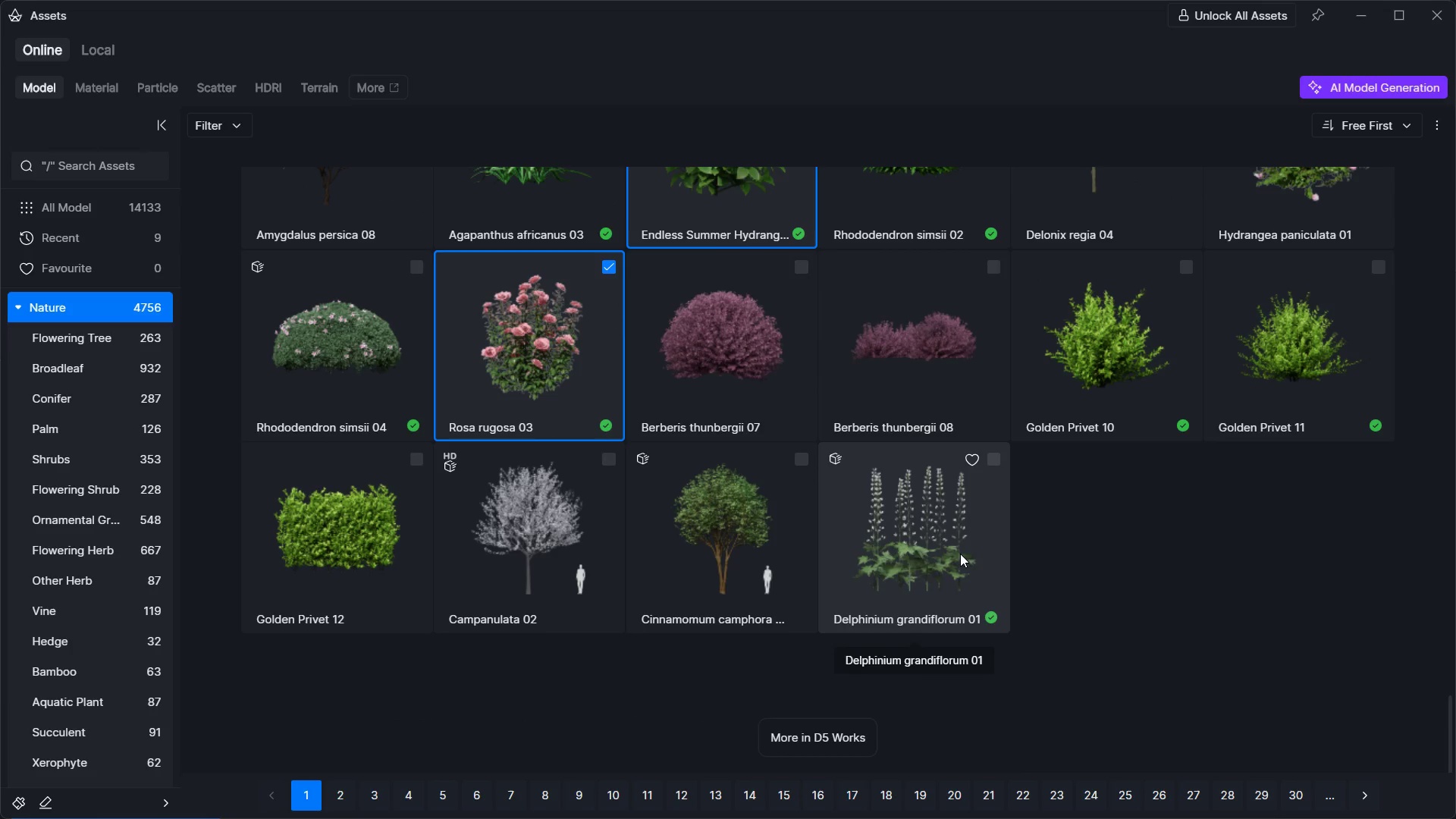 
left_click([960, 554])
 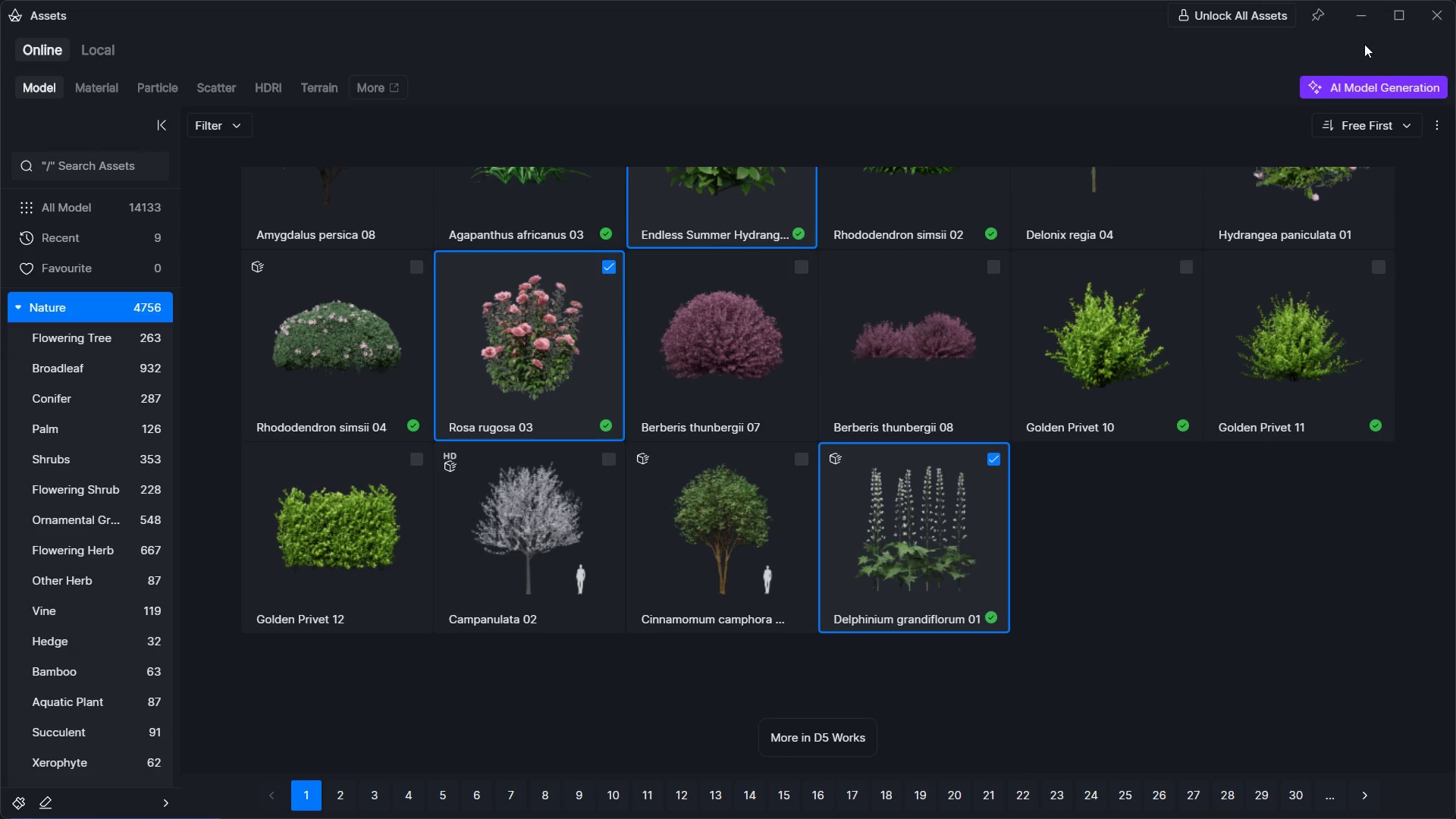 
left_click([1358, 16])
 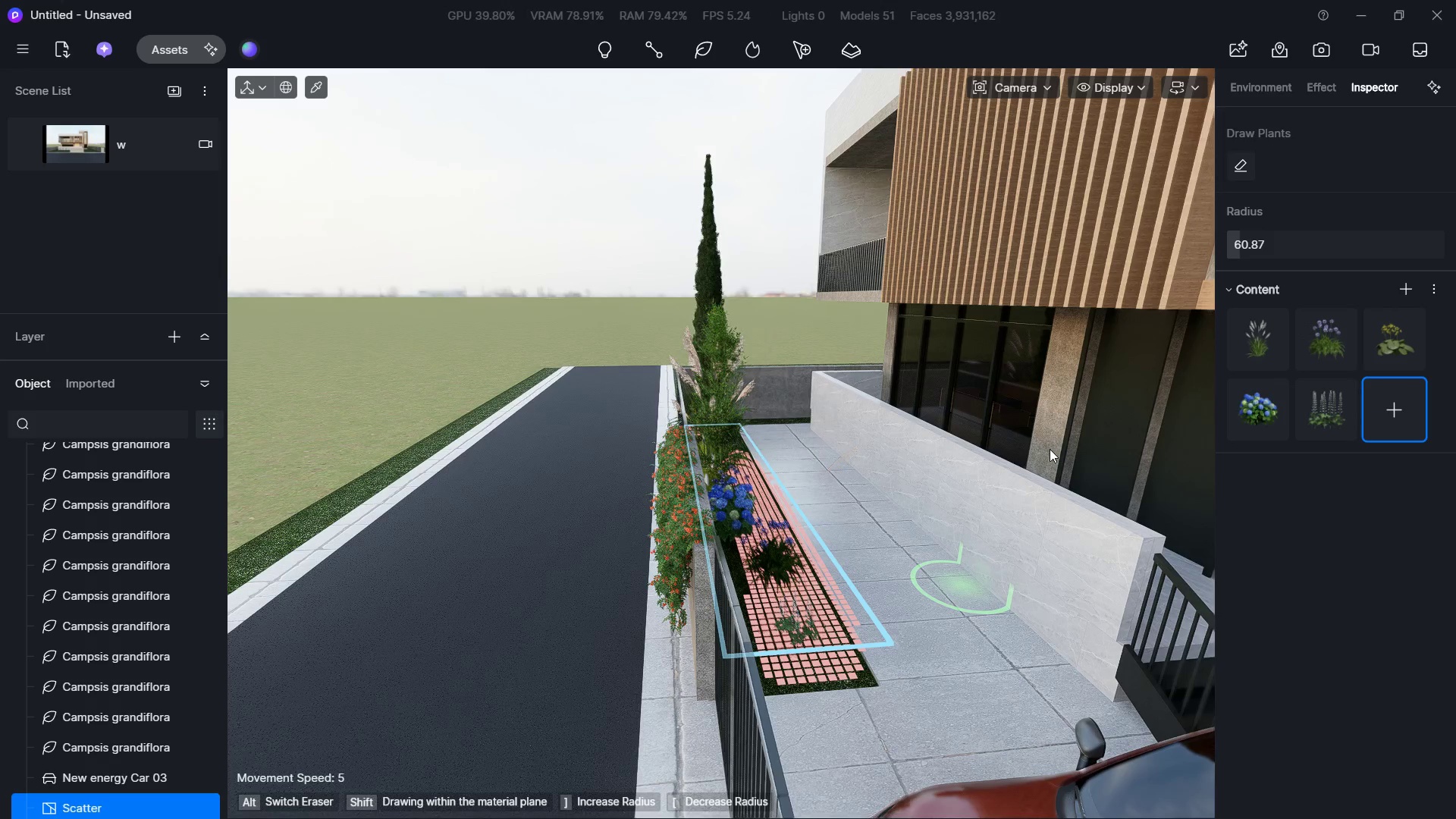 
hold_key(key=A, duration=1.52)
 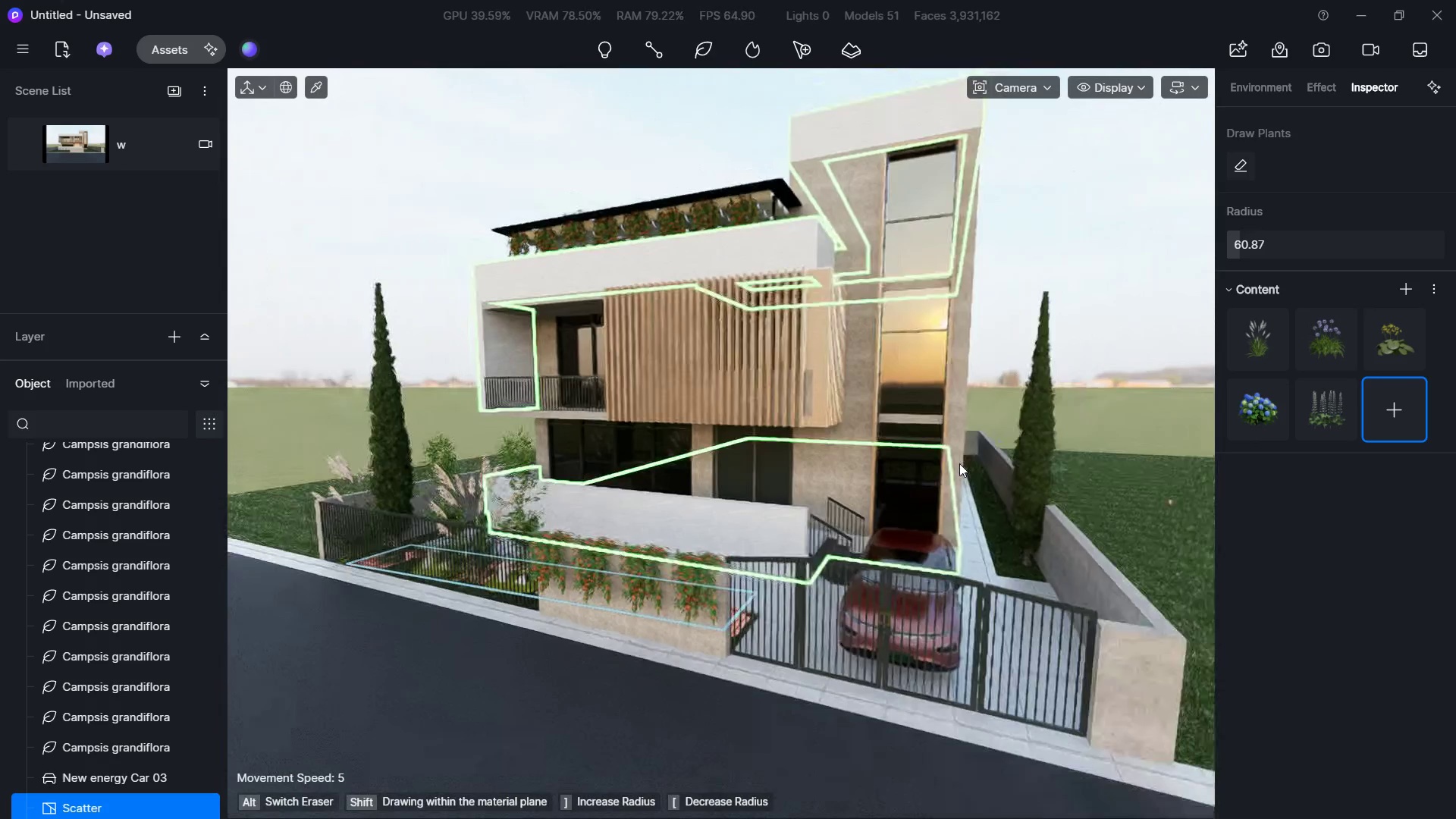 
hold_key(key=S, duration=0.84)
 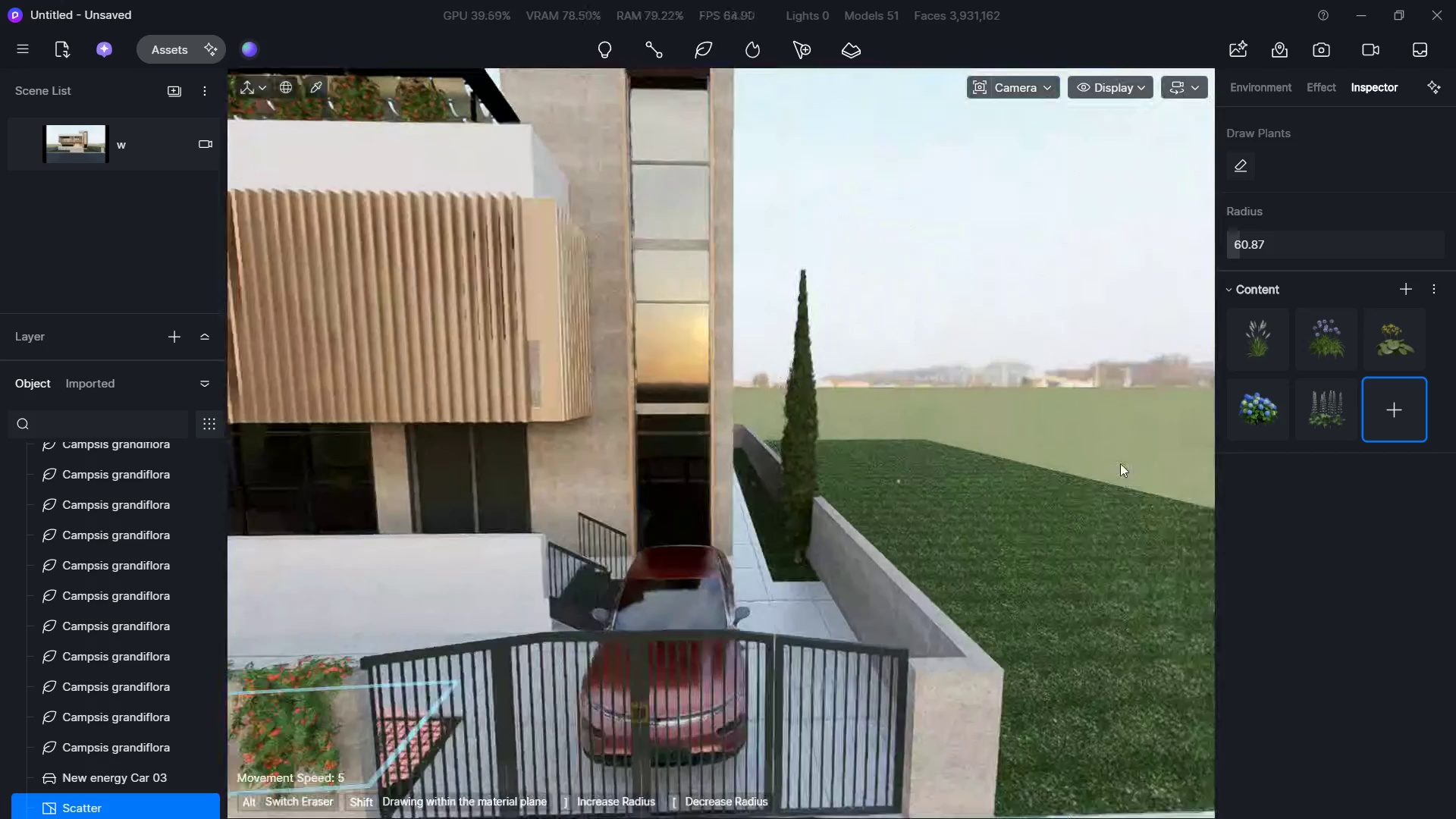 
hold_key(key=S, duration=0.59)
 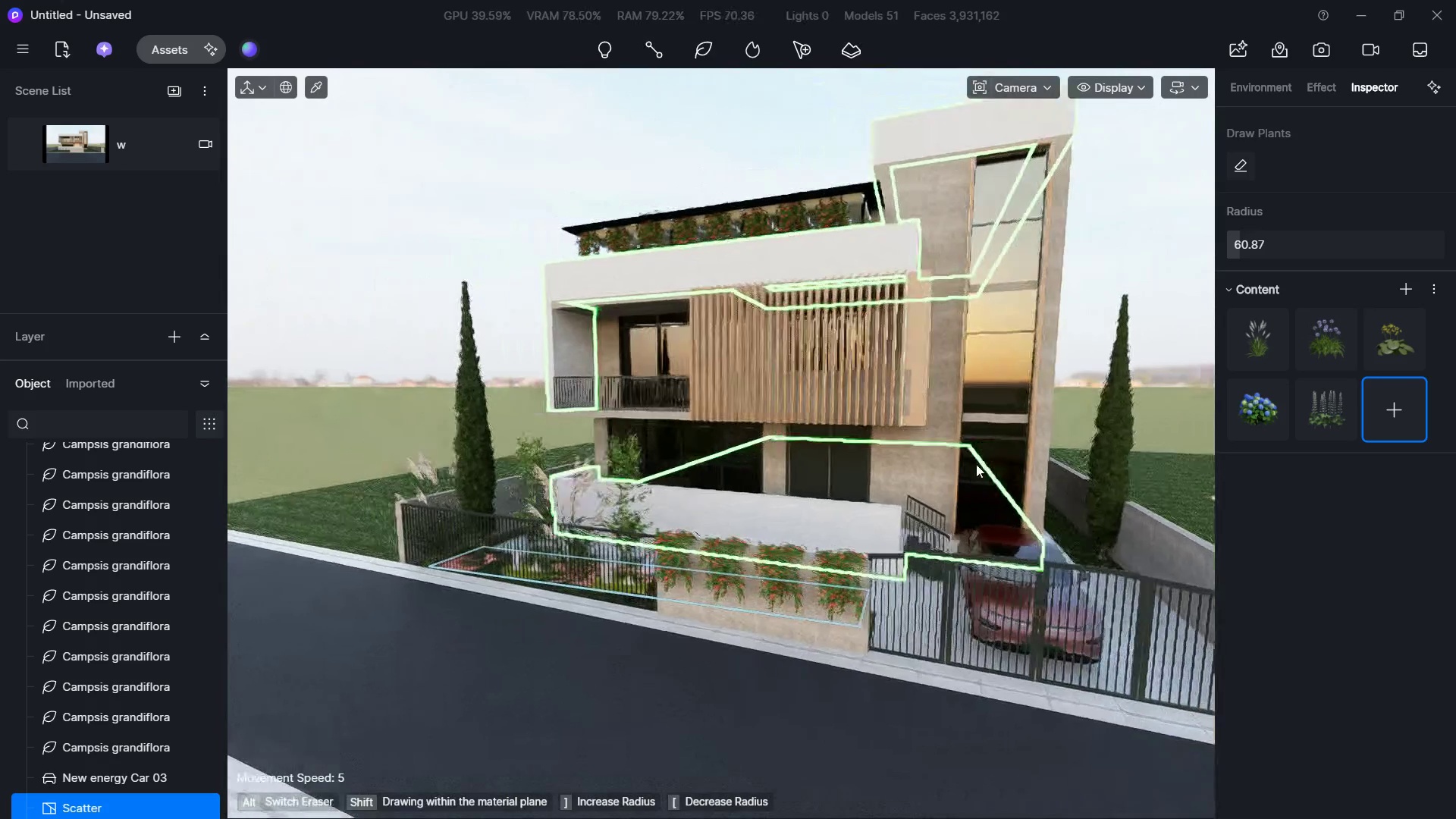 
hold_key(key=ShiftLeft, duration=0.81)
 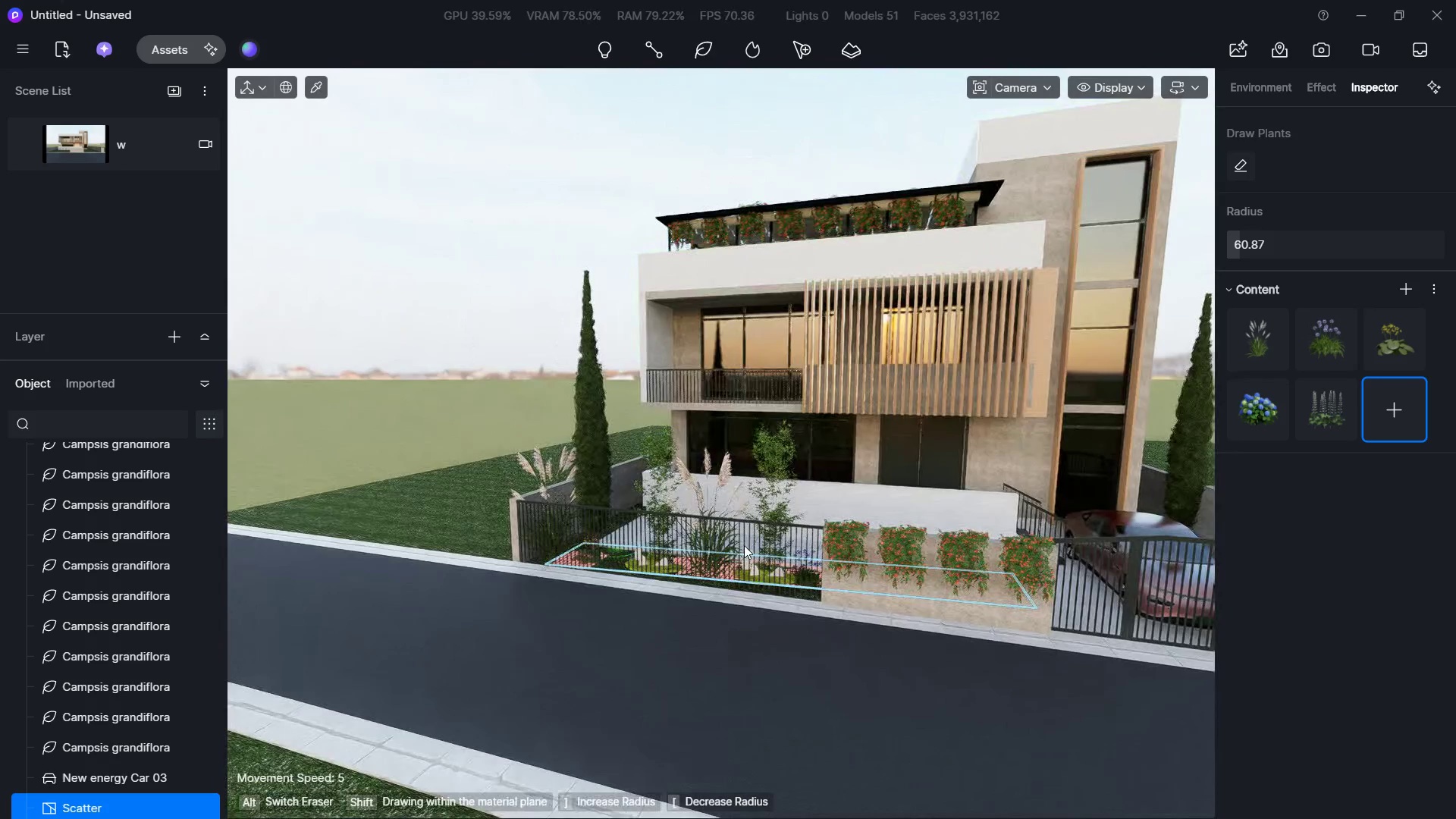 
hold_key(key=A, duration=0.55)
 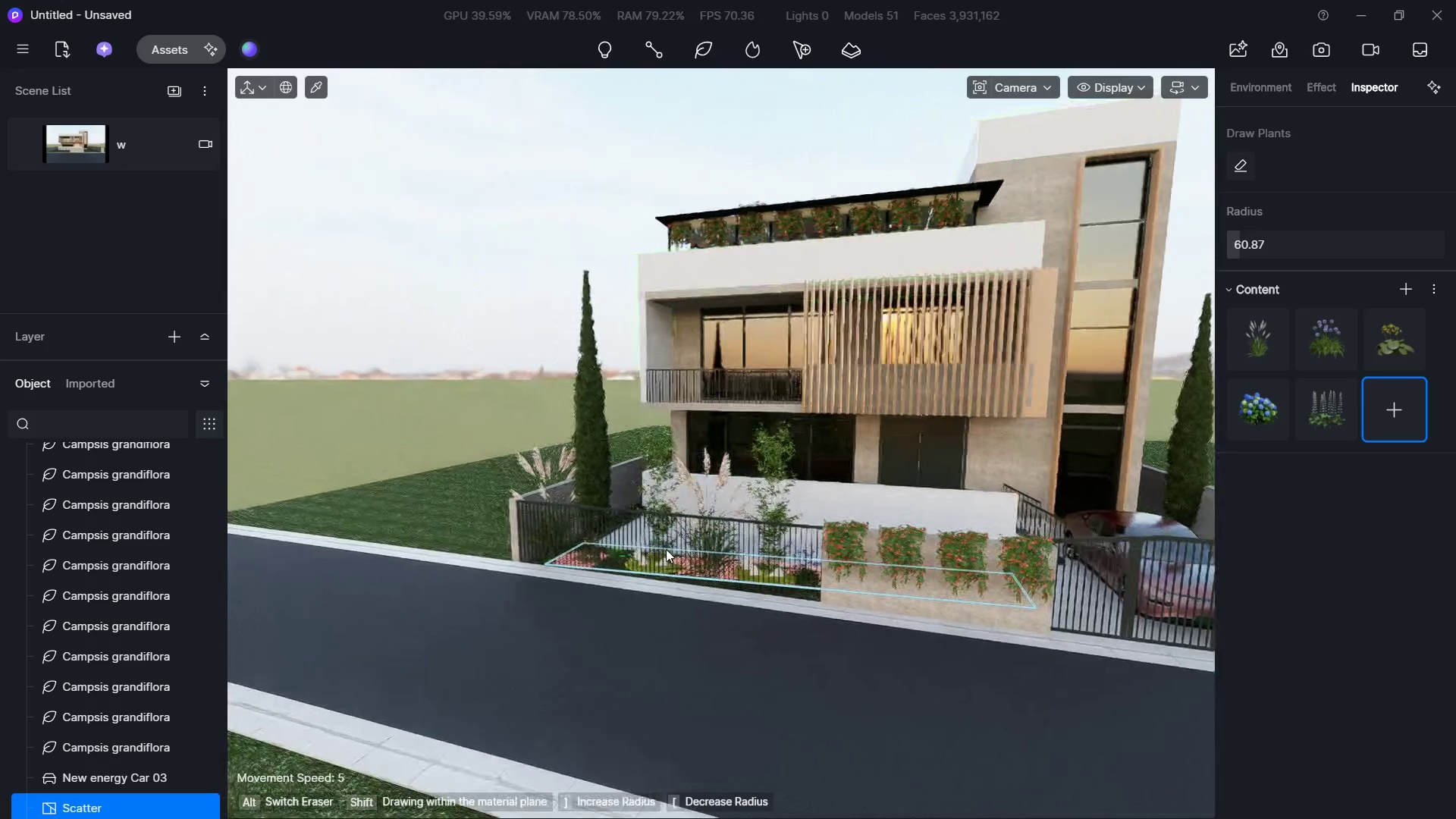 
key(Escape)
 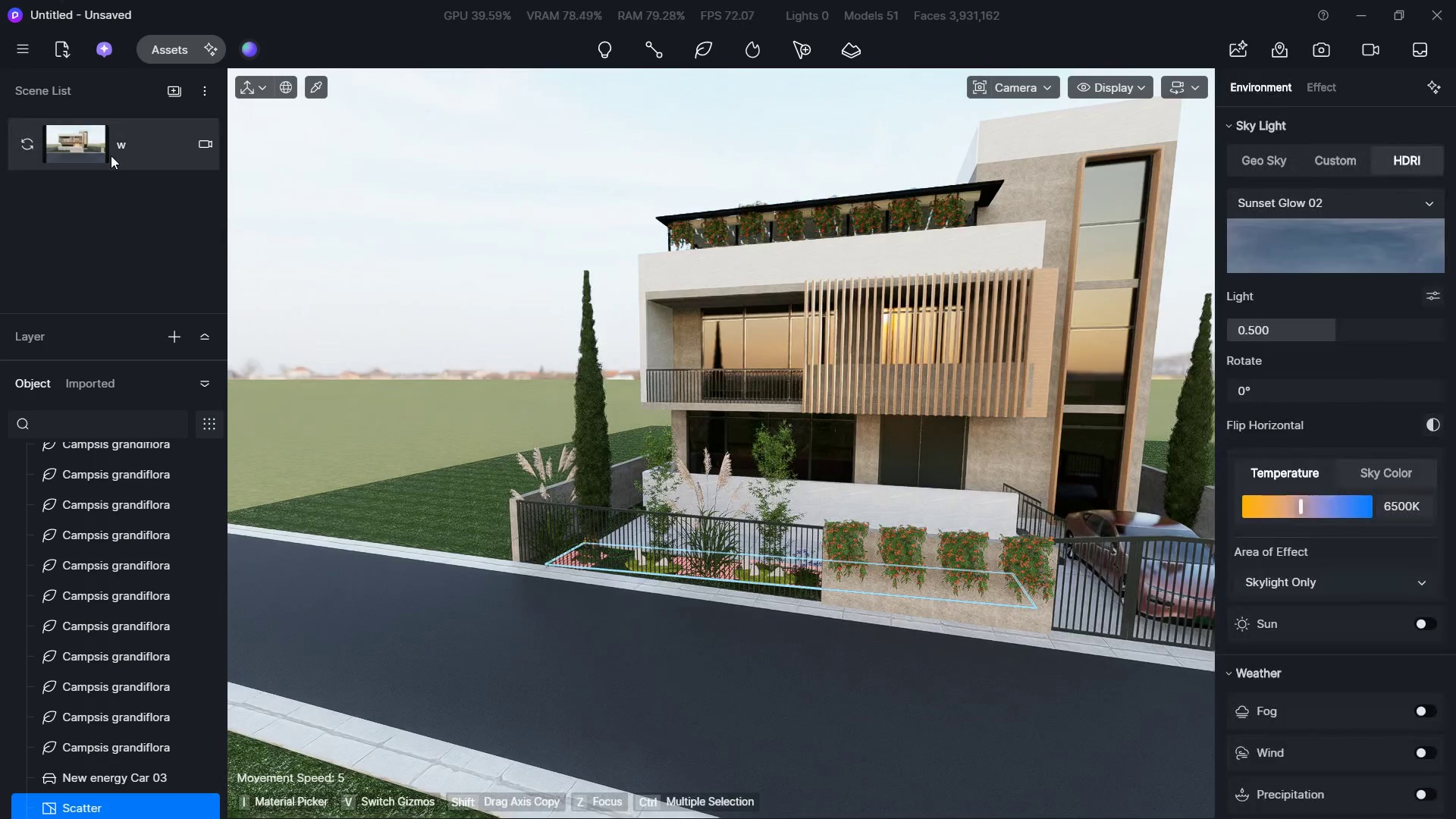 
double_click([111, 155])
 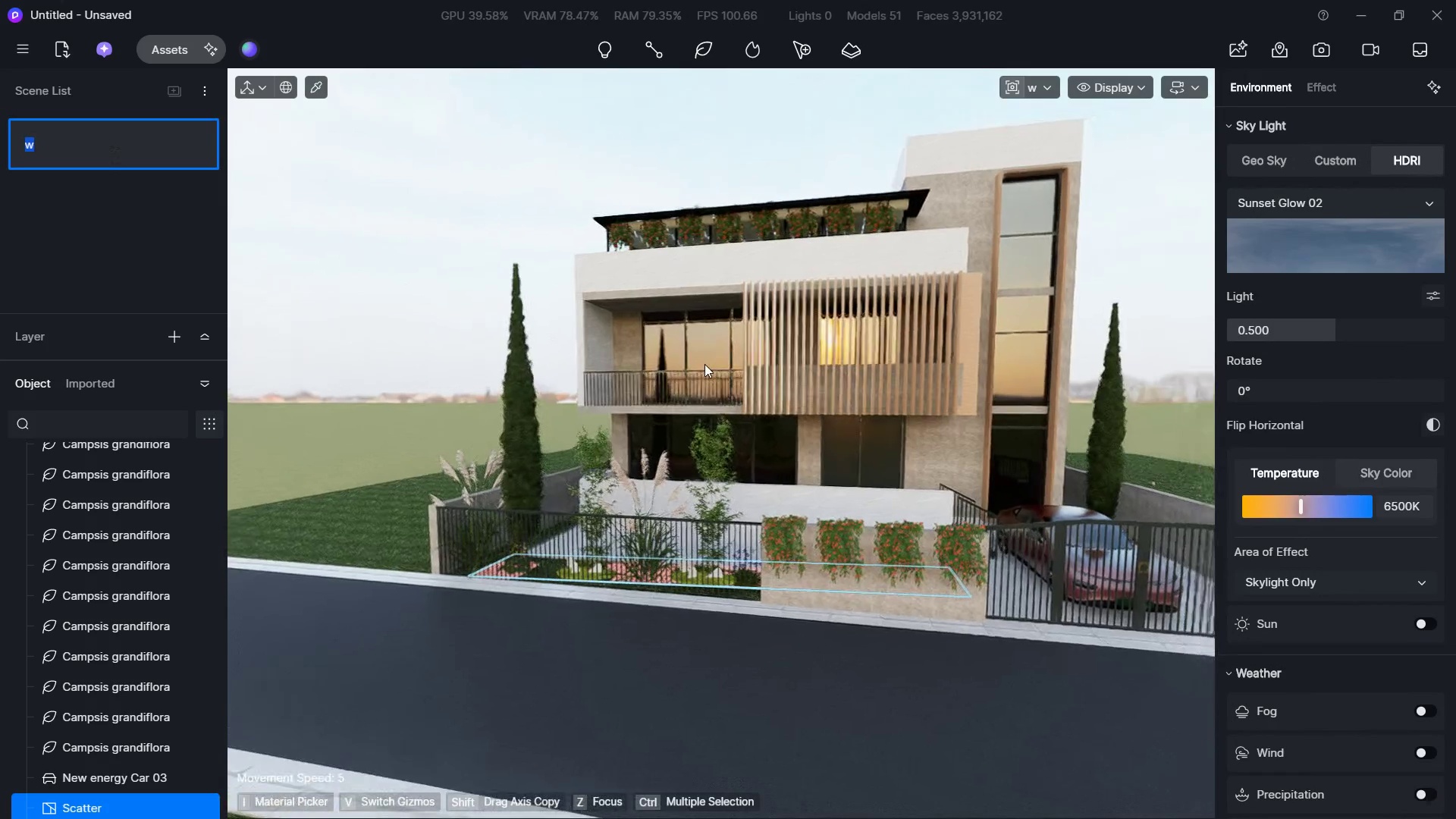 
key(Escape)
 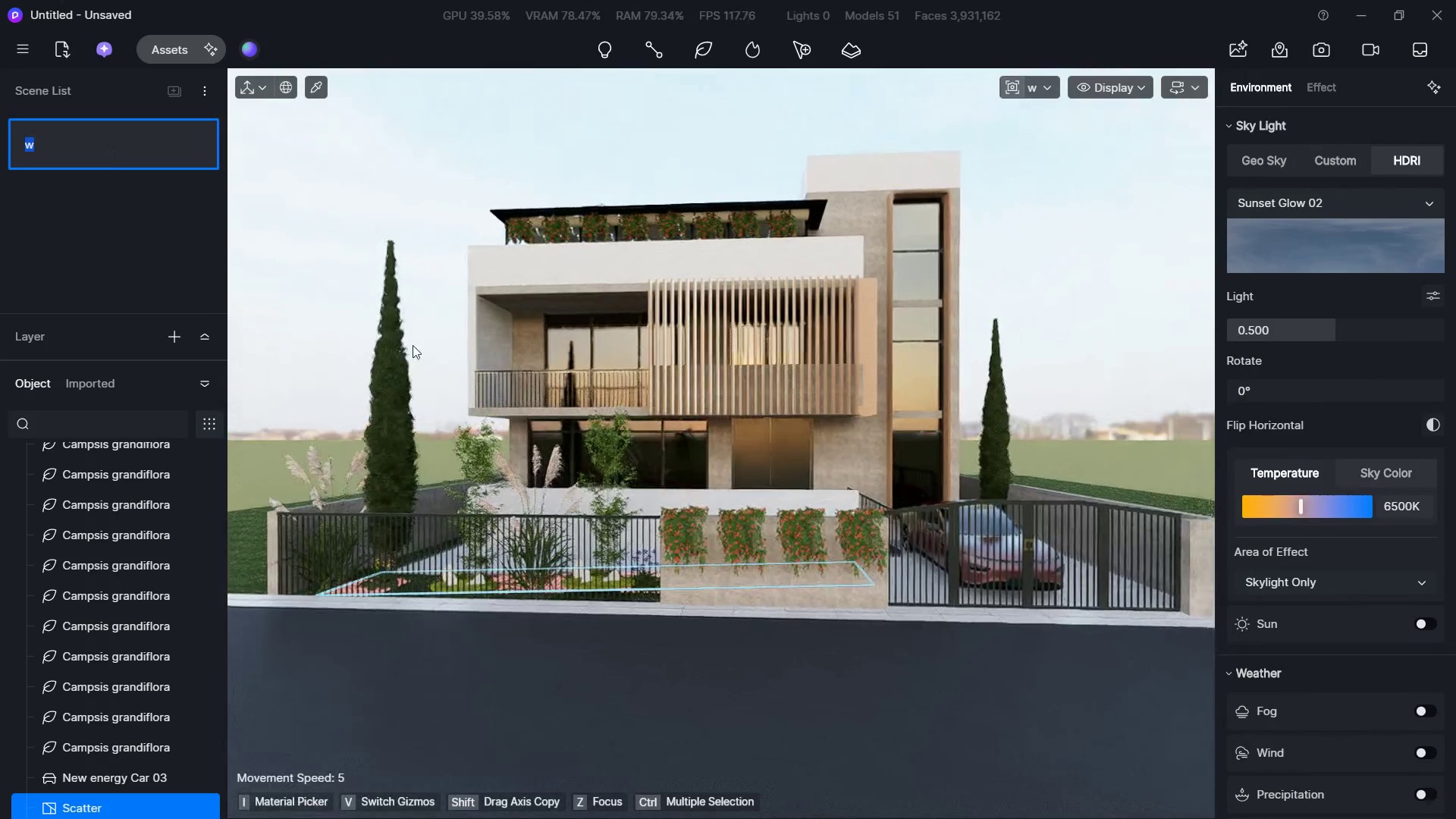 
key(Escape)
 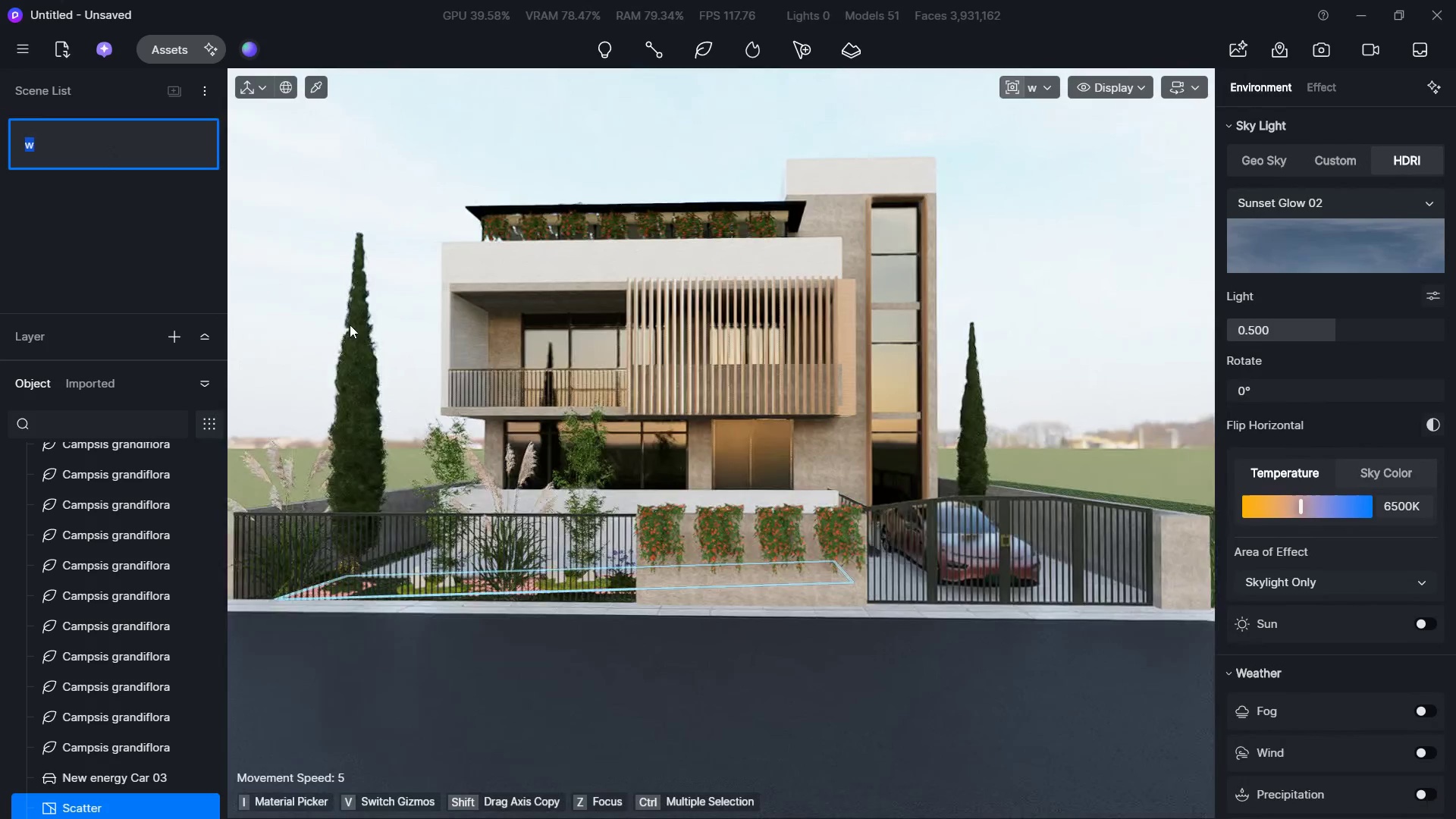 
key(Escape)
 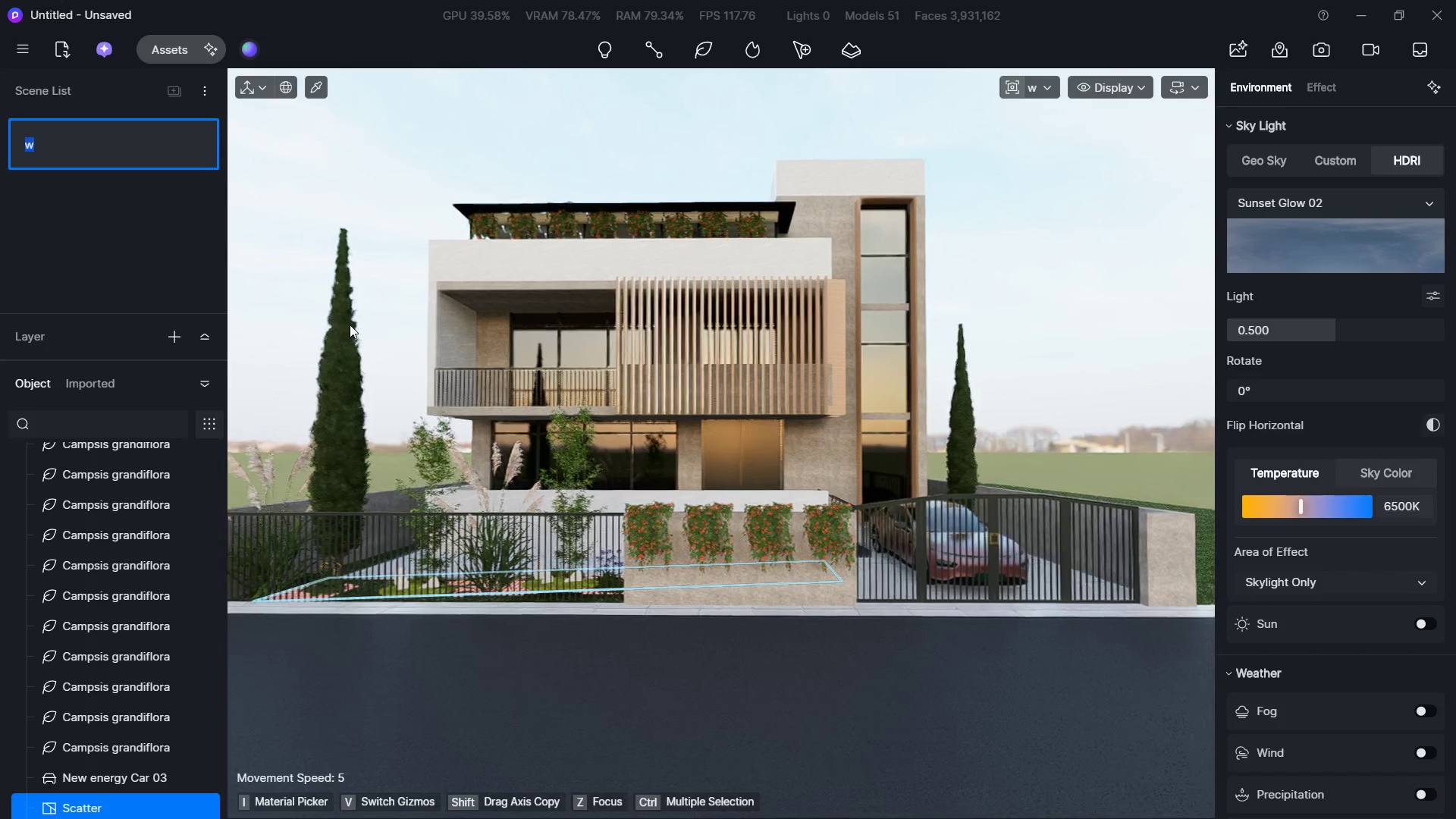 
key(Escape)
 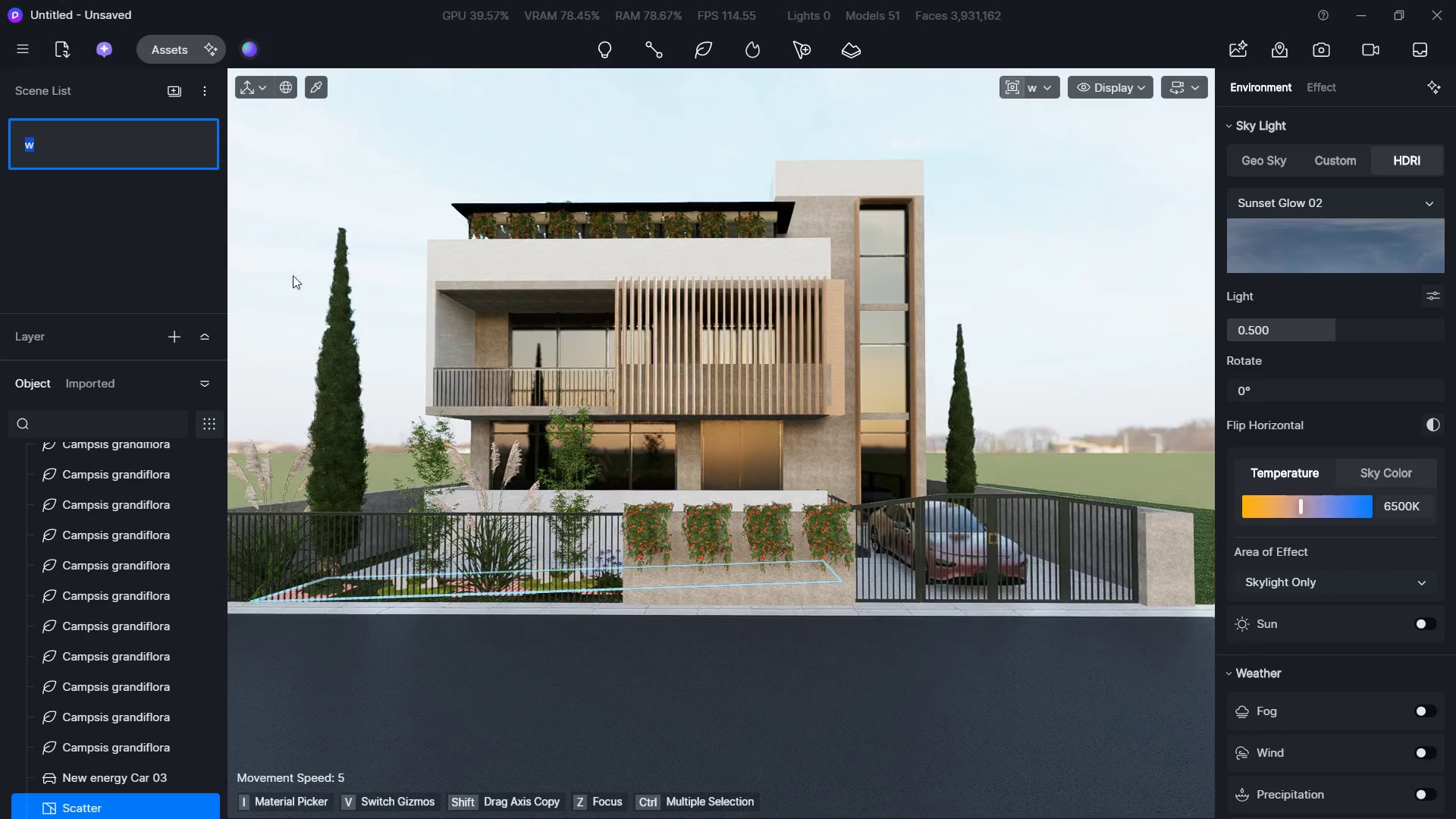 
left_click([267, 245])
 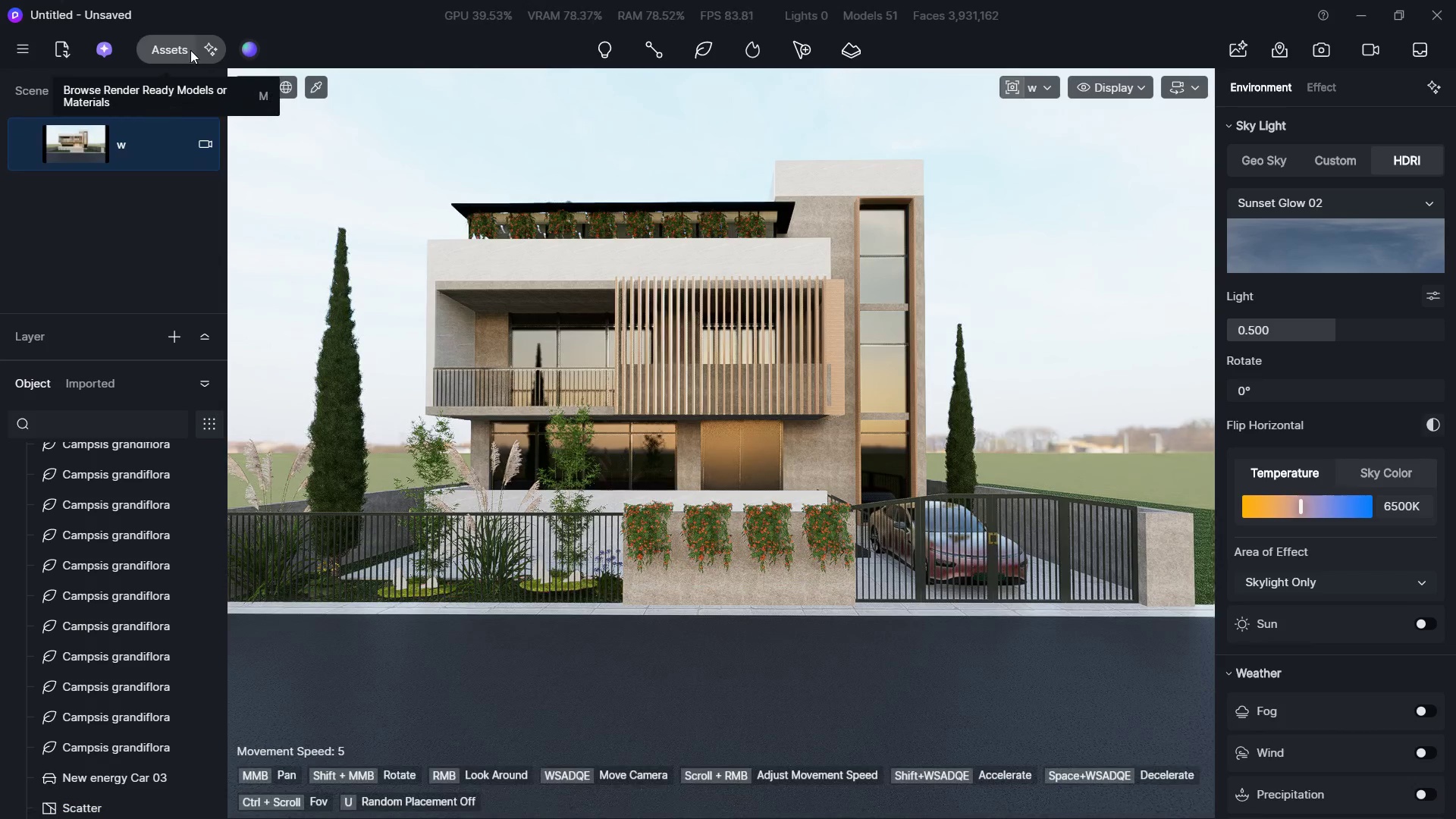 
left_click([177, 46])
 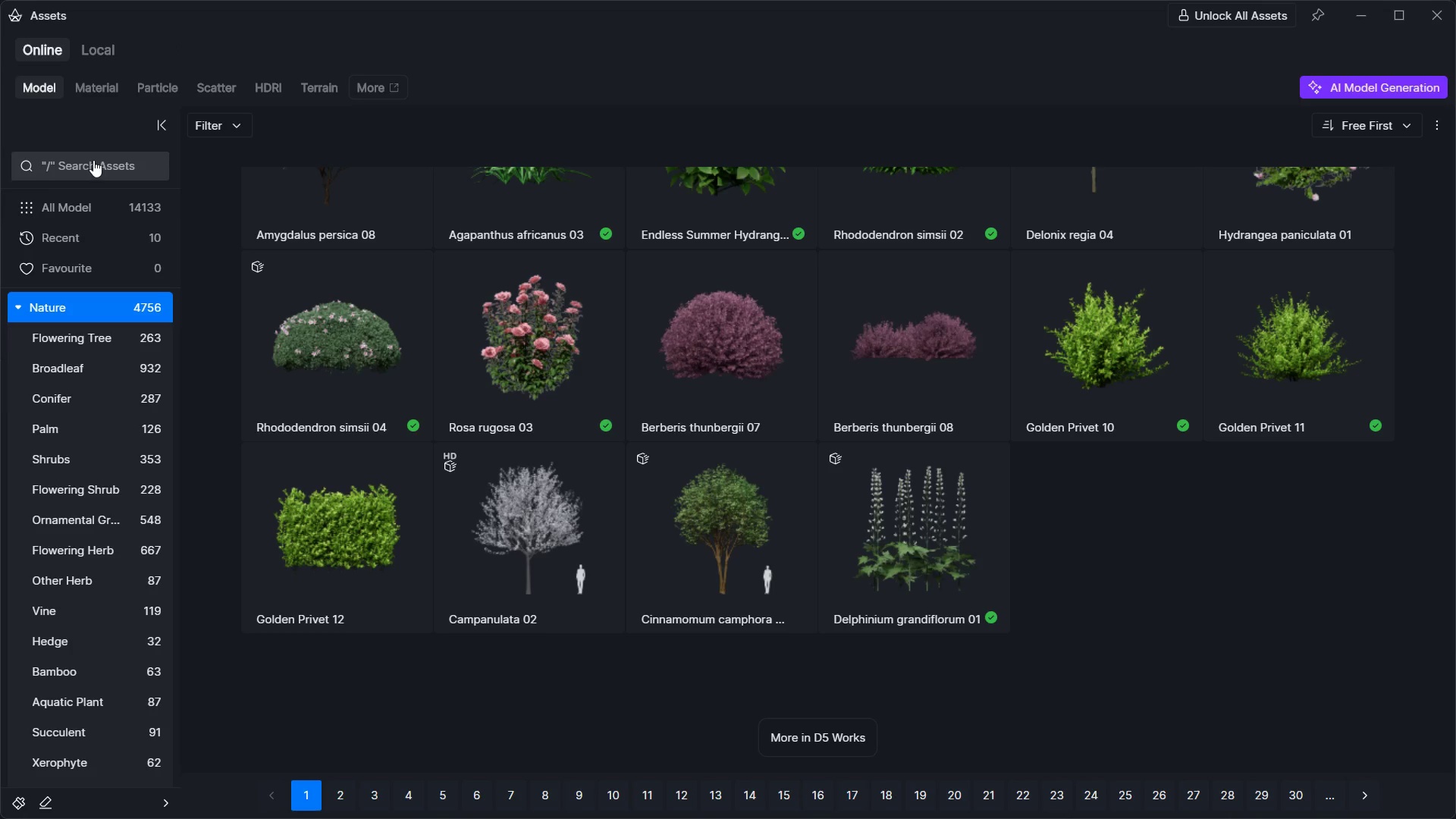 
scroll: coordinate [47, 685], scroll_direction: down, amount: 14.0
 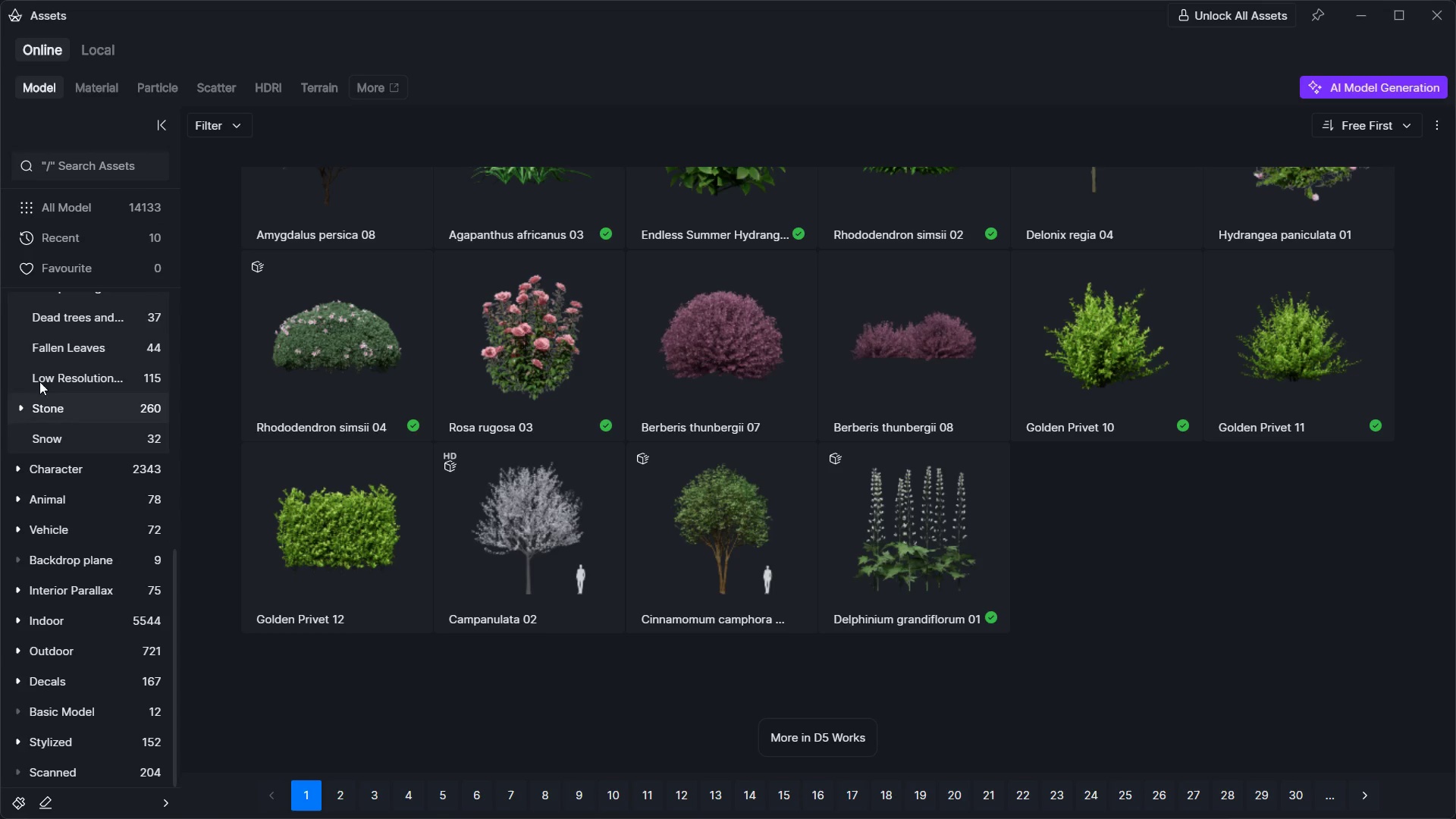 
scroll: coordinate [46, 402], scroll_direction: up, amount: 10.0
 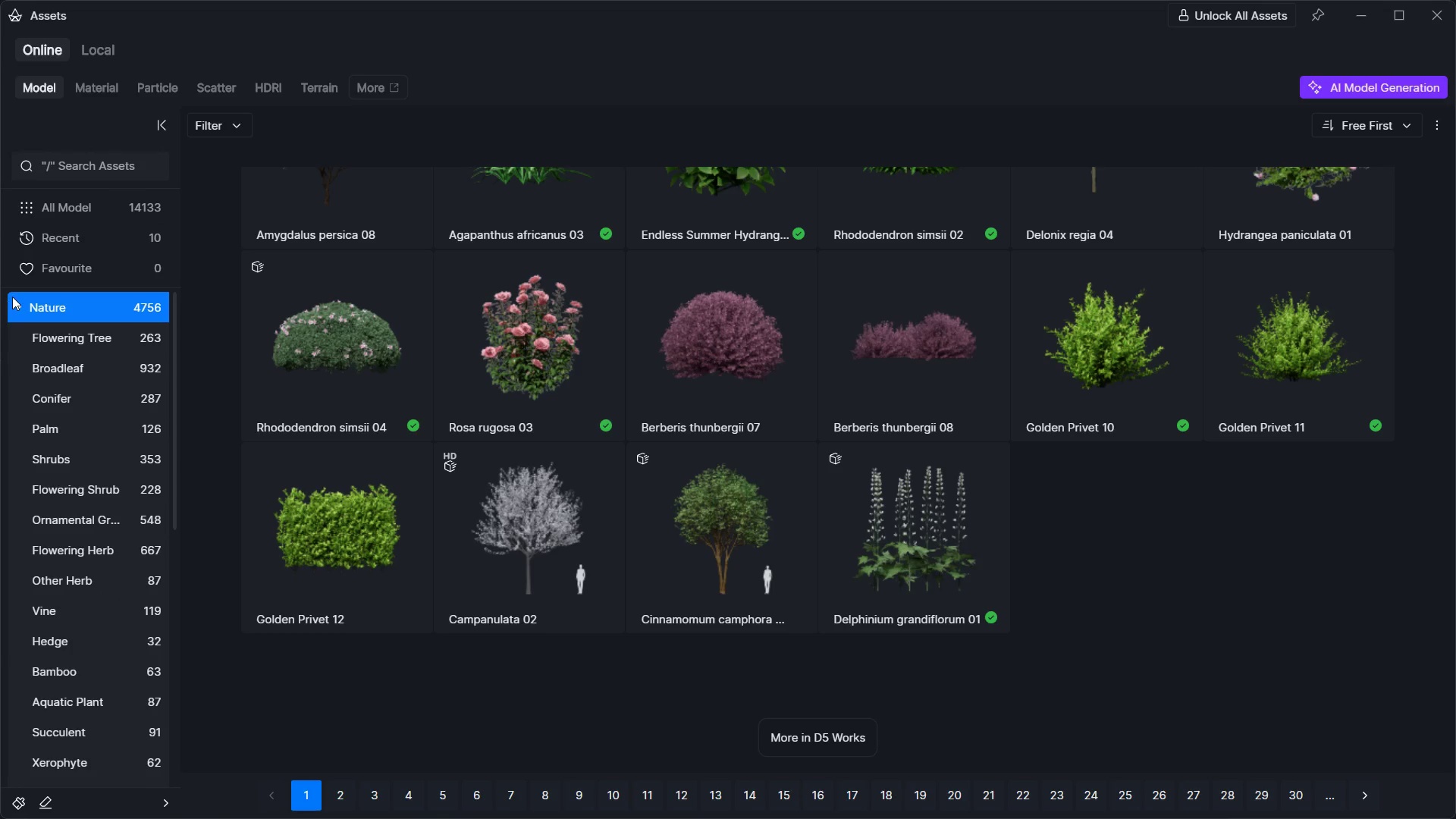 
left_click([15, 297])
 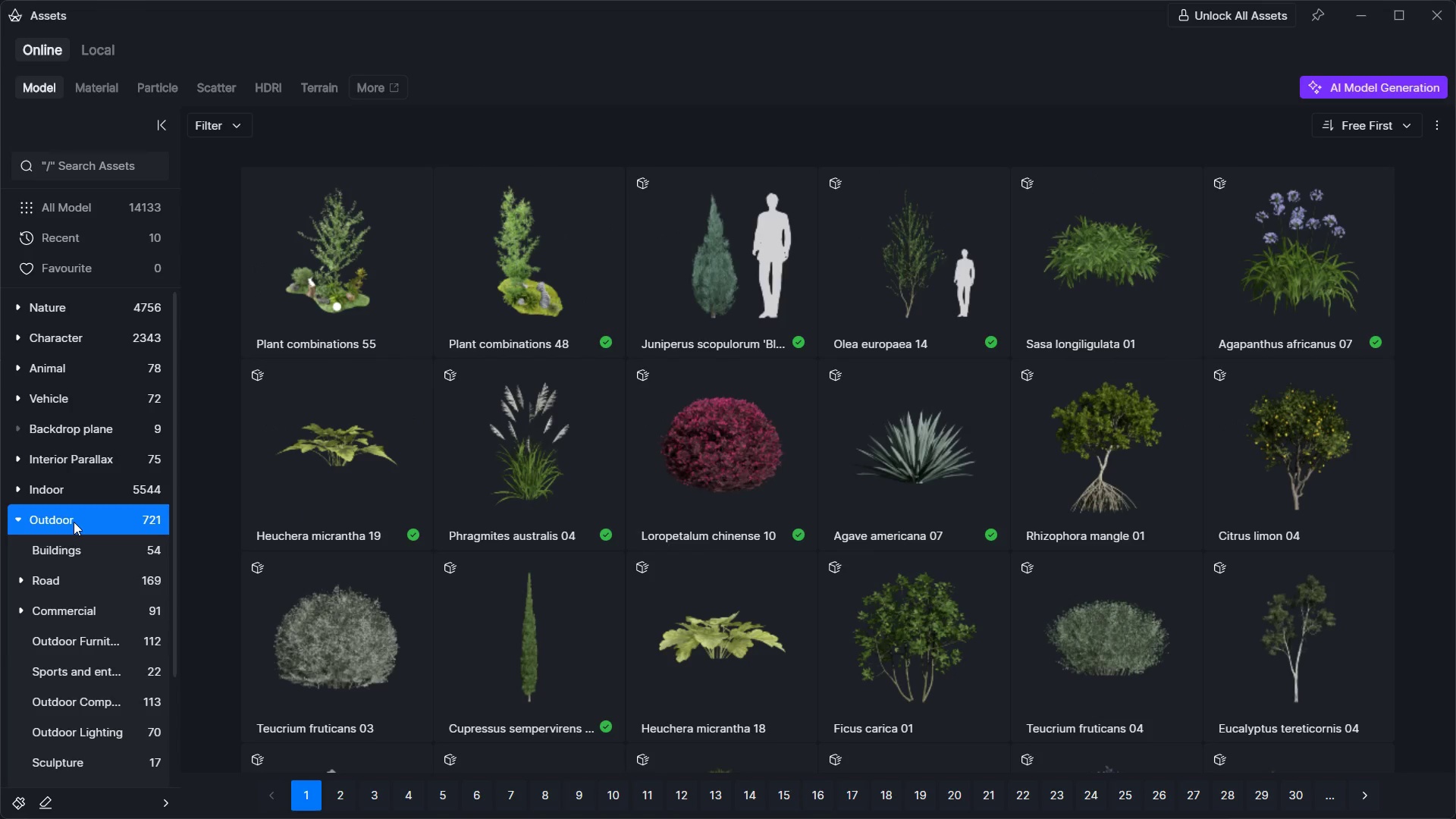 
left_click([82, 543])
 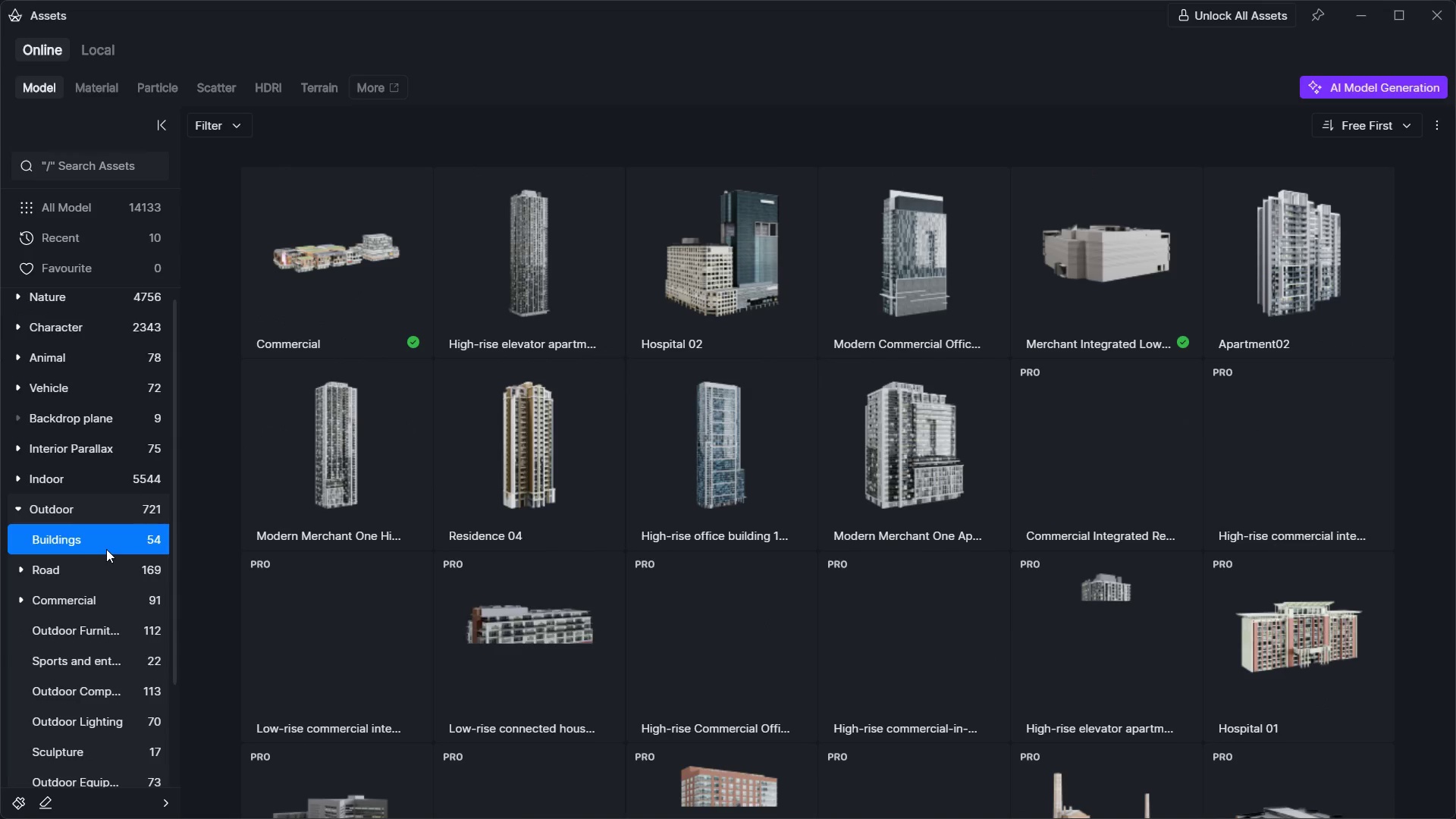 
mouse_move([296, 388])
 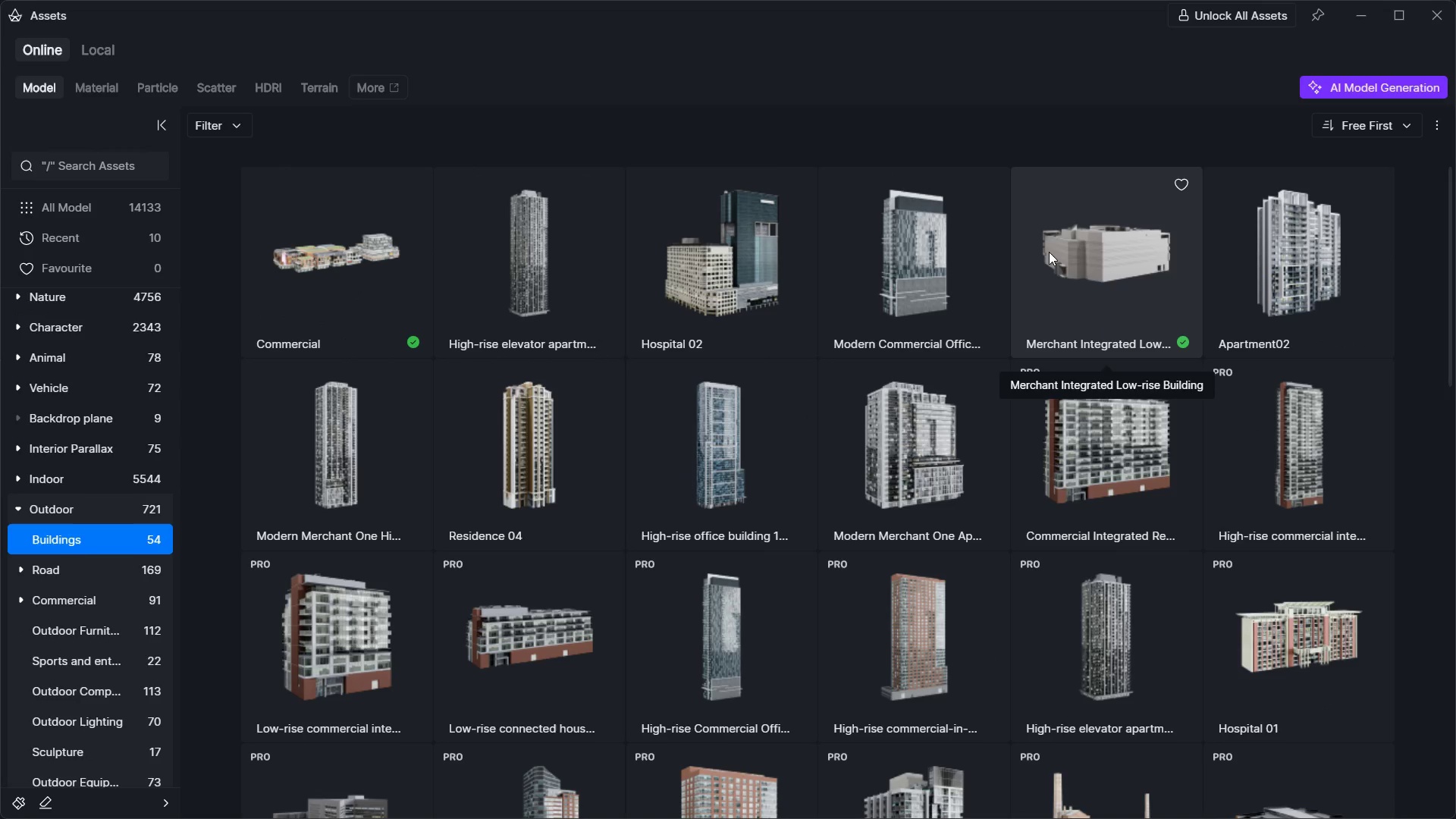 
left_click([1102, 265])
 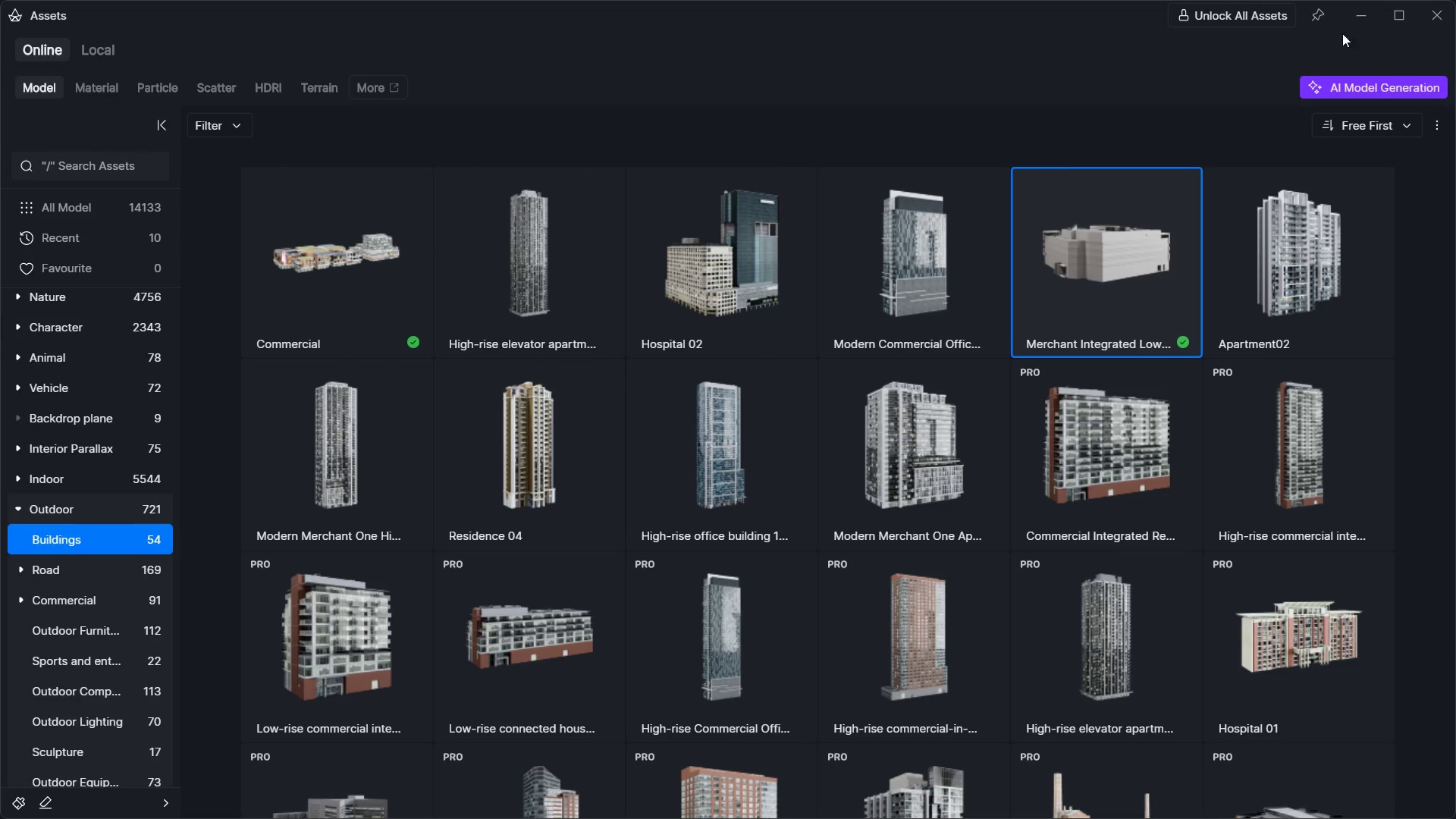 
left_click([1356, 26])
 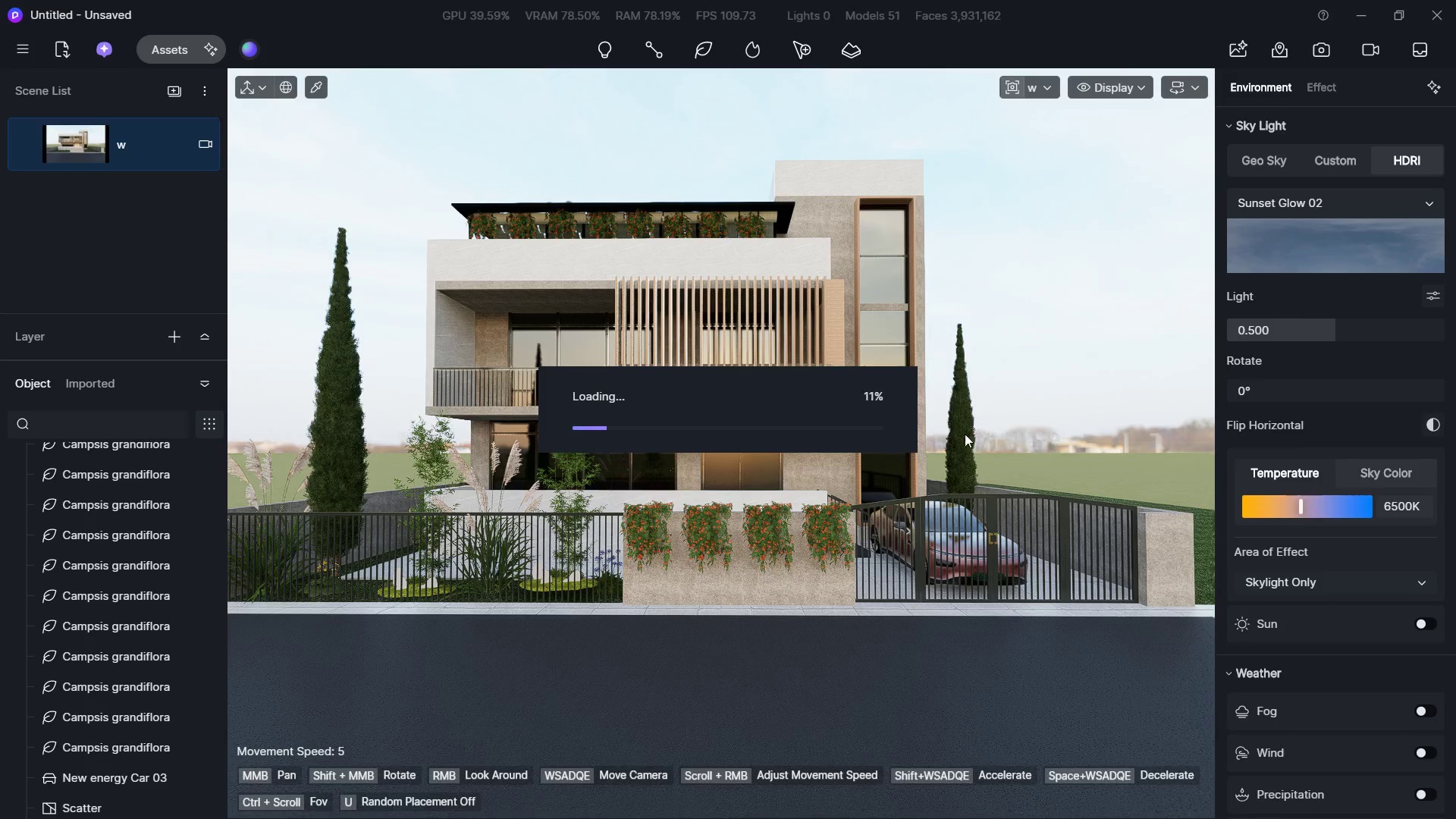 
hold_key(key=S, duration=0.39)
 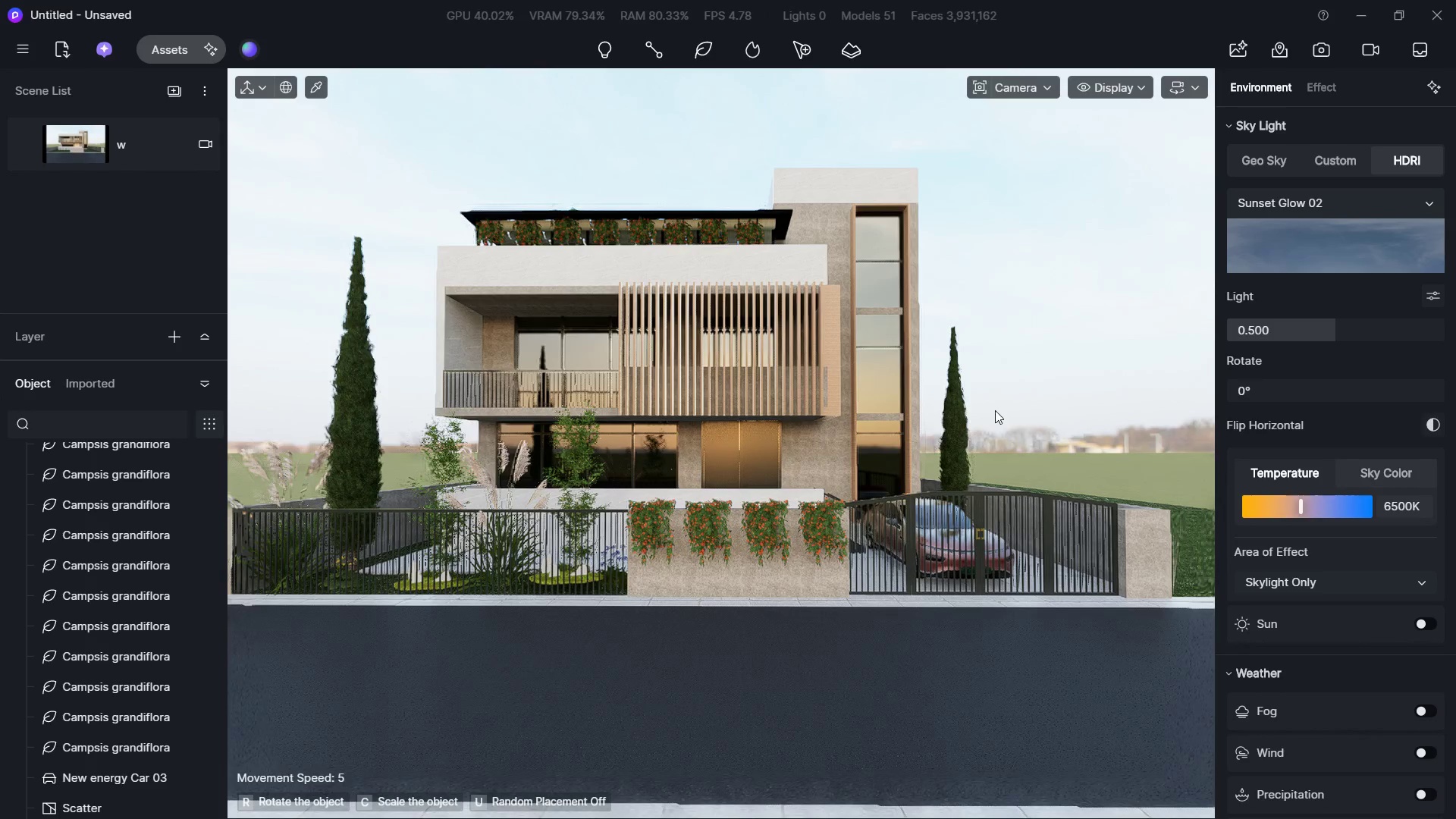 
hold_key(key=W, duration=0.58)
 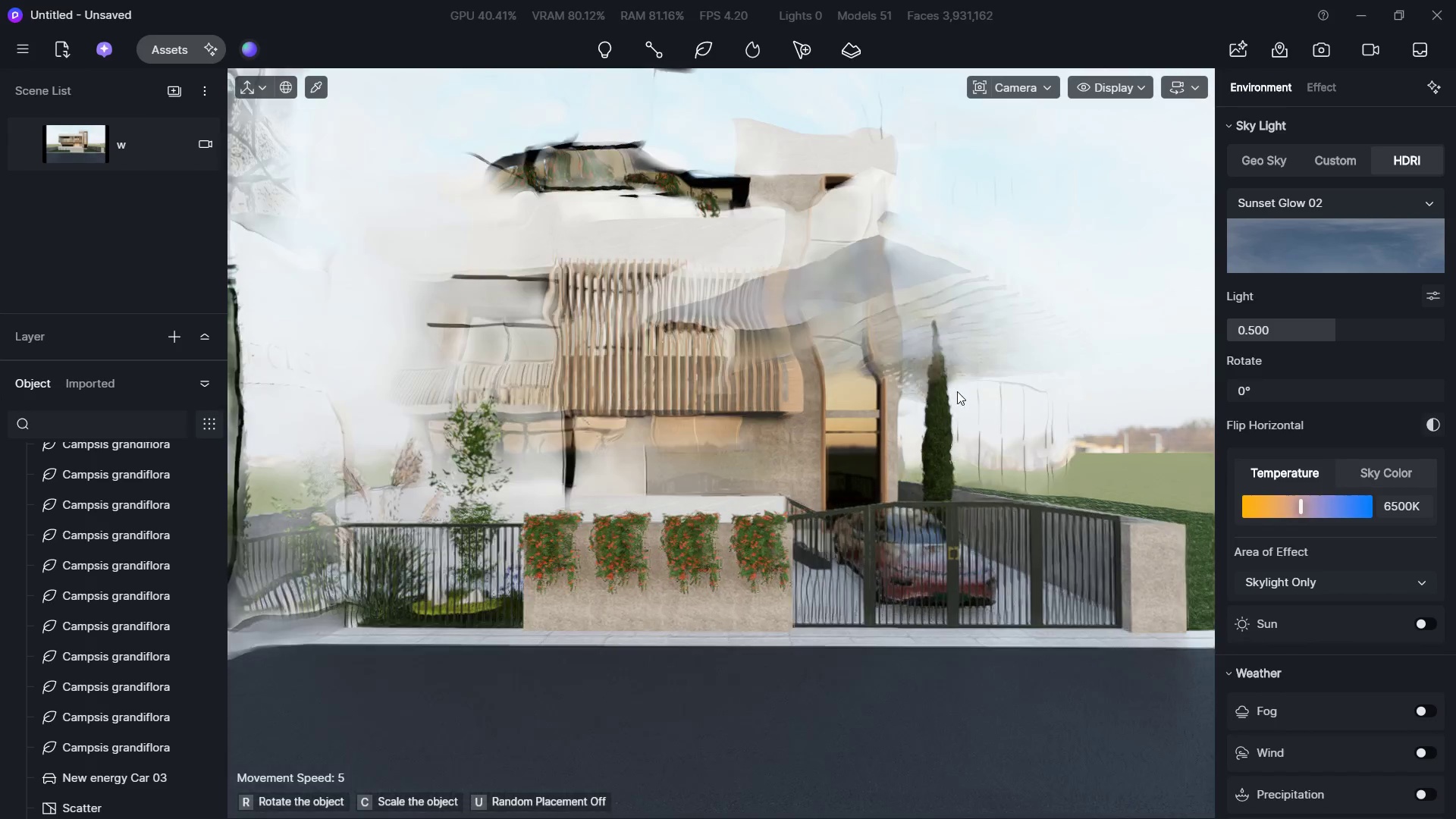 
hold_key(key=D, duration=1.17)
 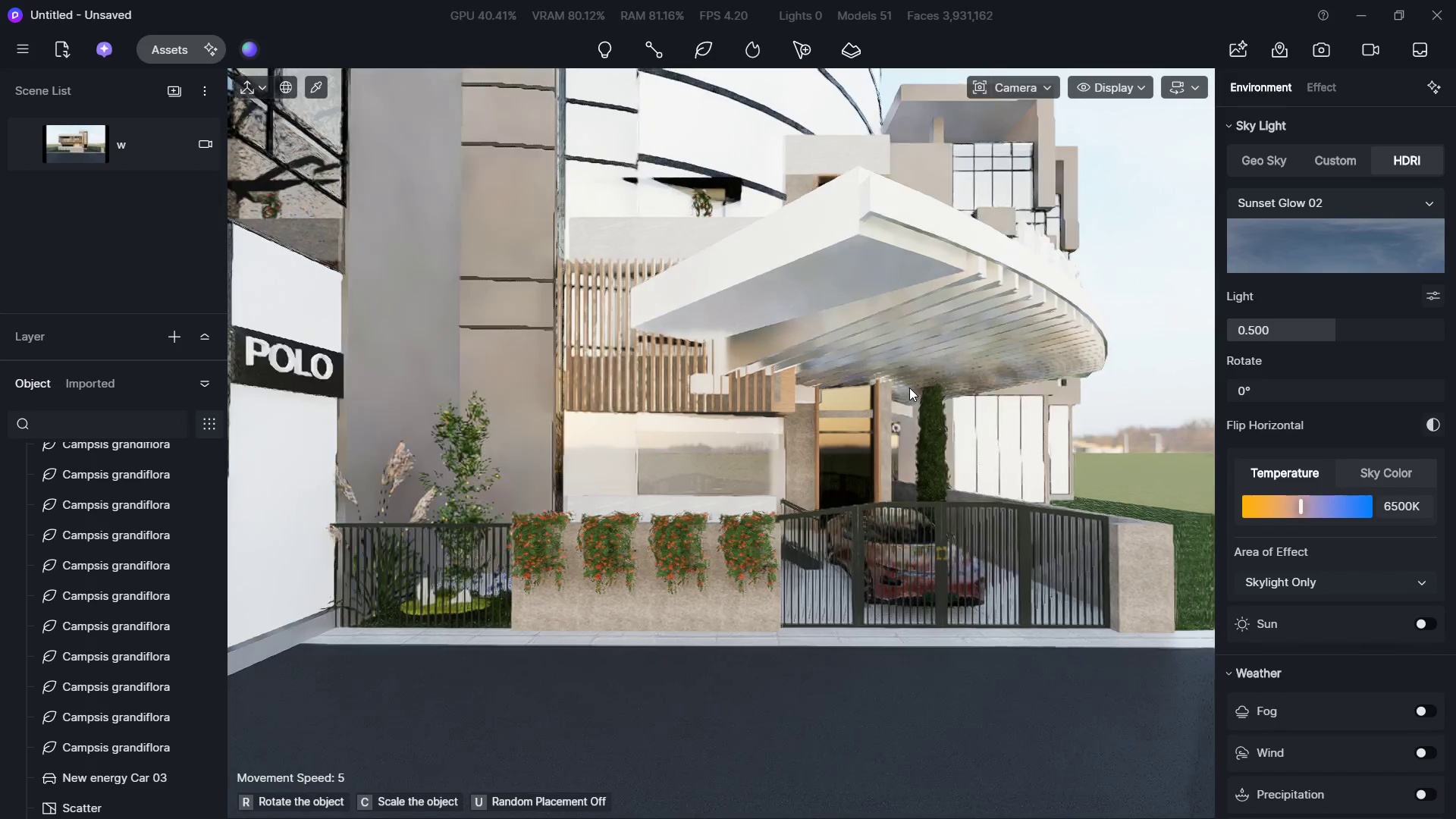 
hold_key(key=W, duration=0.95)
 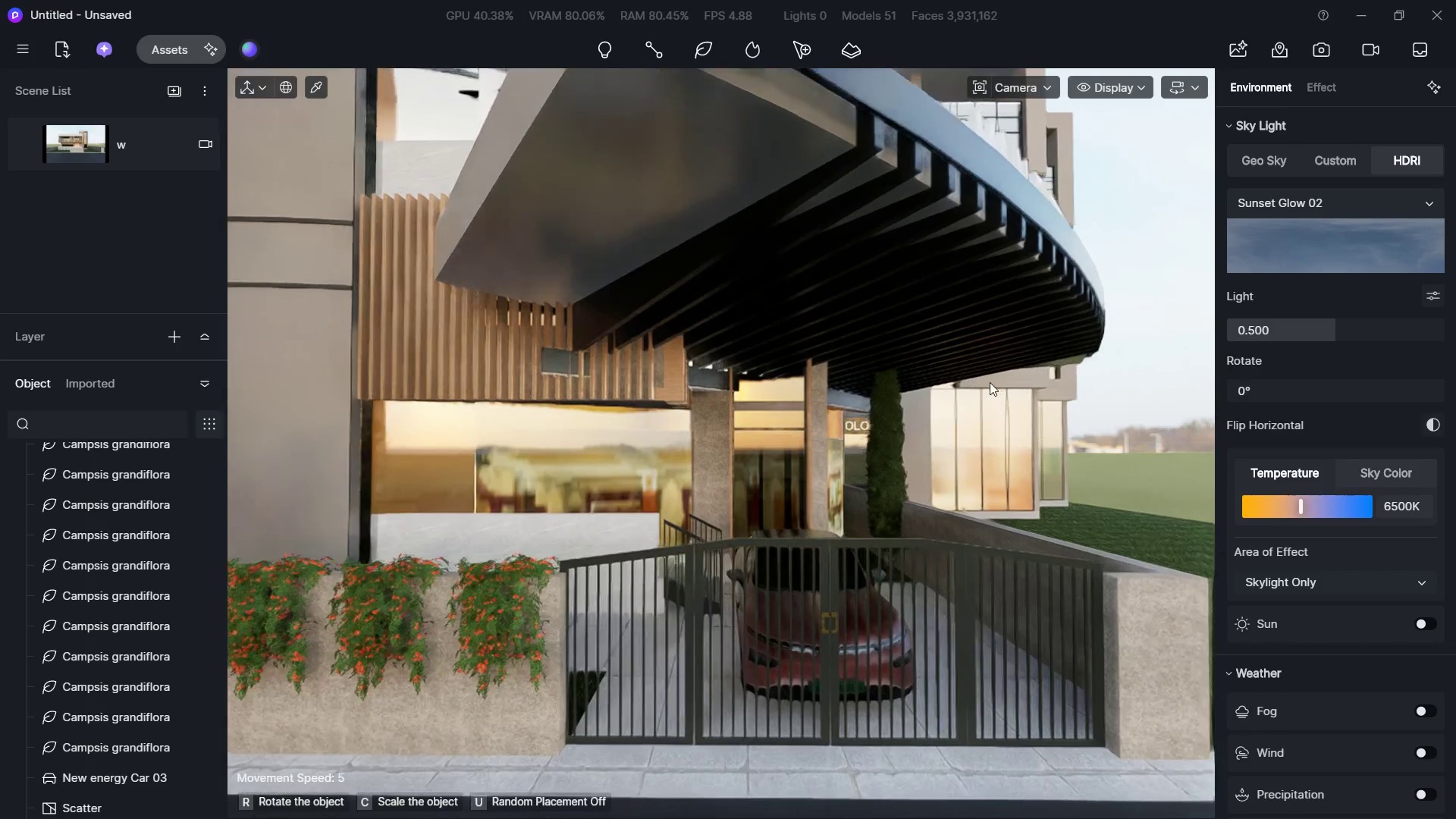 
hold_key(key=D, duration=1.01)
 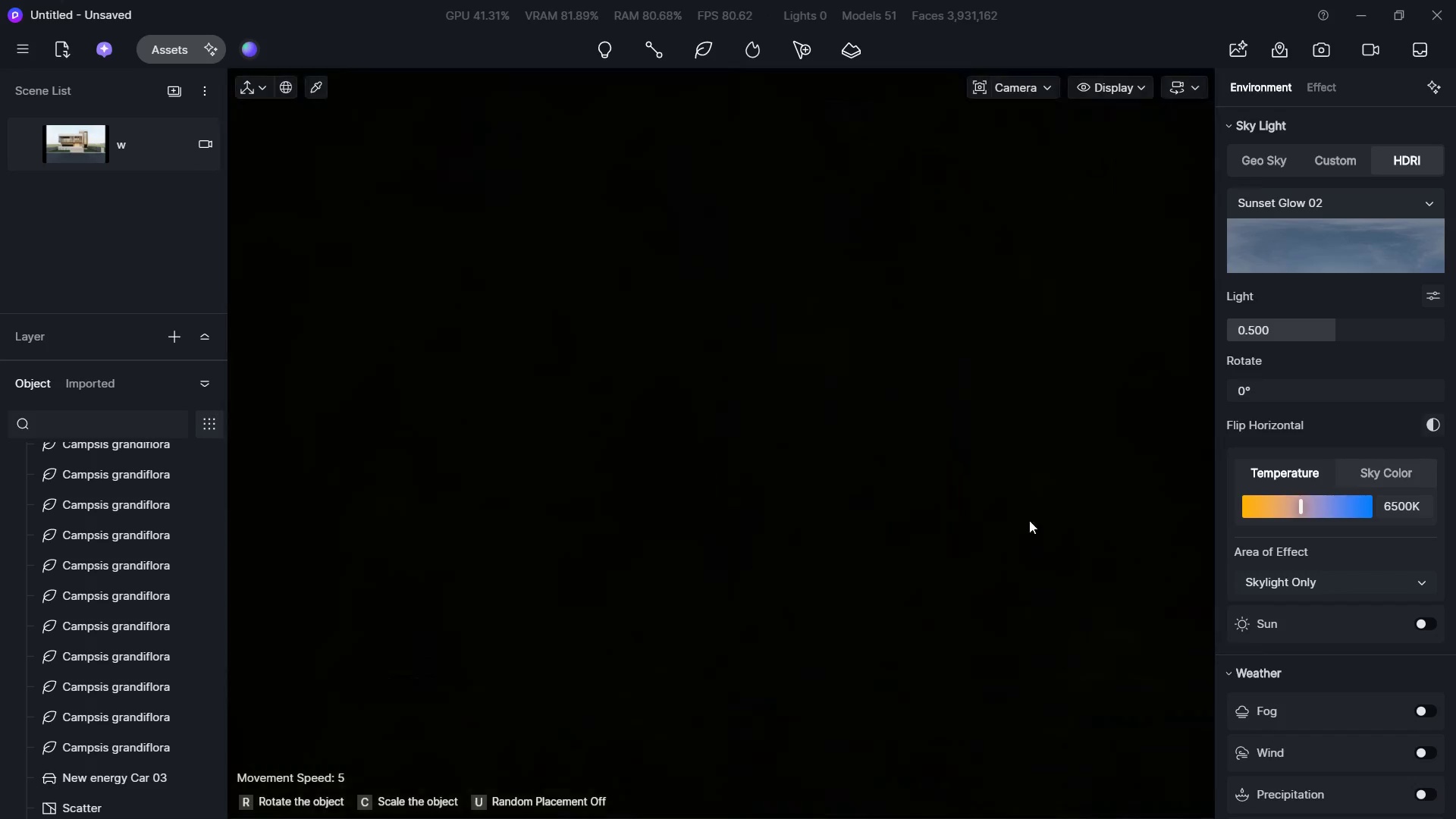 
hold_key(key=ShiftLeft, duration=0.56)
 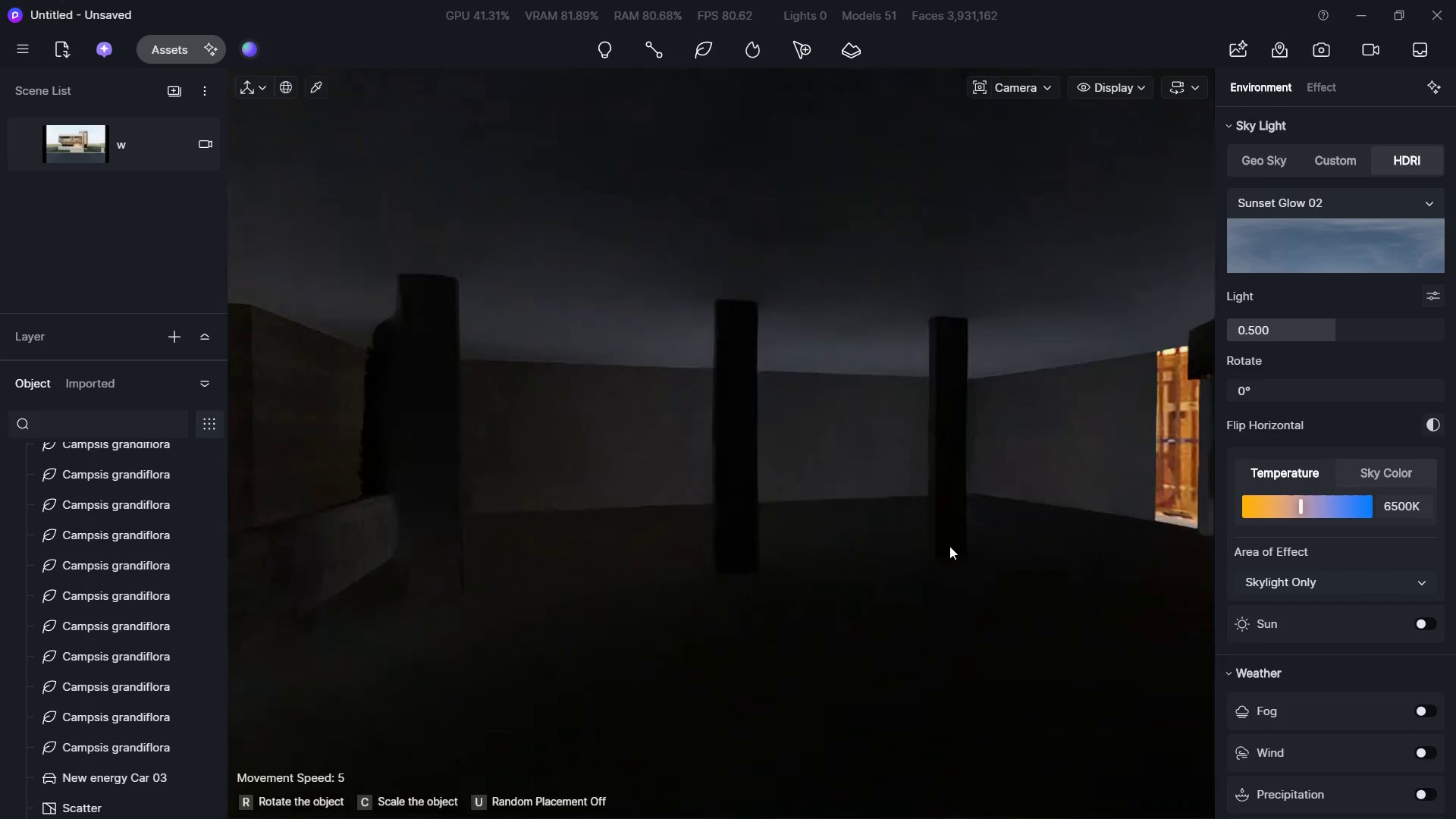 
key(D)
 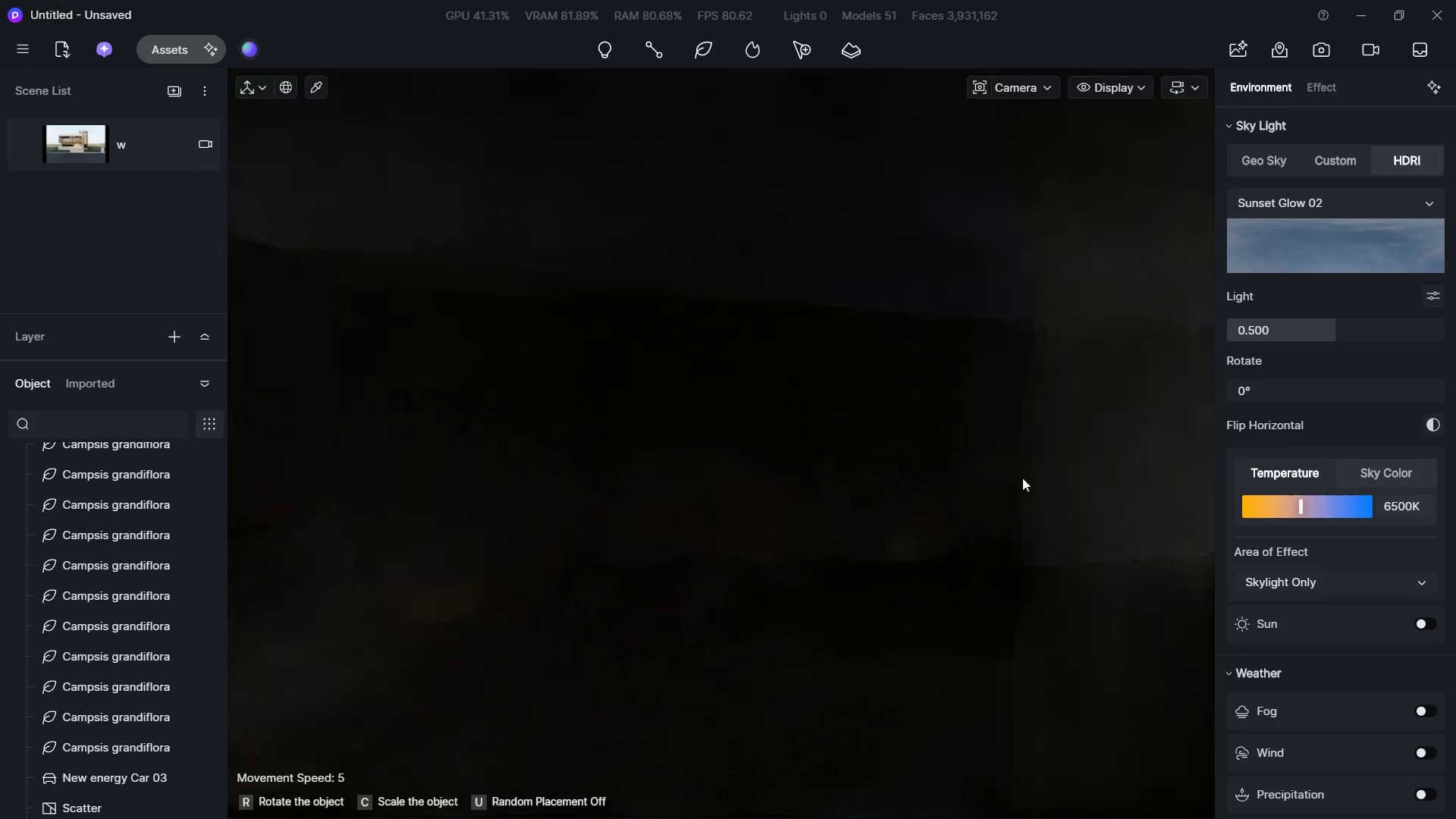 
hold_key(key=S, duration=0.58)
 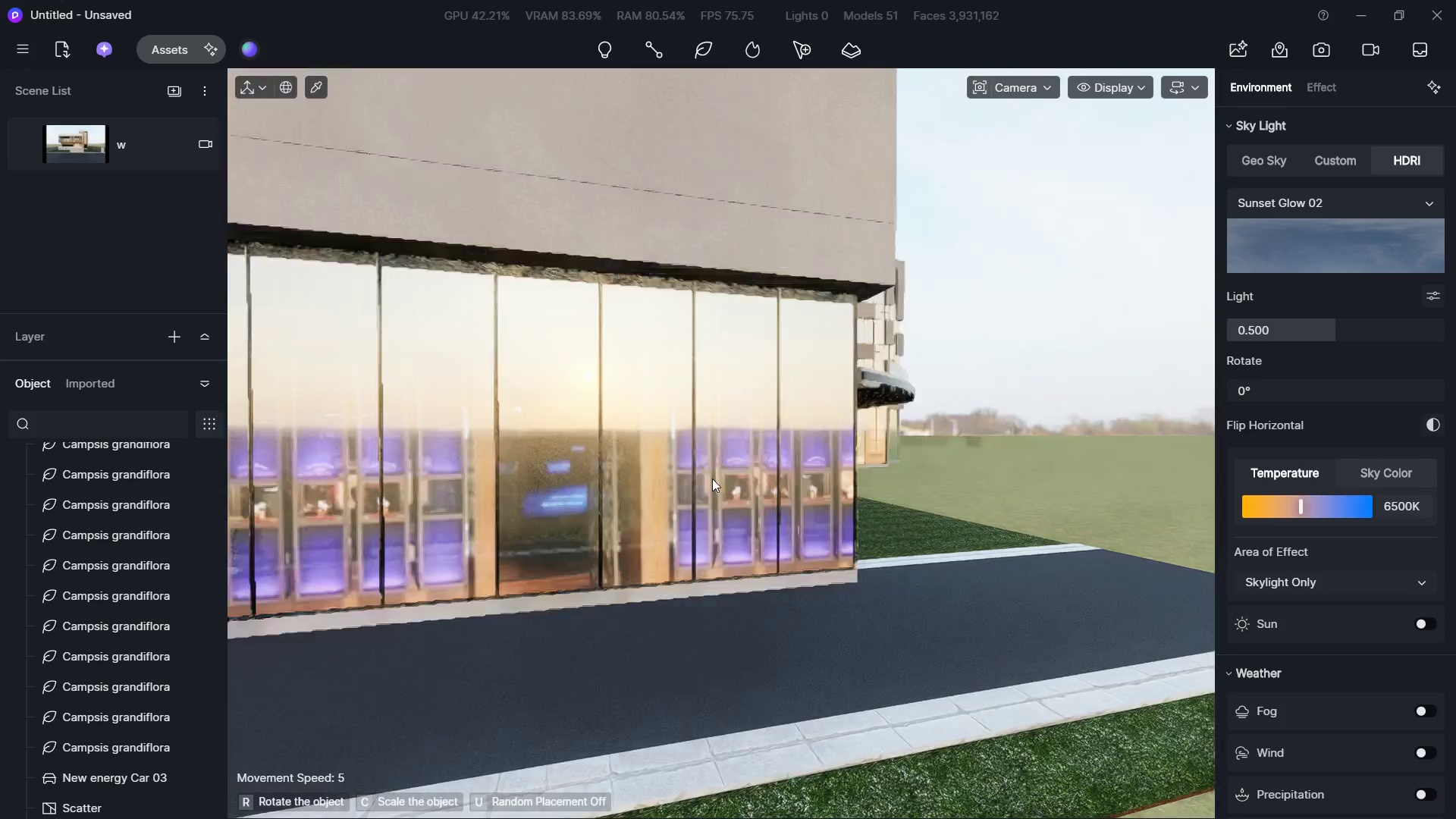 
hold_key(key=ShiftLeft, duration=0.33)
 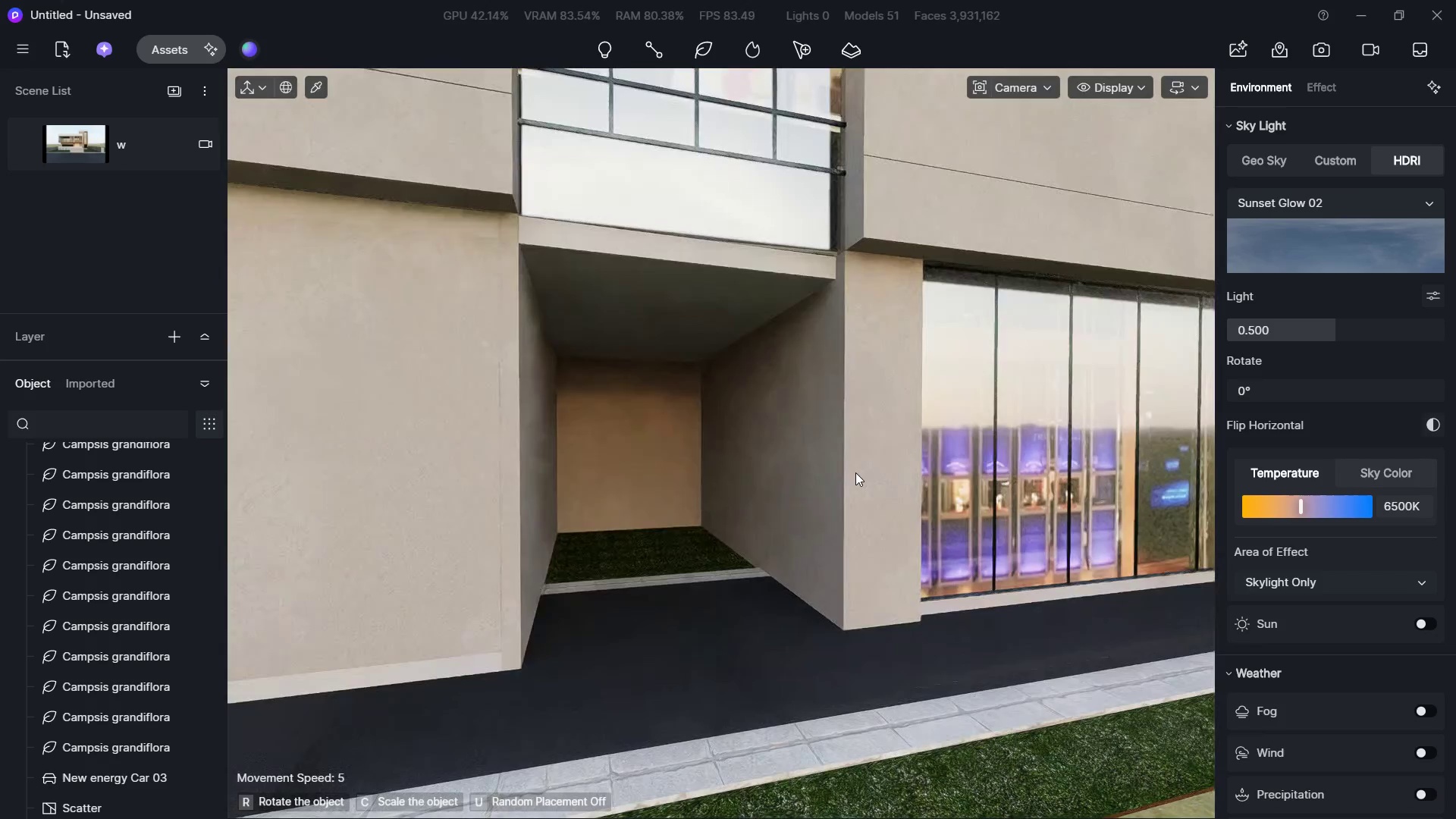 
left_click([866, 470])
 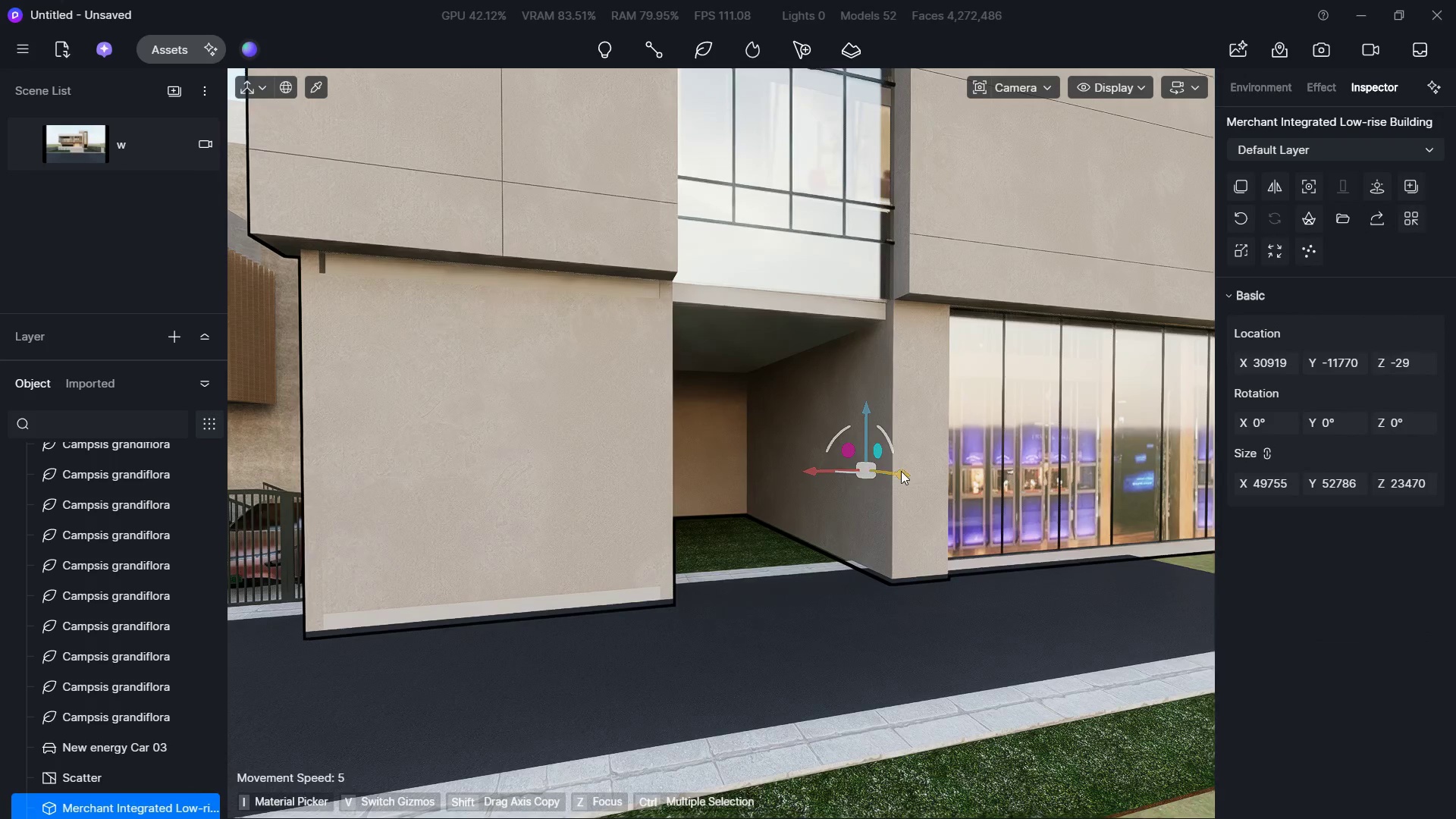 
left_click_drag(start_coordinate=[902, 469], to_coordinate=[889, 475])
 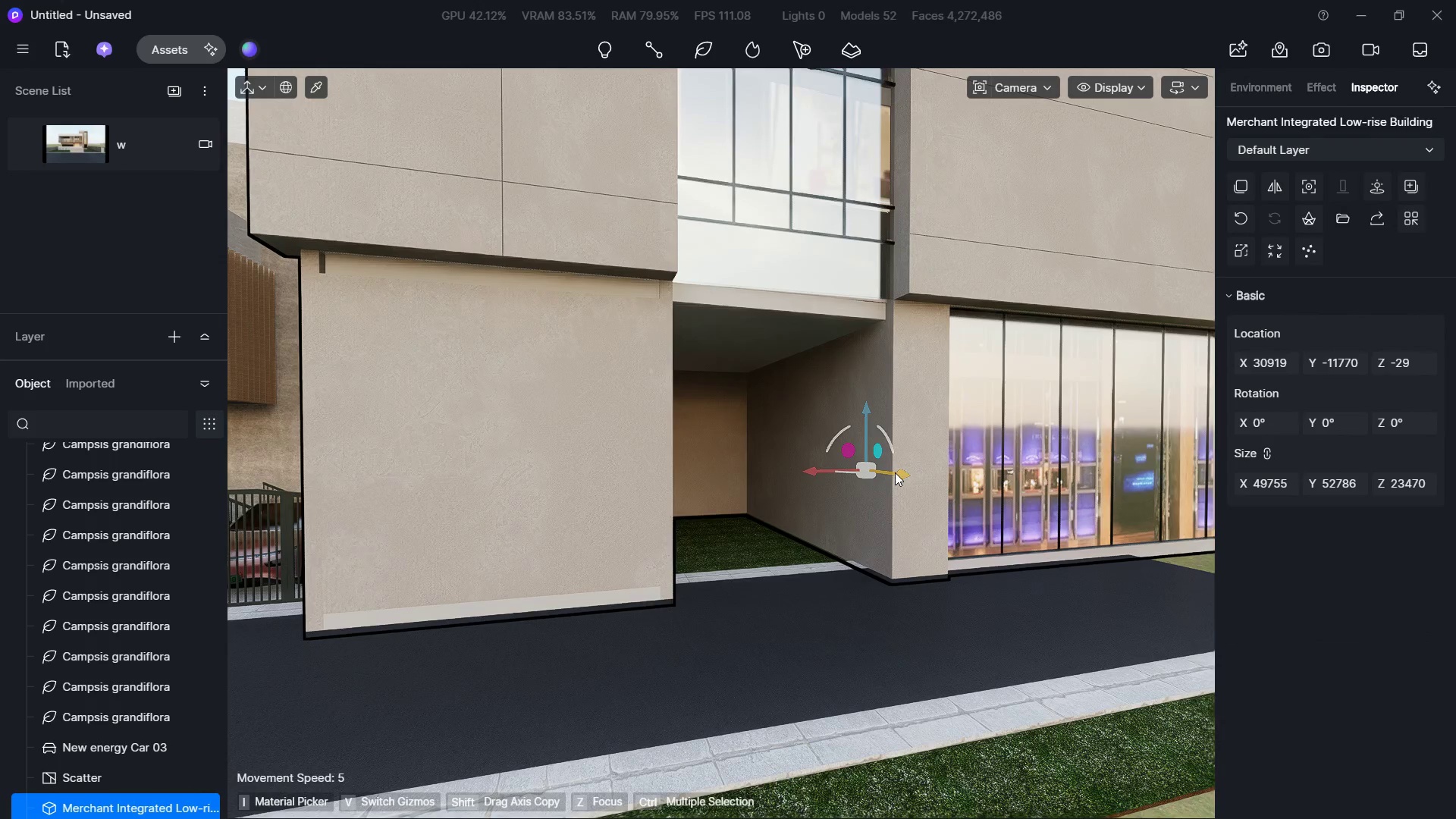 
left_click_drag(start_coordinate=[895, 472], to_coordinate=[861, 463])
 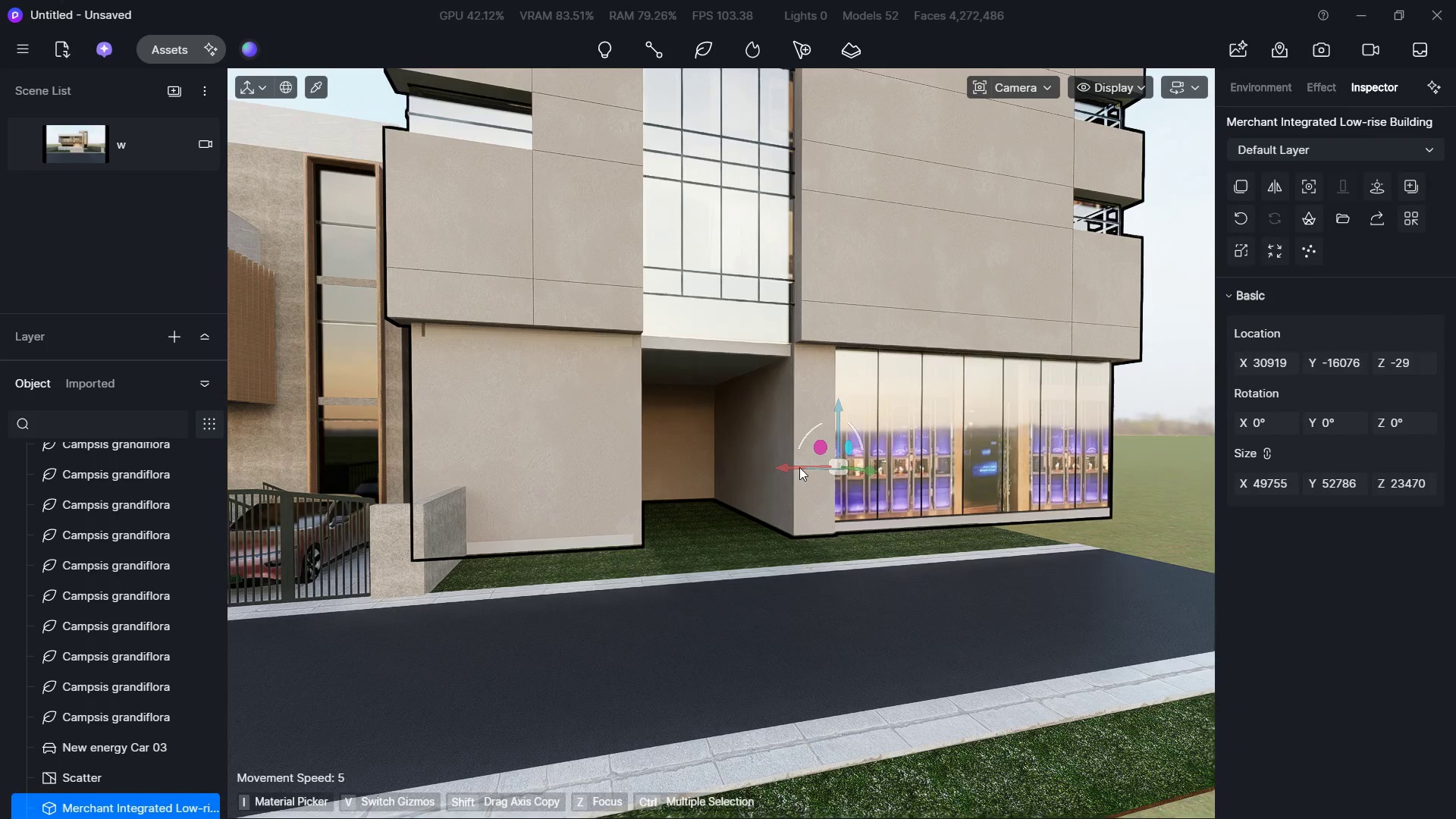 
left_click_drag(start_coordinate=[792, 467], to_coordinate=[818, 466])
 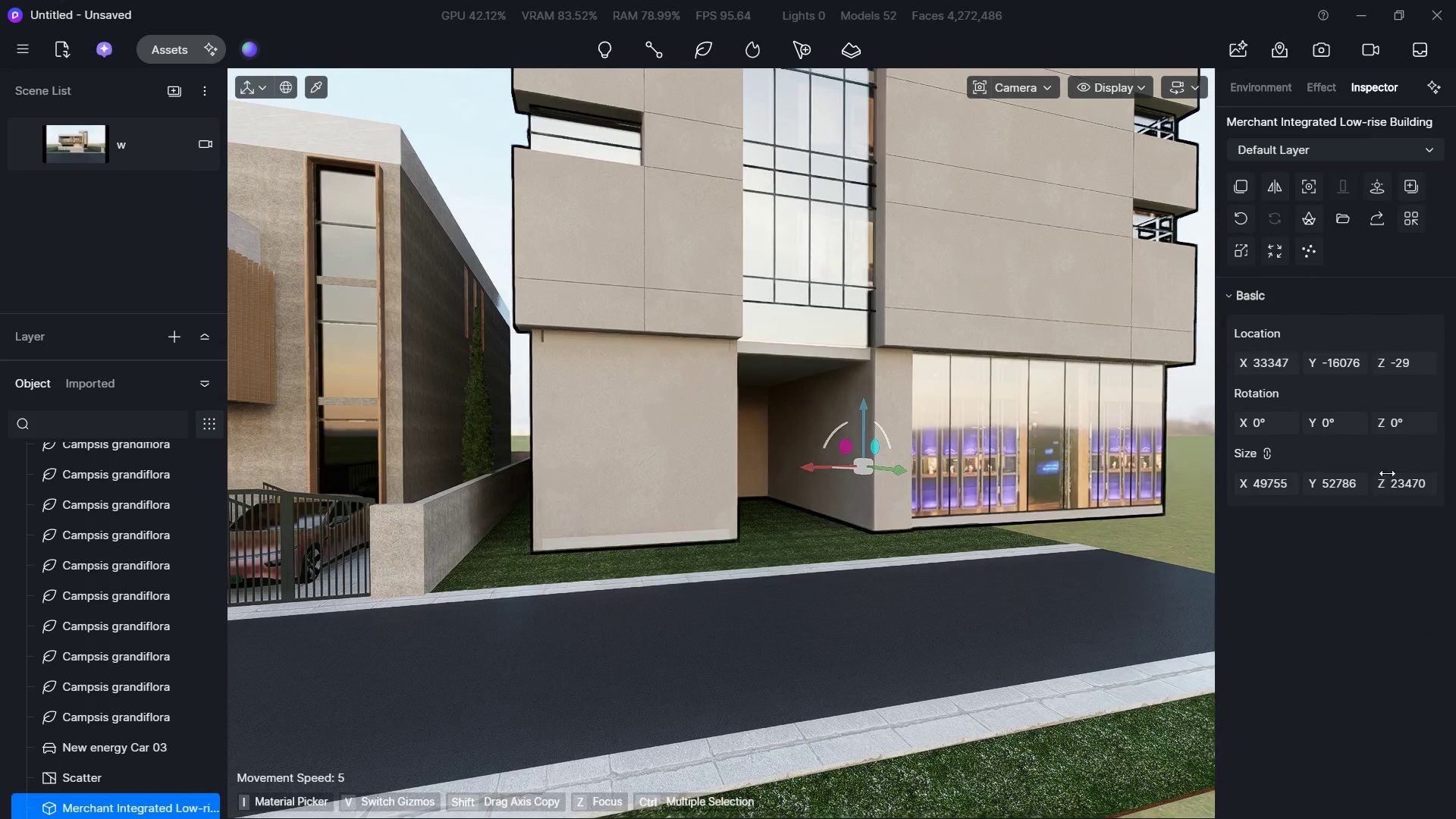 
hold_key(key=ShiftLeft, duration=1.97)
 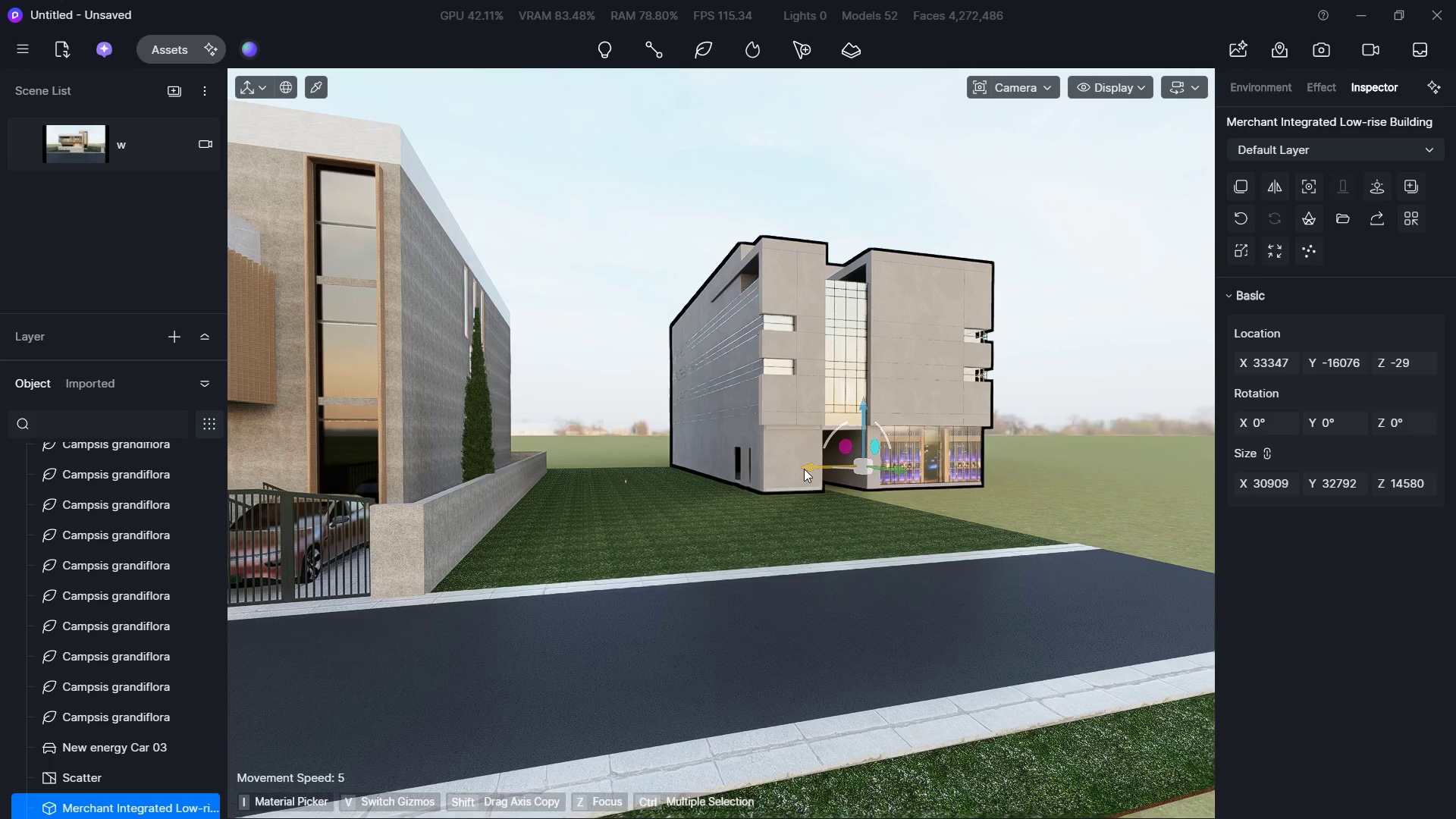 
left_click_drag(start_coordinate=[804, 463], to_coordinate=[701, 492])
 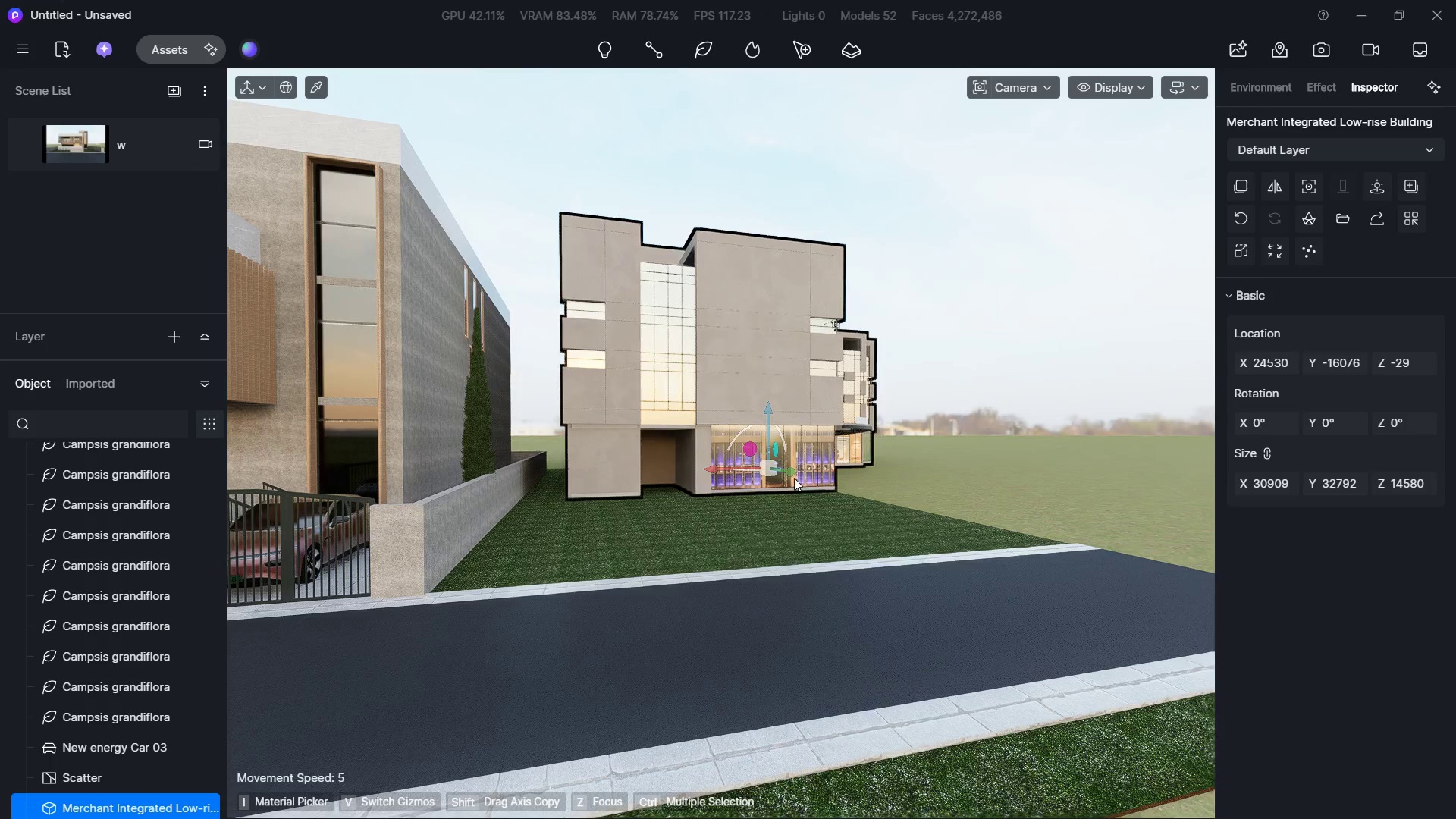 
left_click_drag(start_coordinate=[786, 475], to_coordinate=[874, 552])
 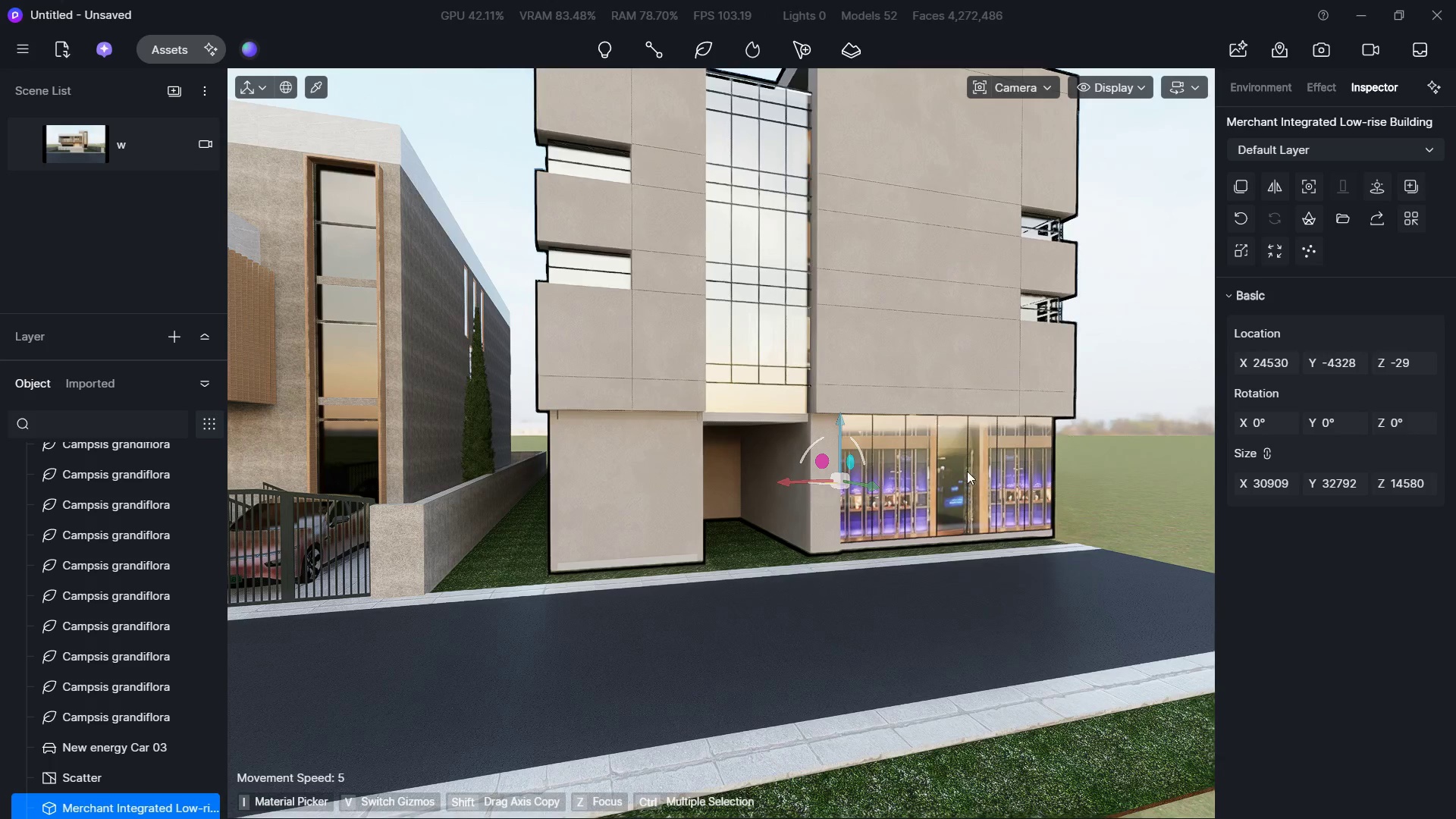 
hold_key(key=ShiftLeft, duration=1.33)
 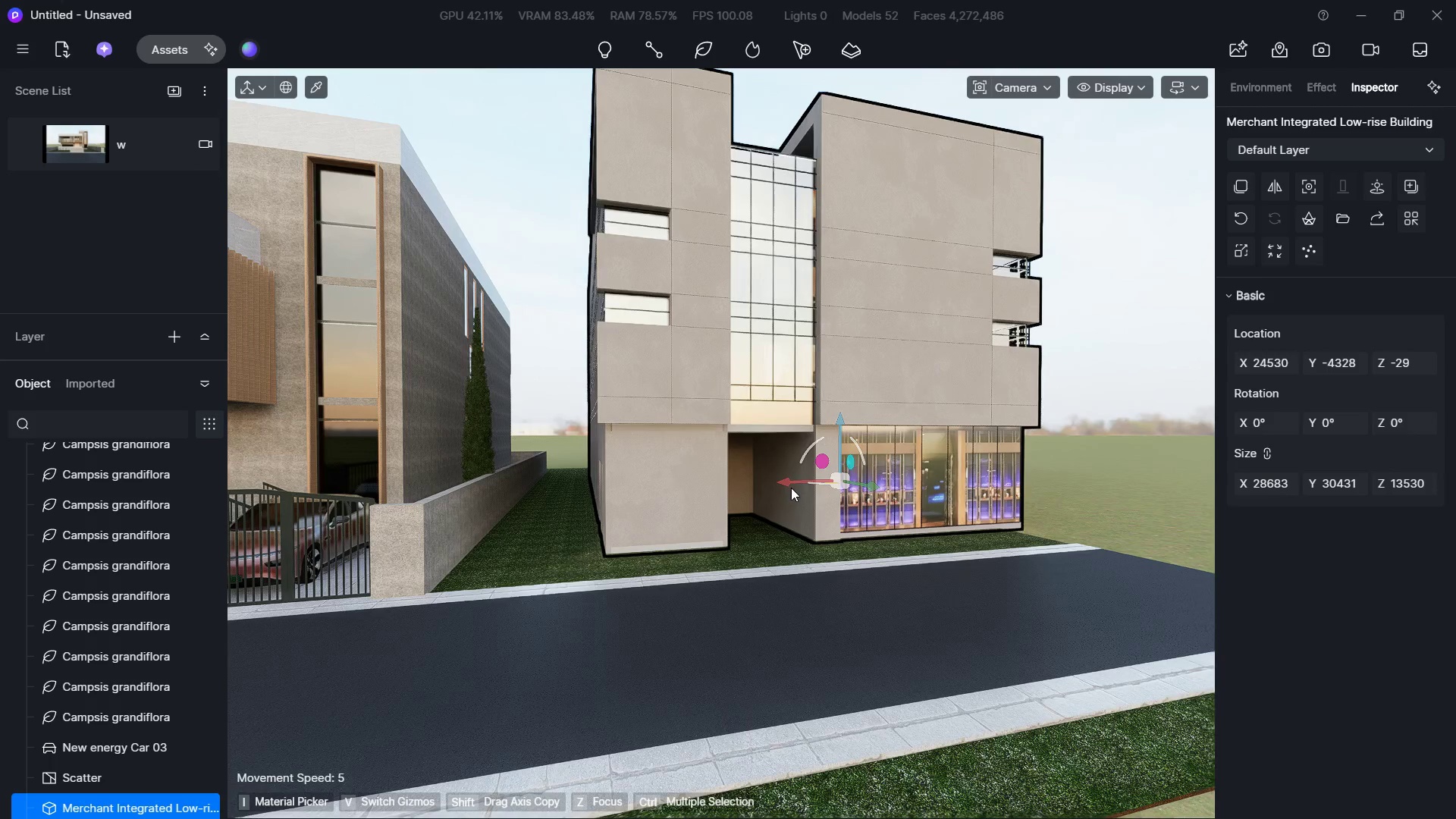 
left_click_drag(start_coordinate=[791, 486], to_coordinate=[770, 503])
 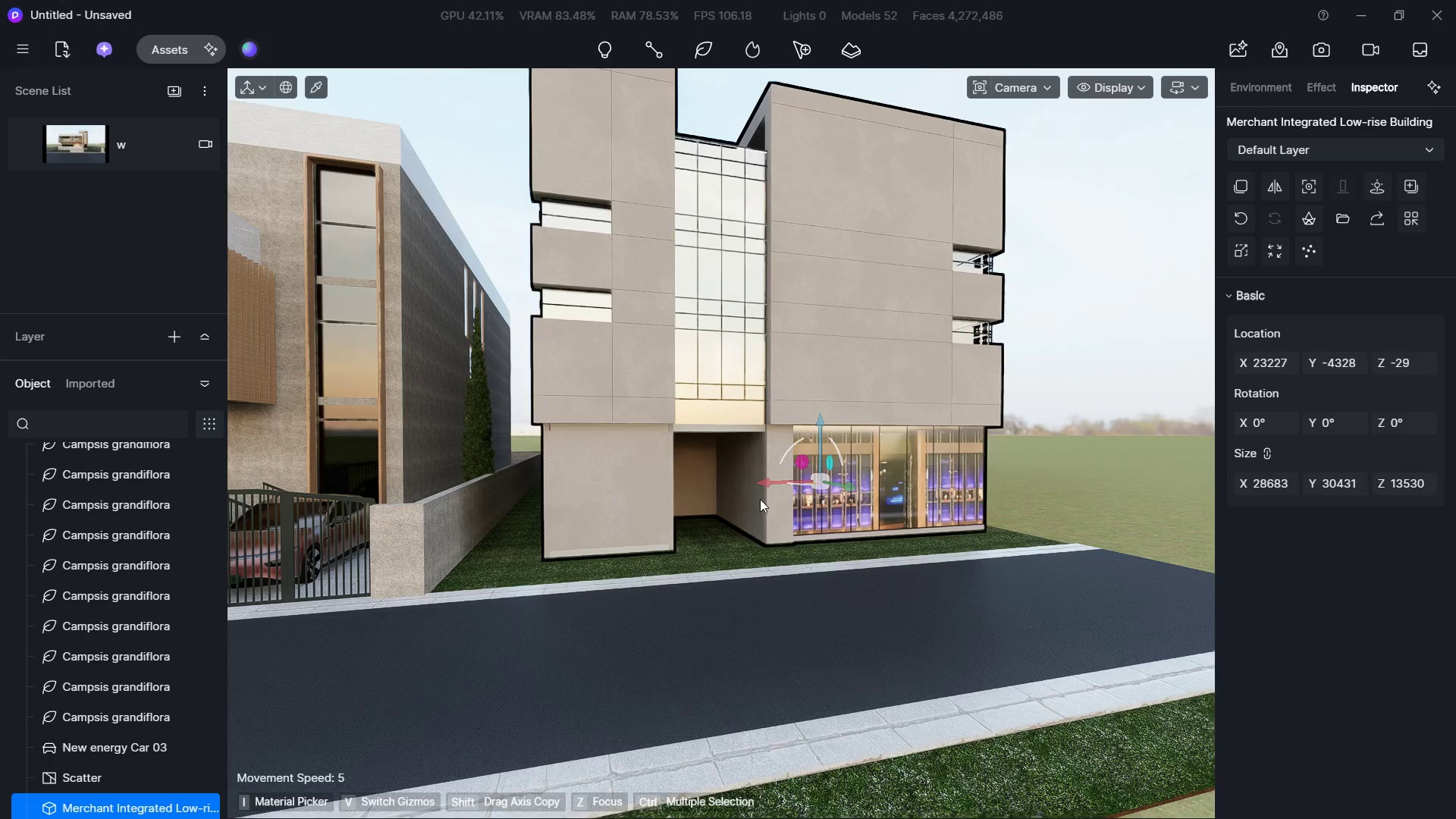 
type(da[Delete])
 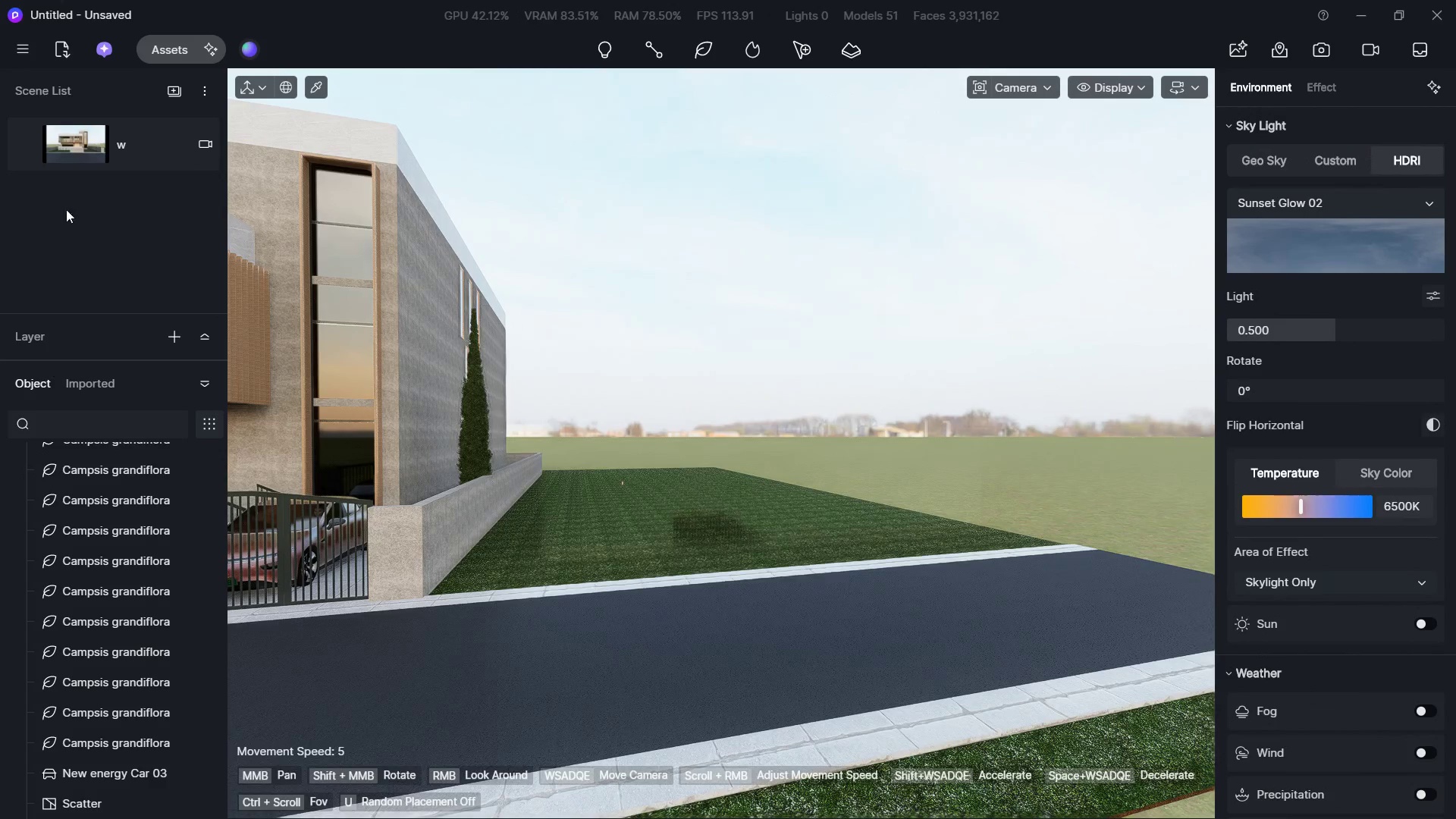 
double_click([55, 148])
 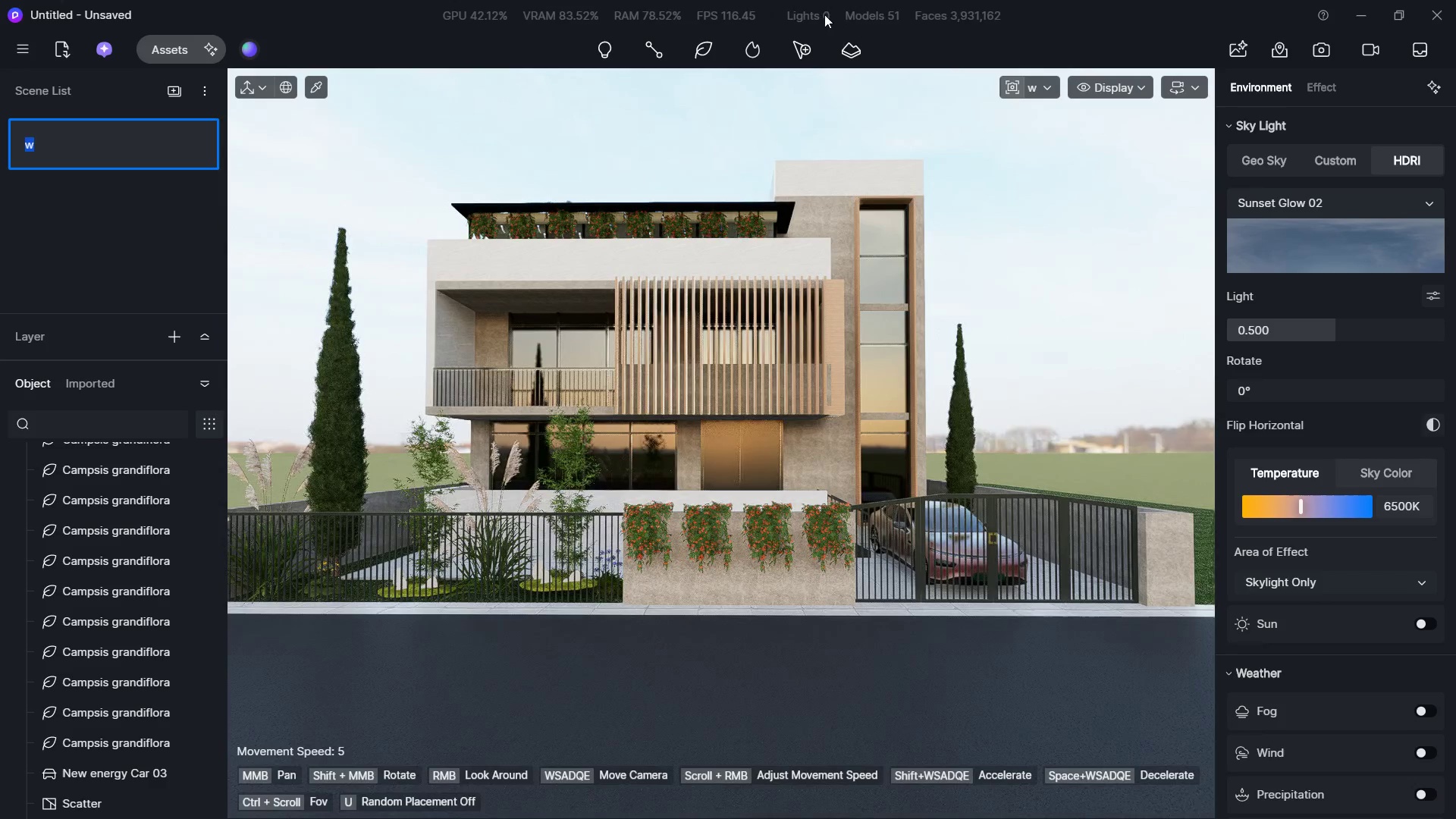 
left_click([1024, 86])
 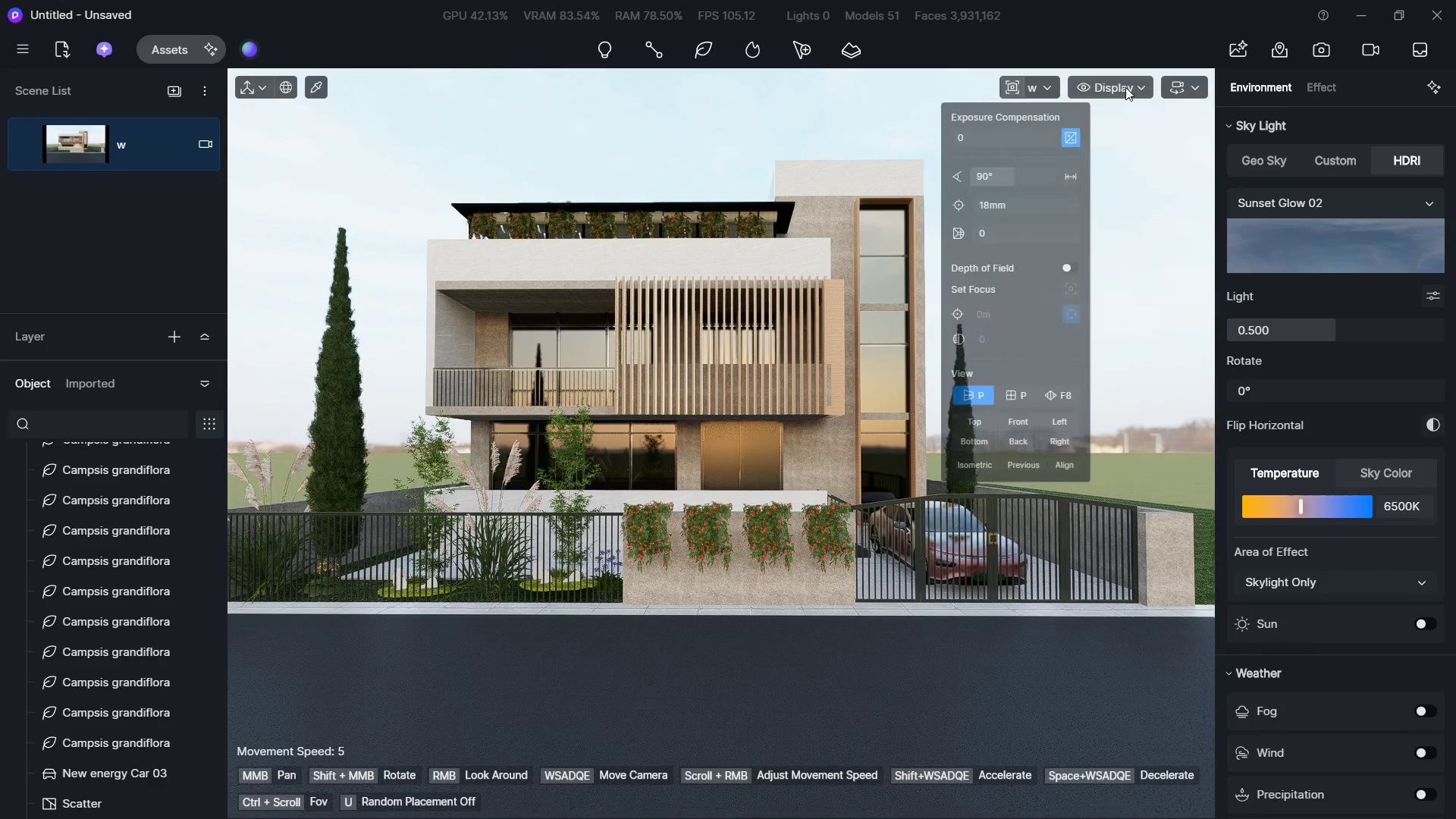 
left_click([1037, 88])
 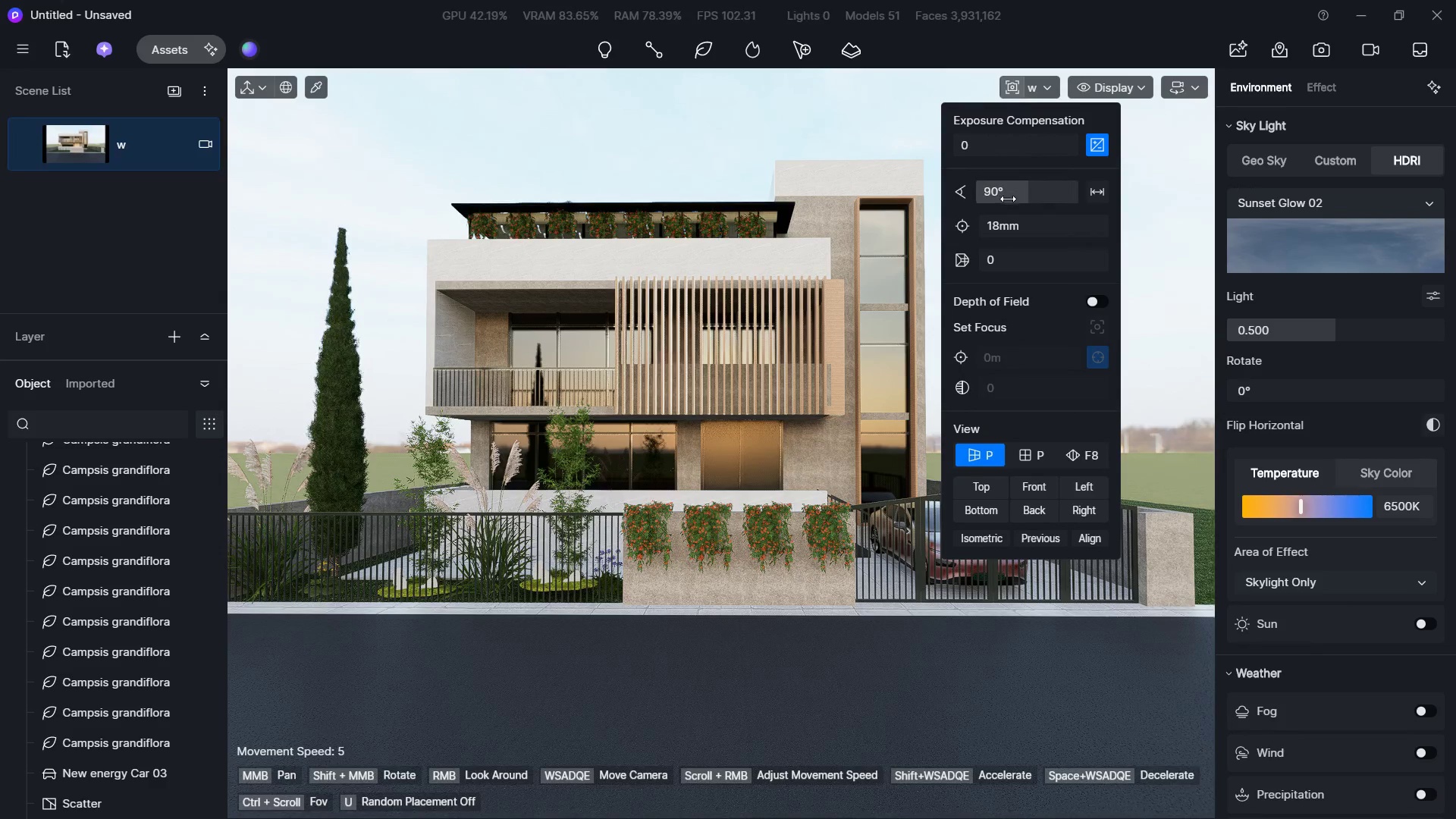 
left_click_drag(start_coordinate=[1025, 196], to_coordinate=[1018, 196])
 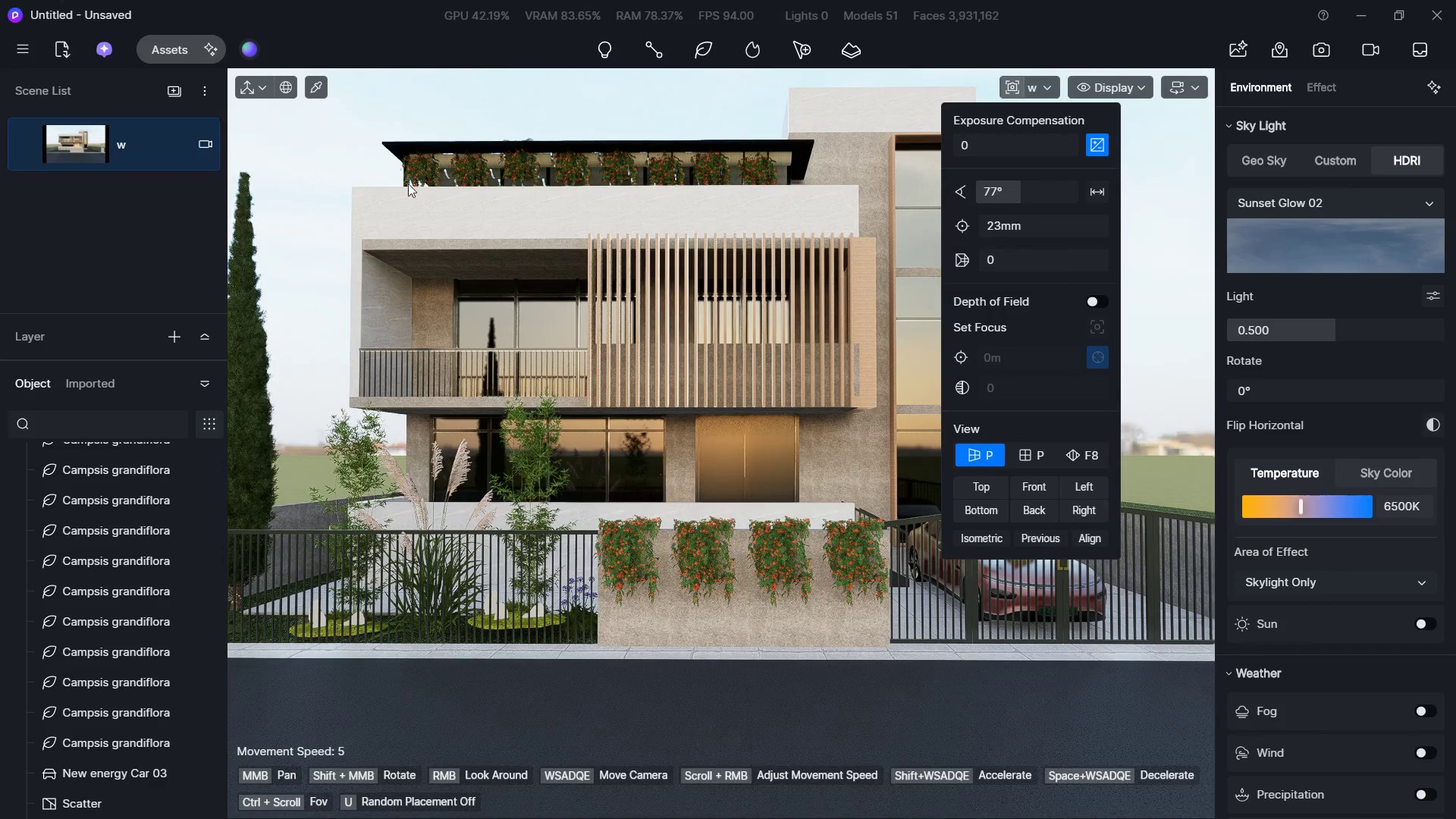 
left_click([345, 144])
 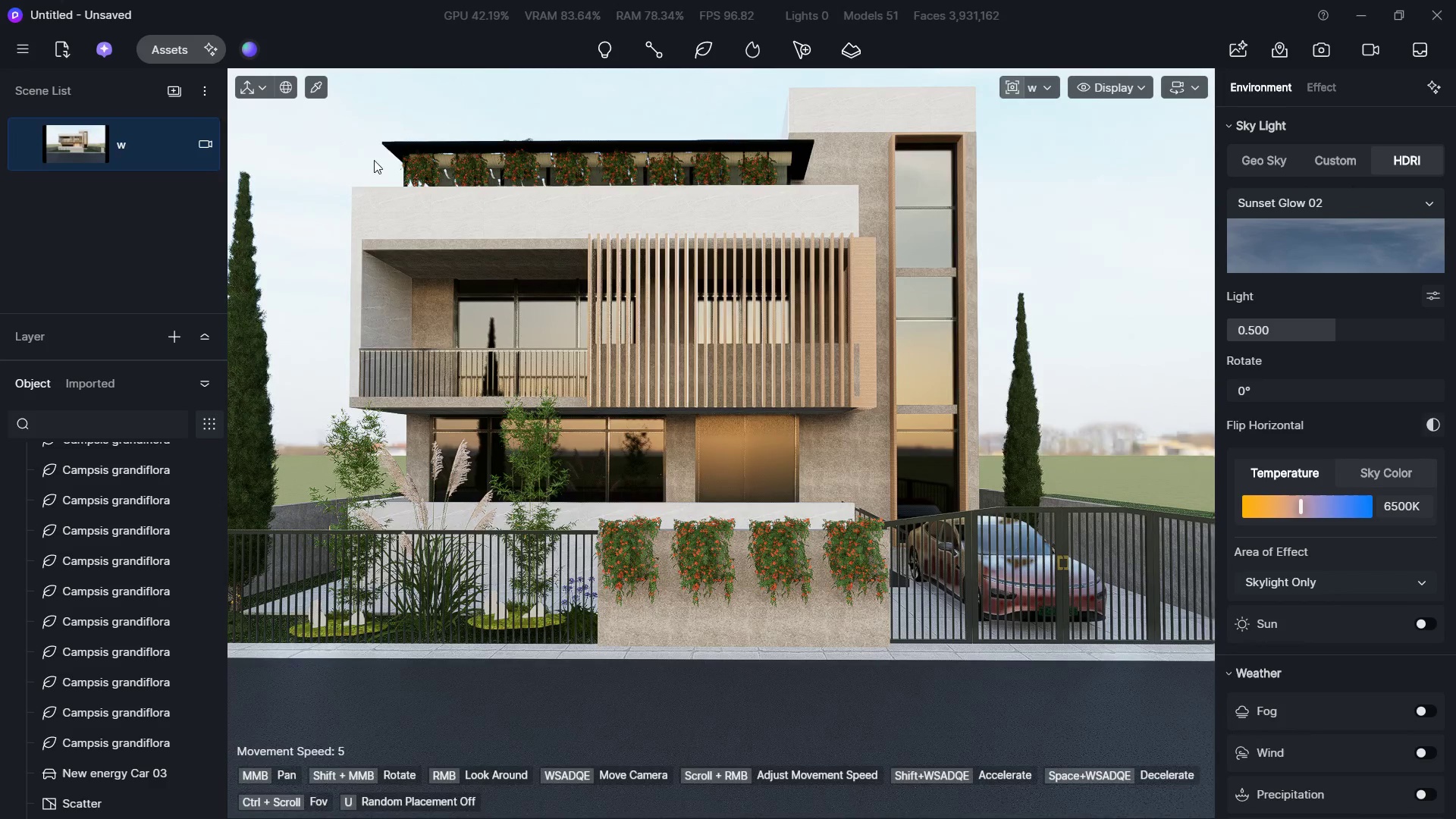 
type(aaad)
 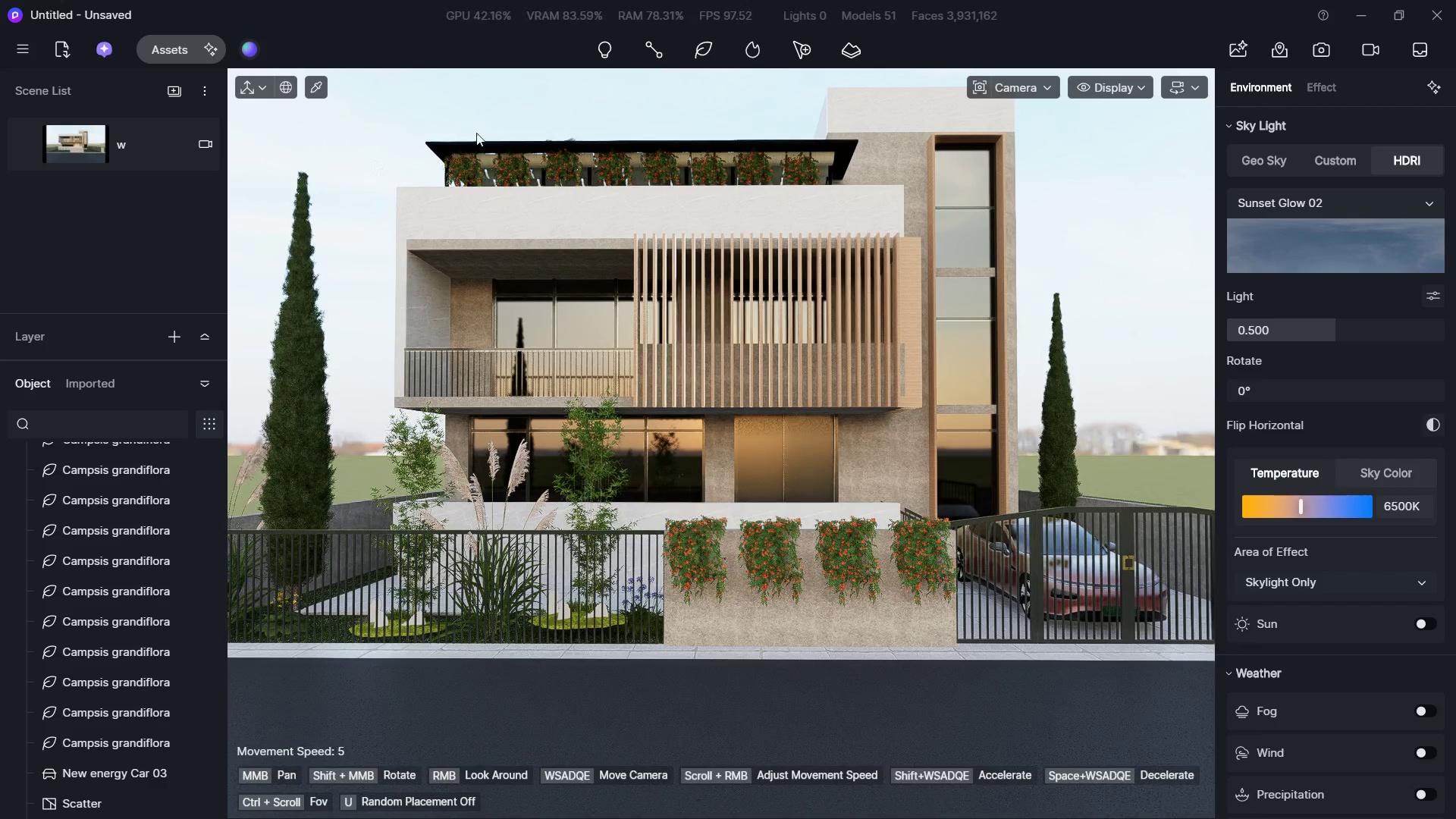 
left_click([1004, 93])
 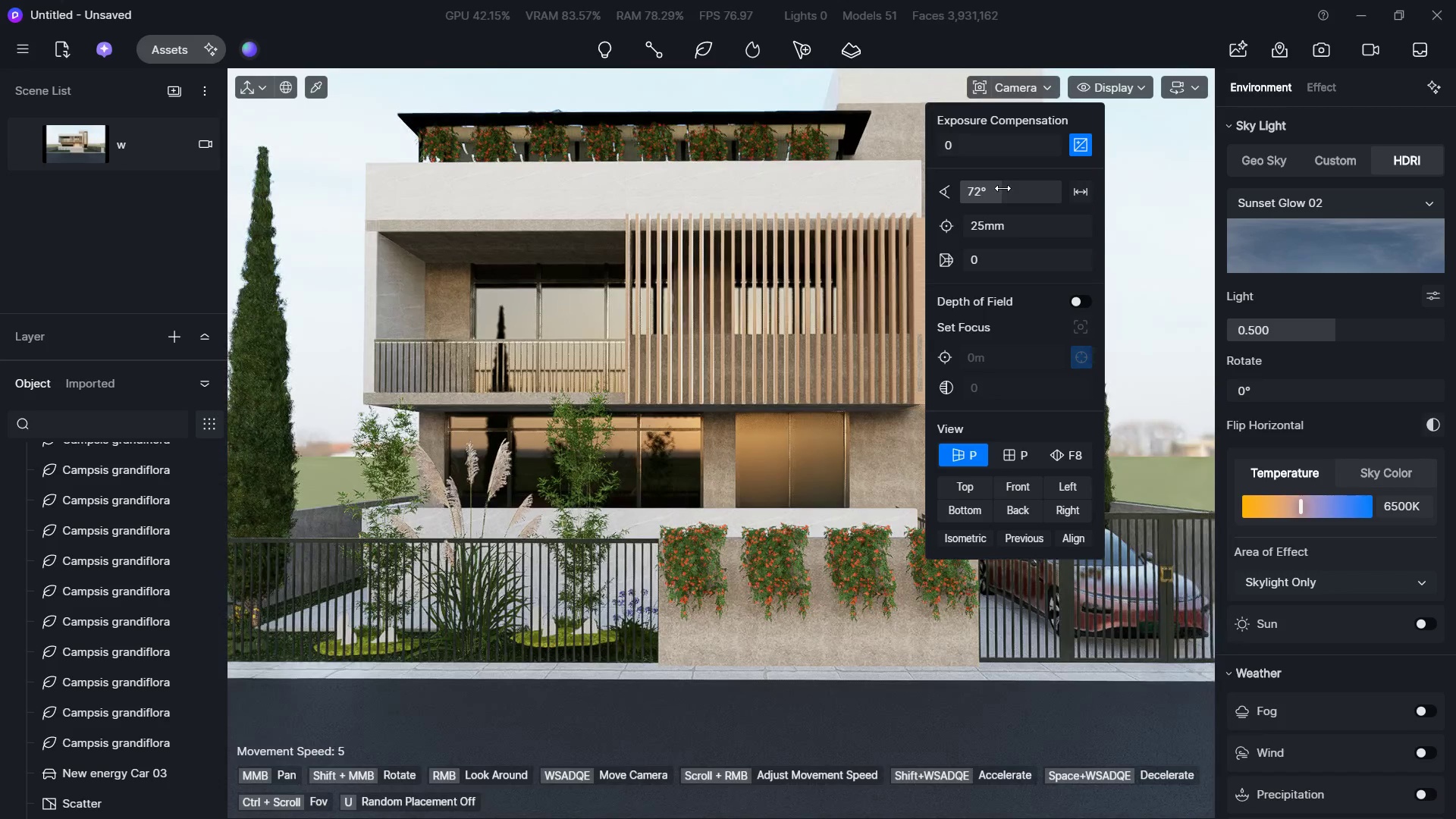 
left_click([1164, 402])
 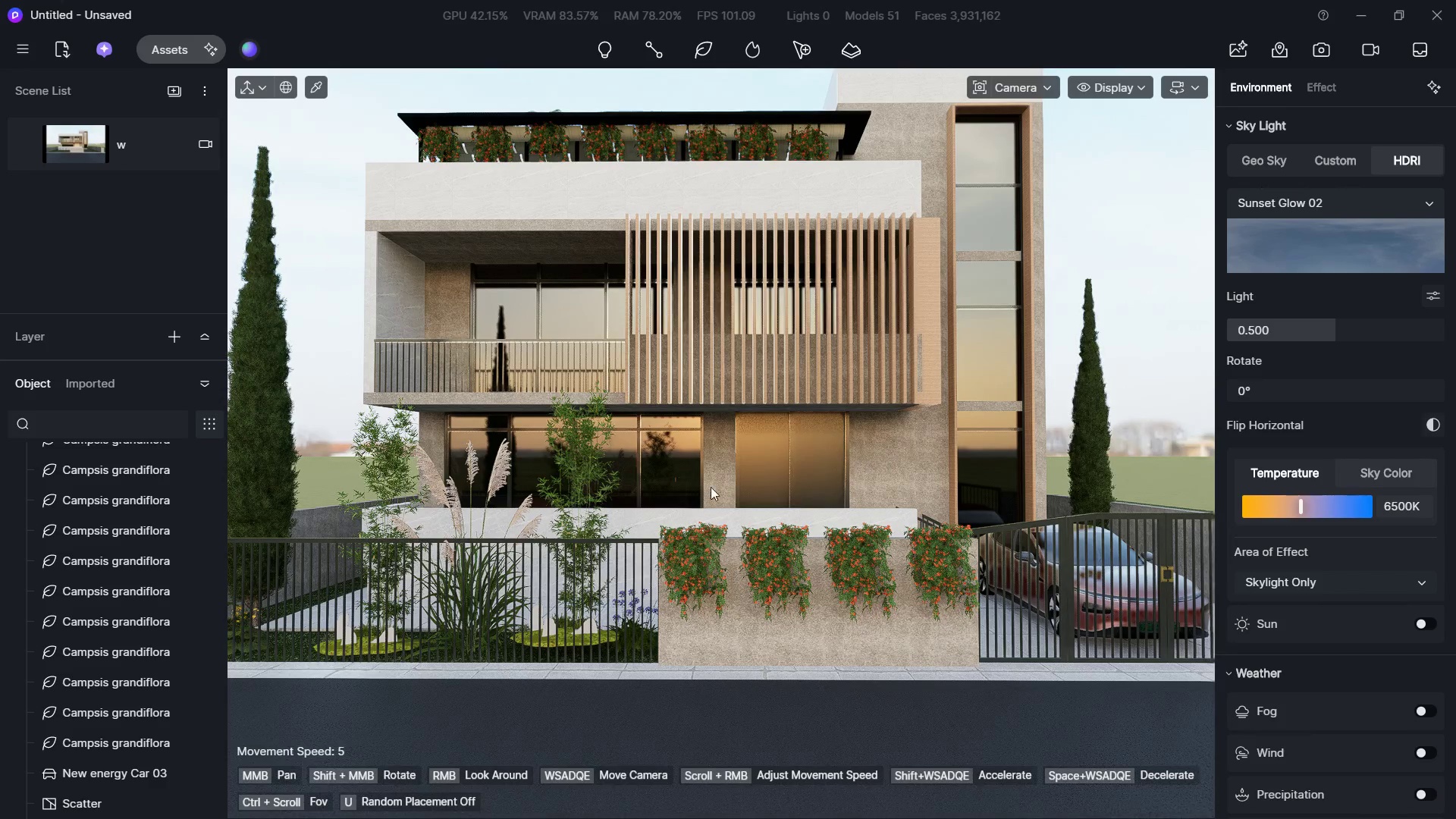 
left_click([279, 471])
 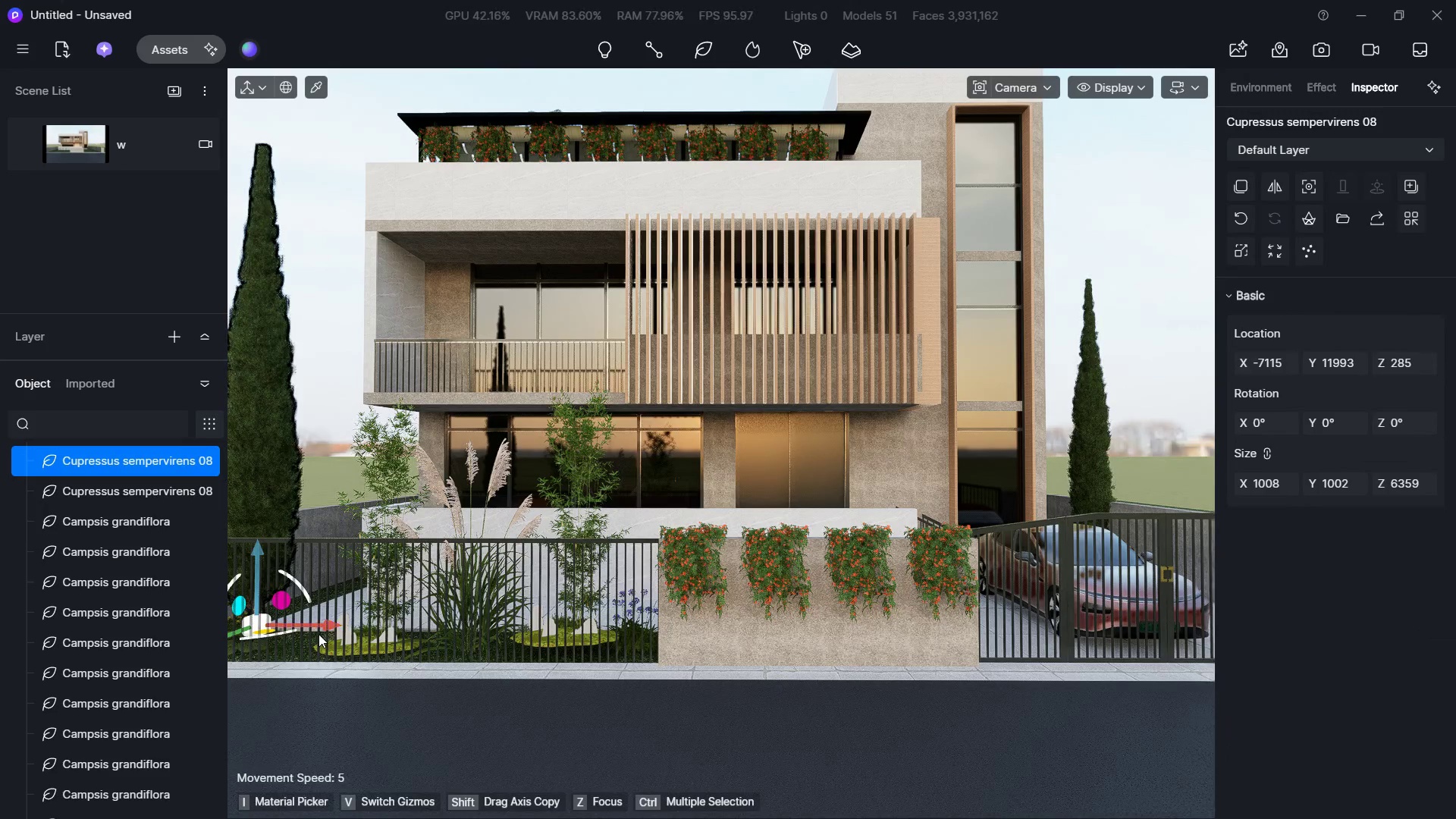 
left_click_drag(start_coordinate=[323, 622], to_coordinate=[362, 620])
 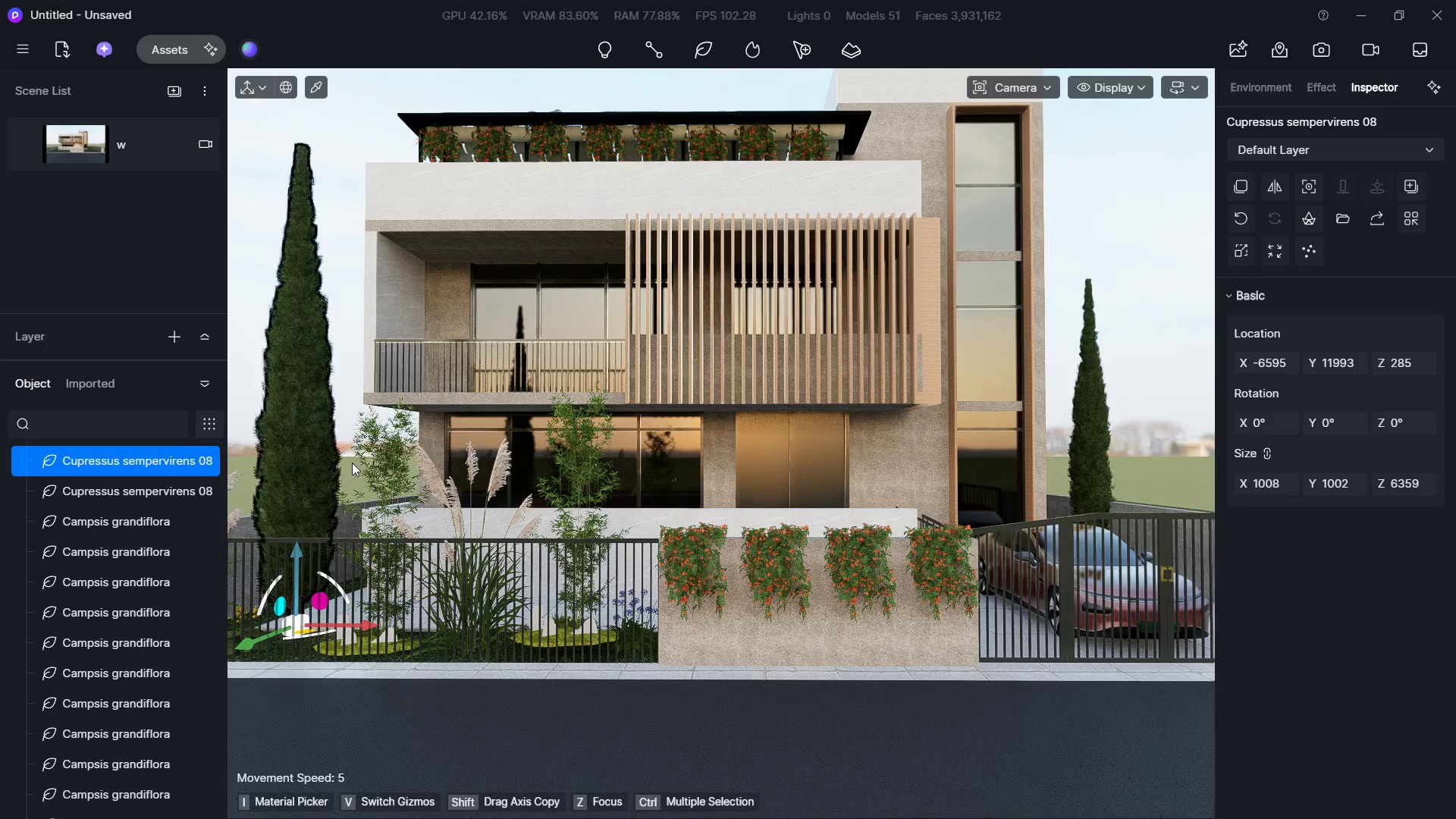 
left_click([350, 475])
 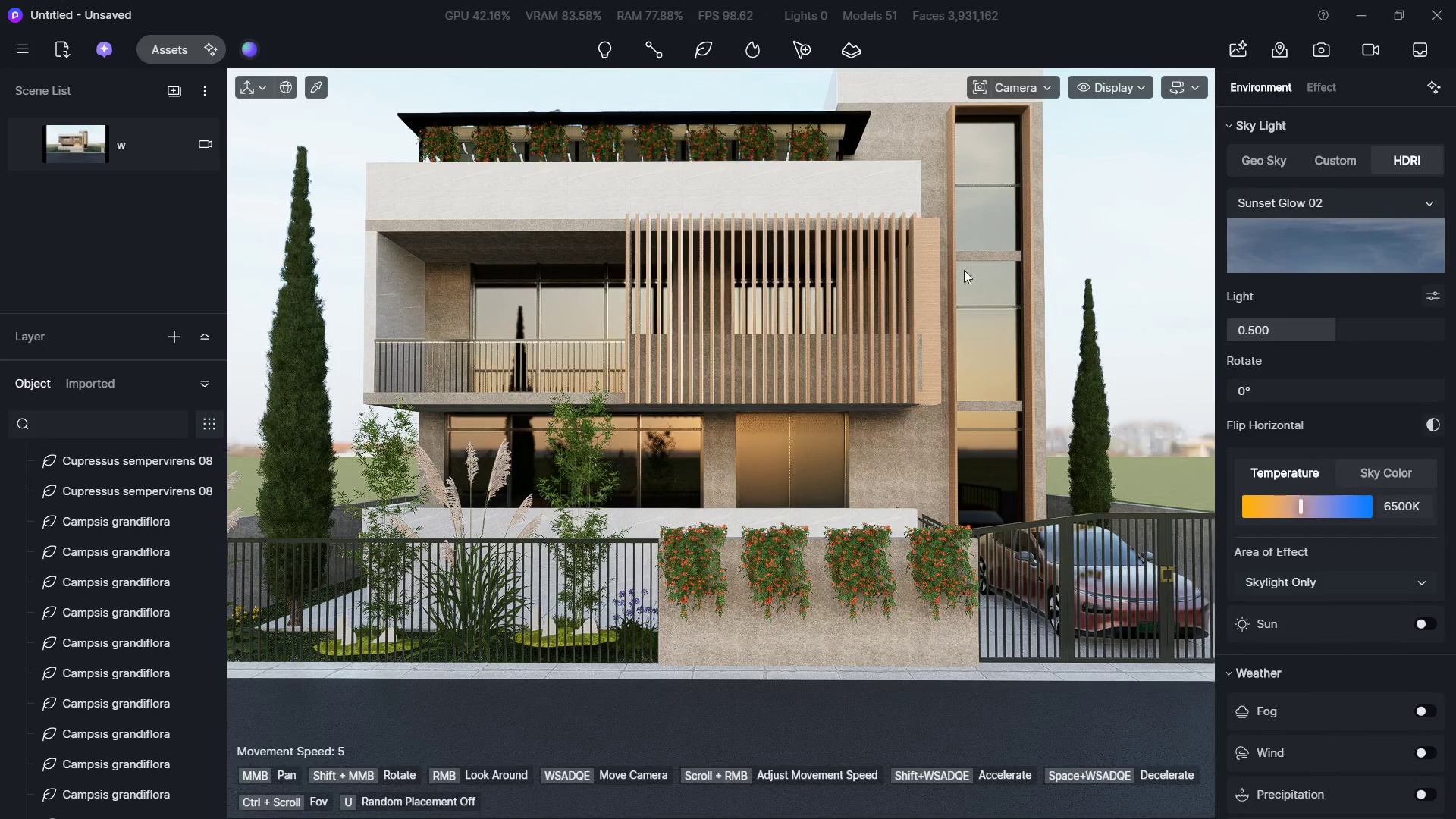 
left_click([1021, 83])
 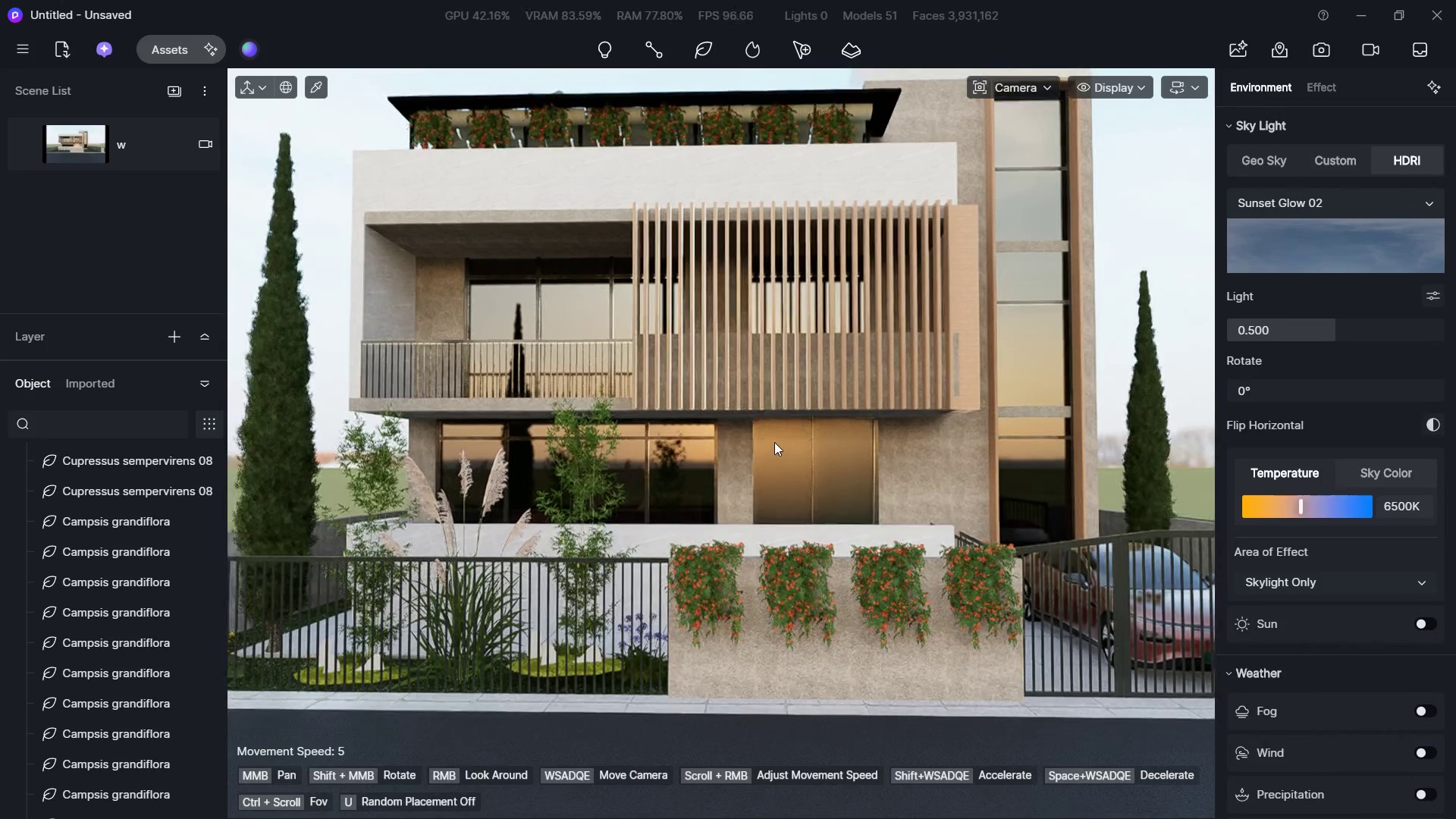 
type(ssassdsa)
 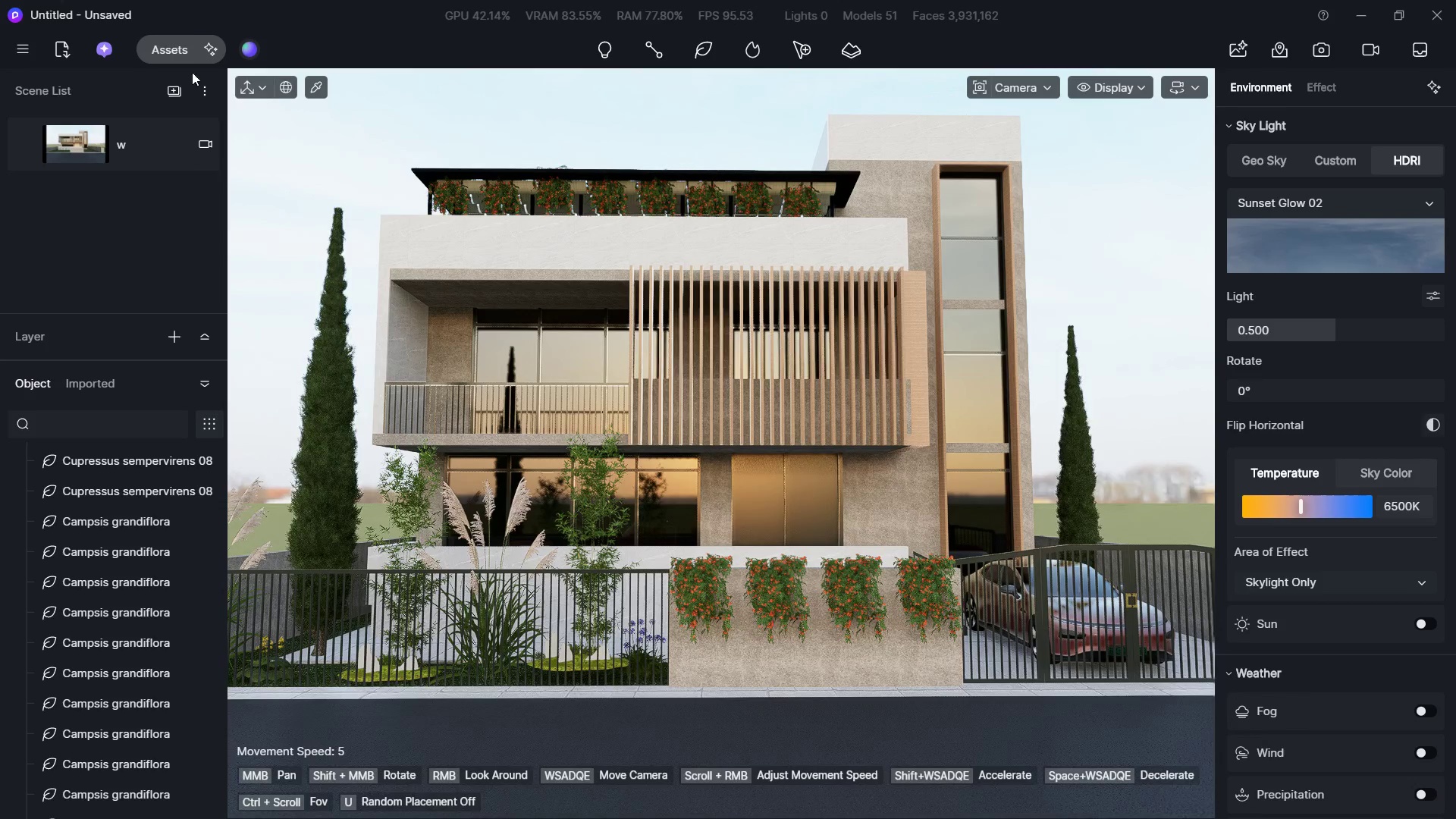 
double_click([169, 44])
 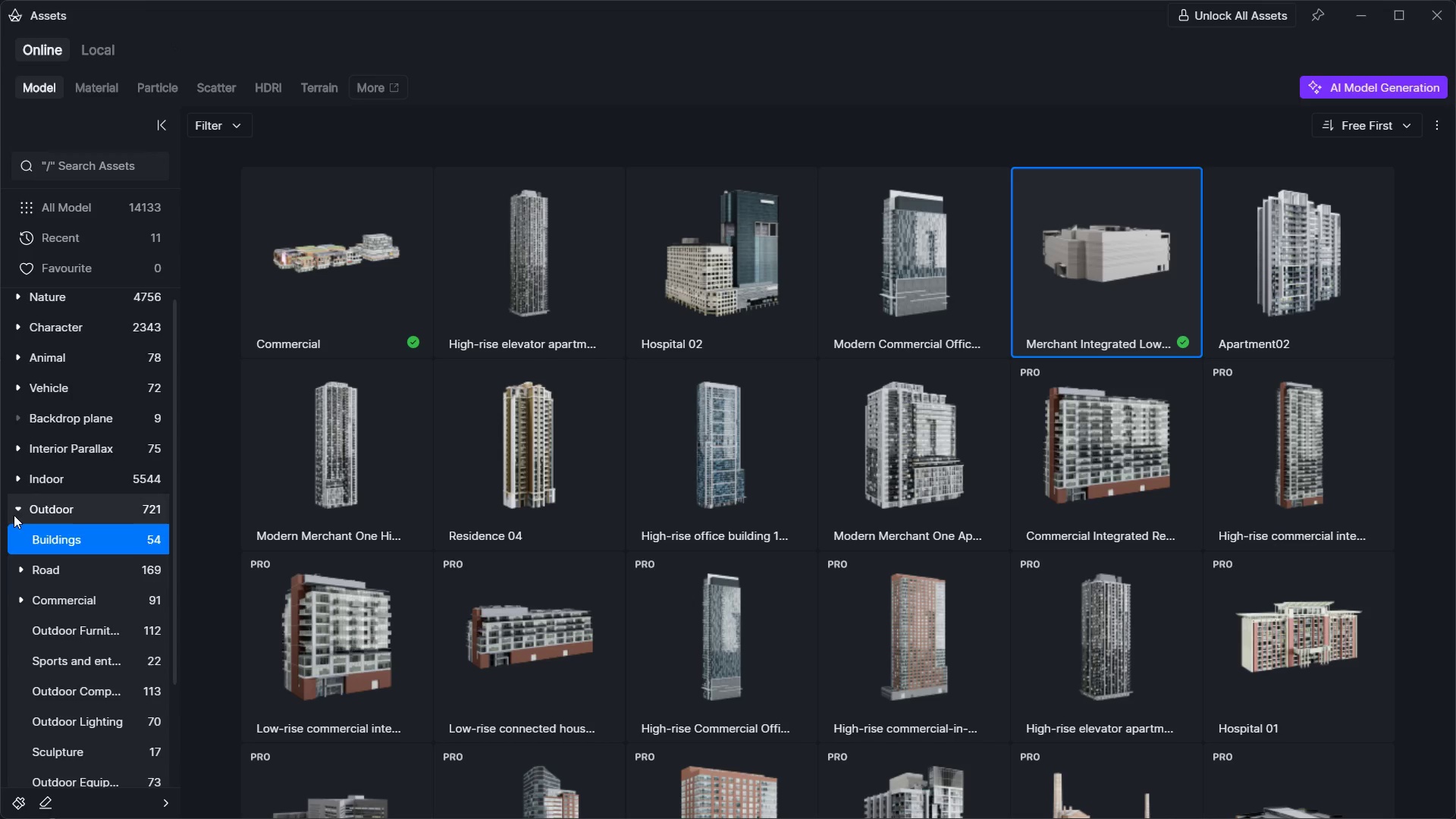 
left_click([21, 516])
 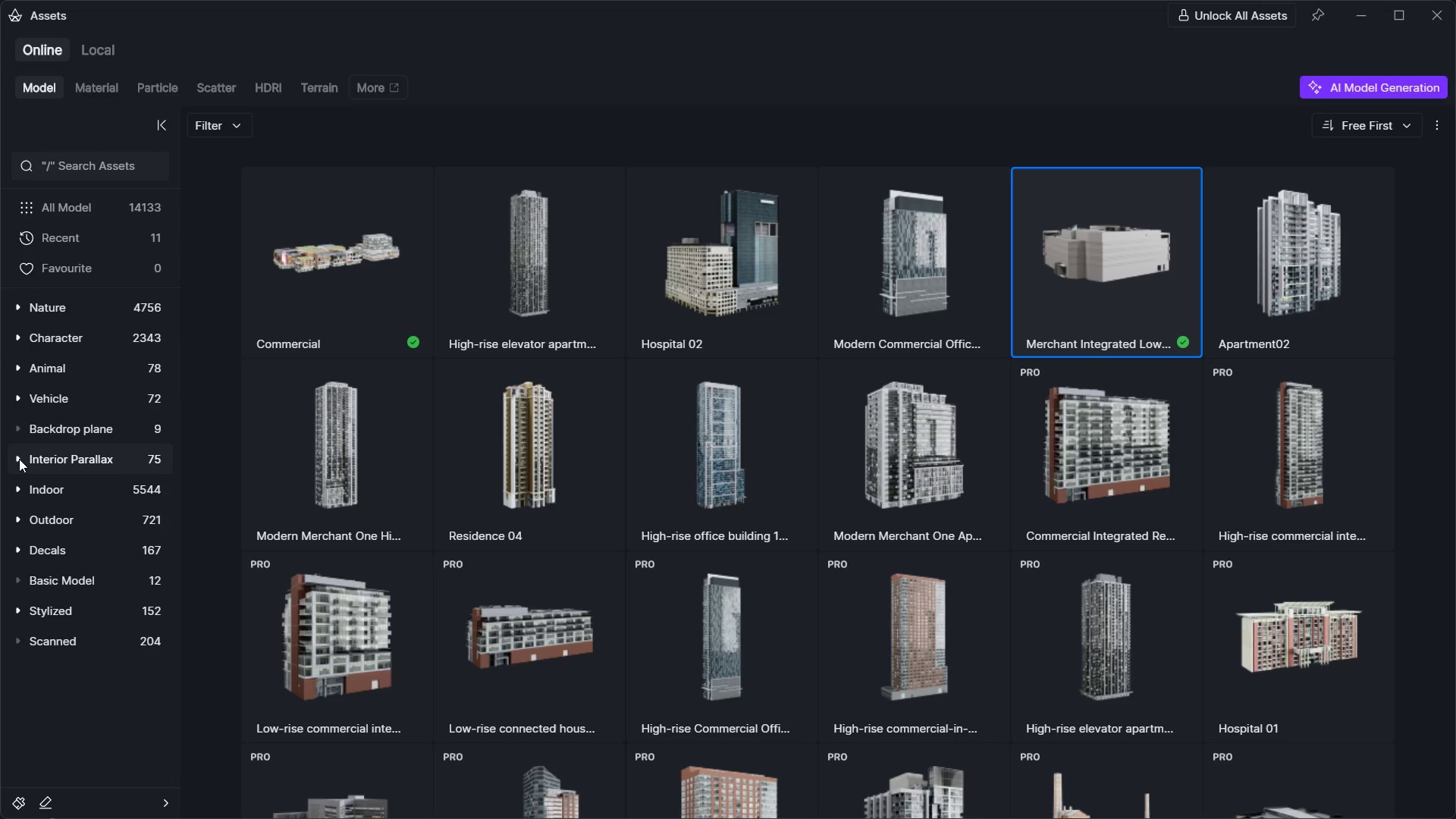 
left_click([27, 431])
 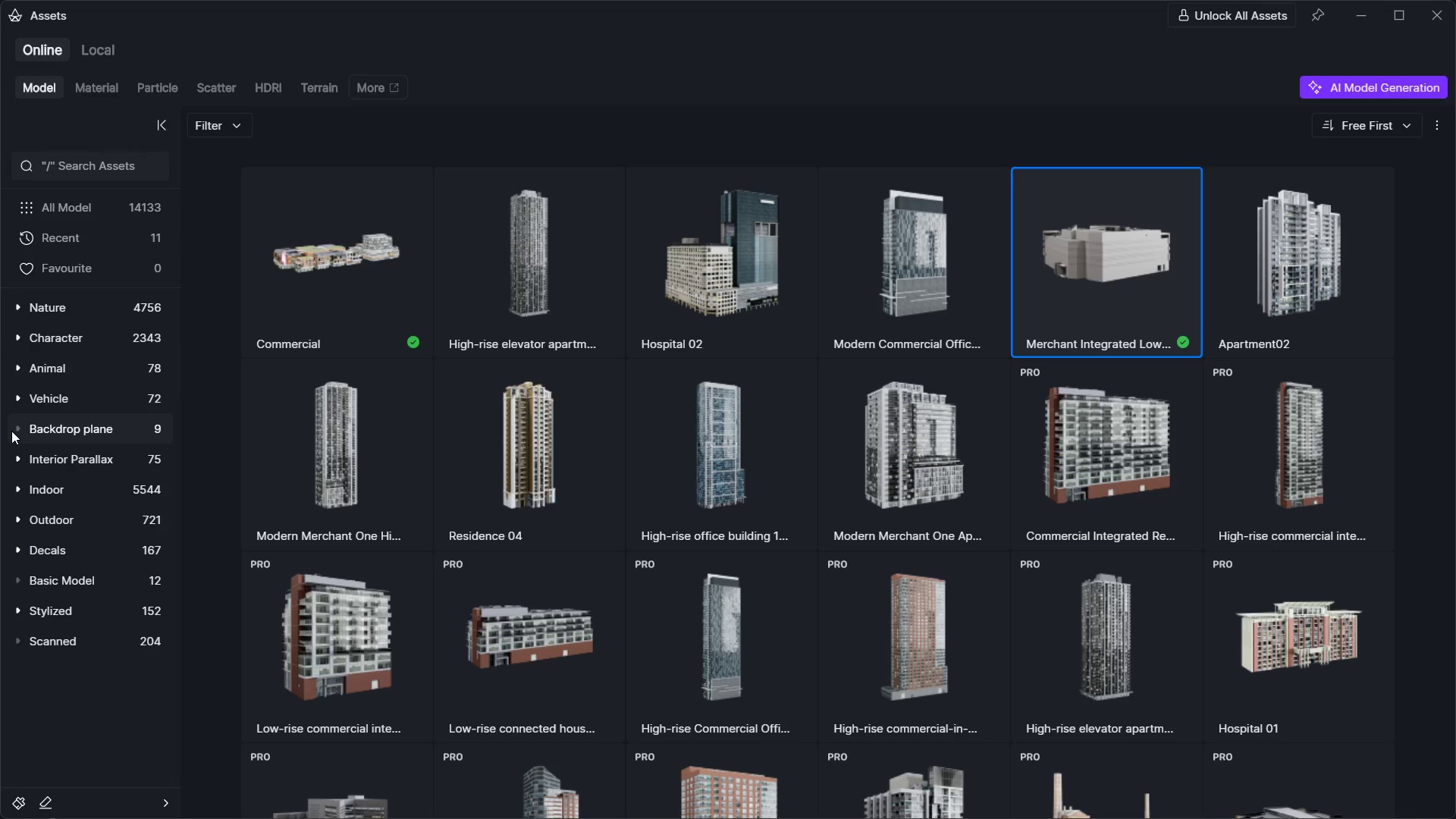 
left_click([17, 431])
 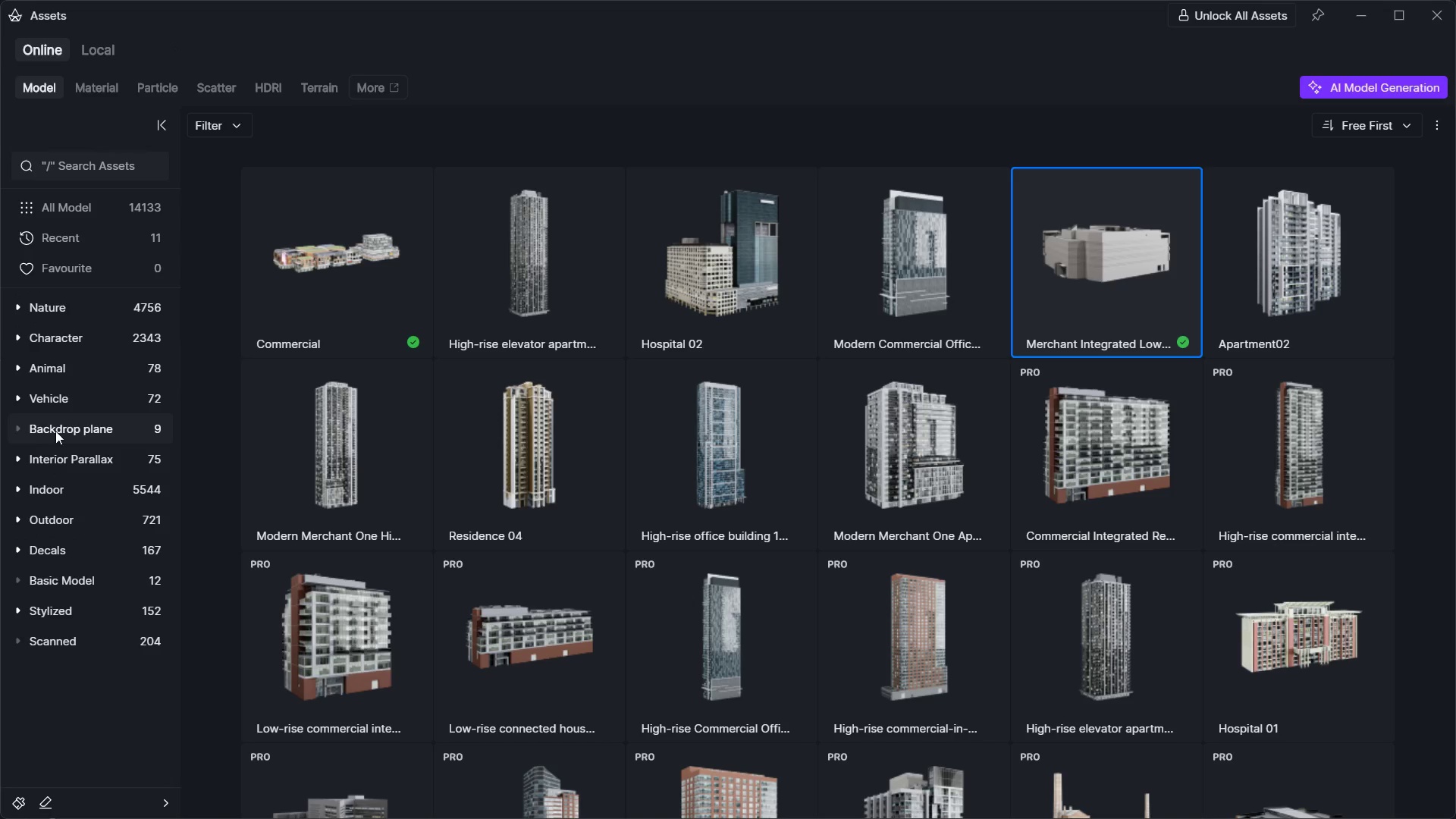 
double_click([93, 430])
 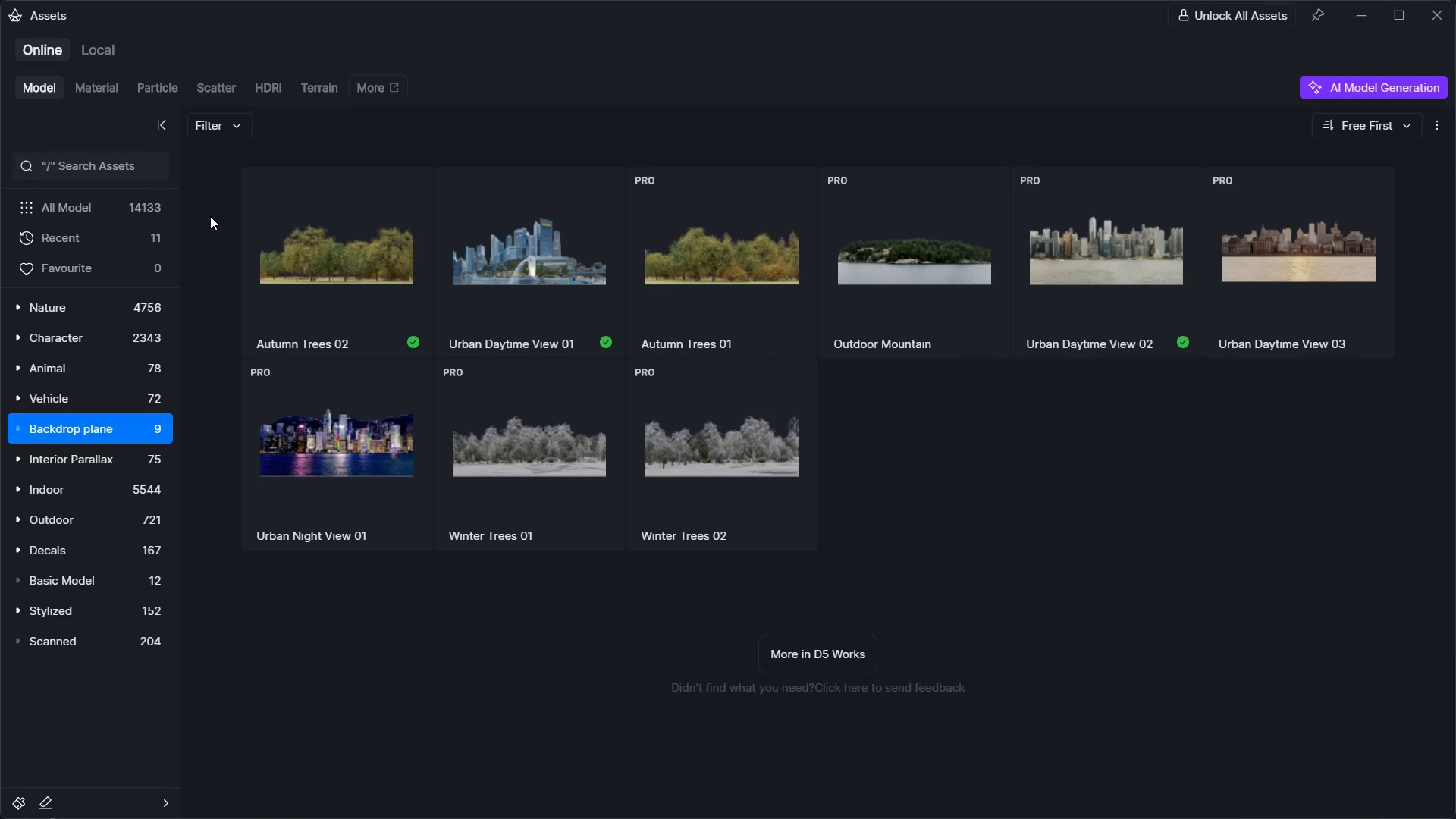 
left_click([388, 296])
 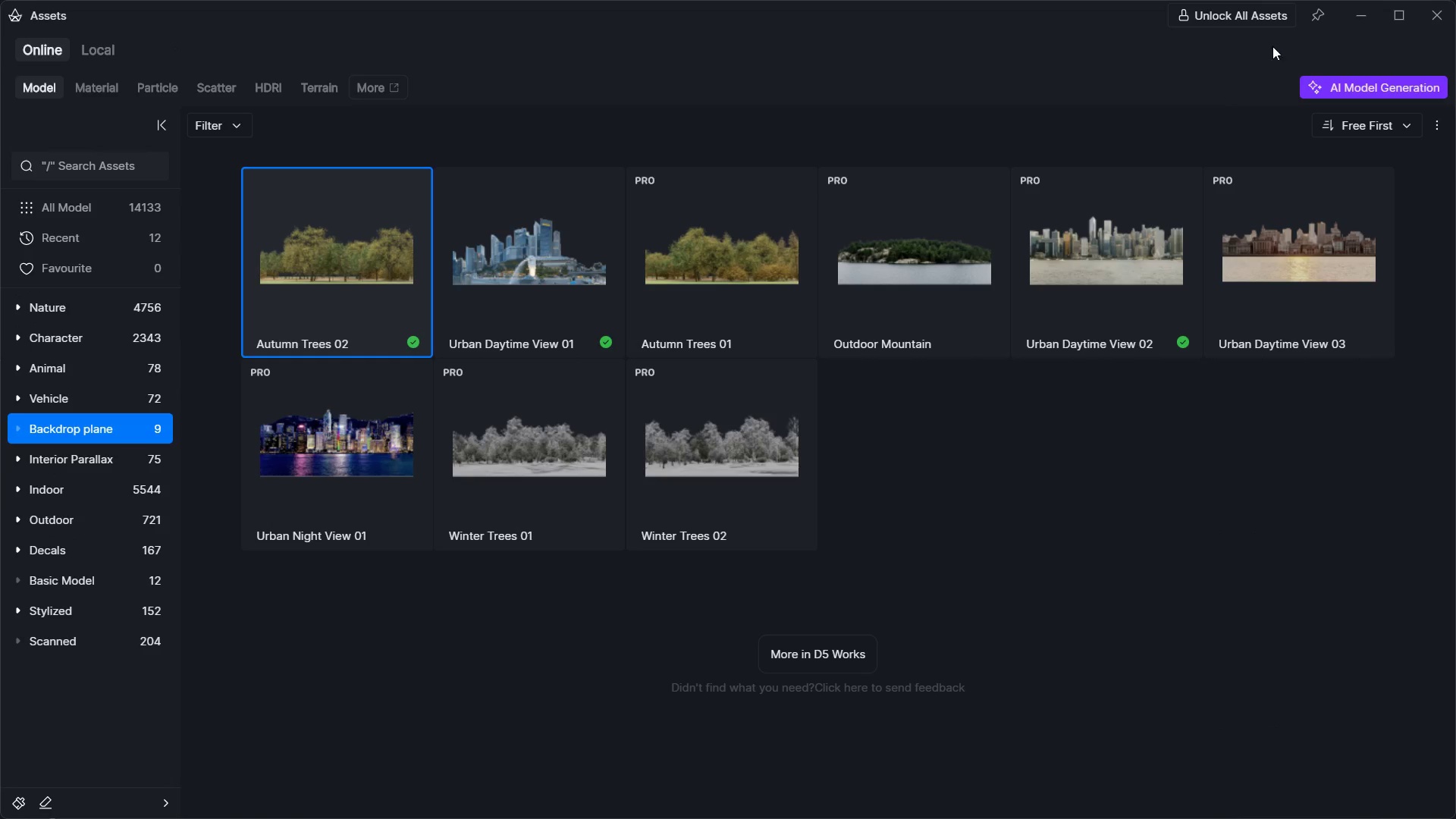 
left_click([1353, 2])
 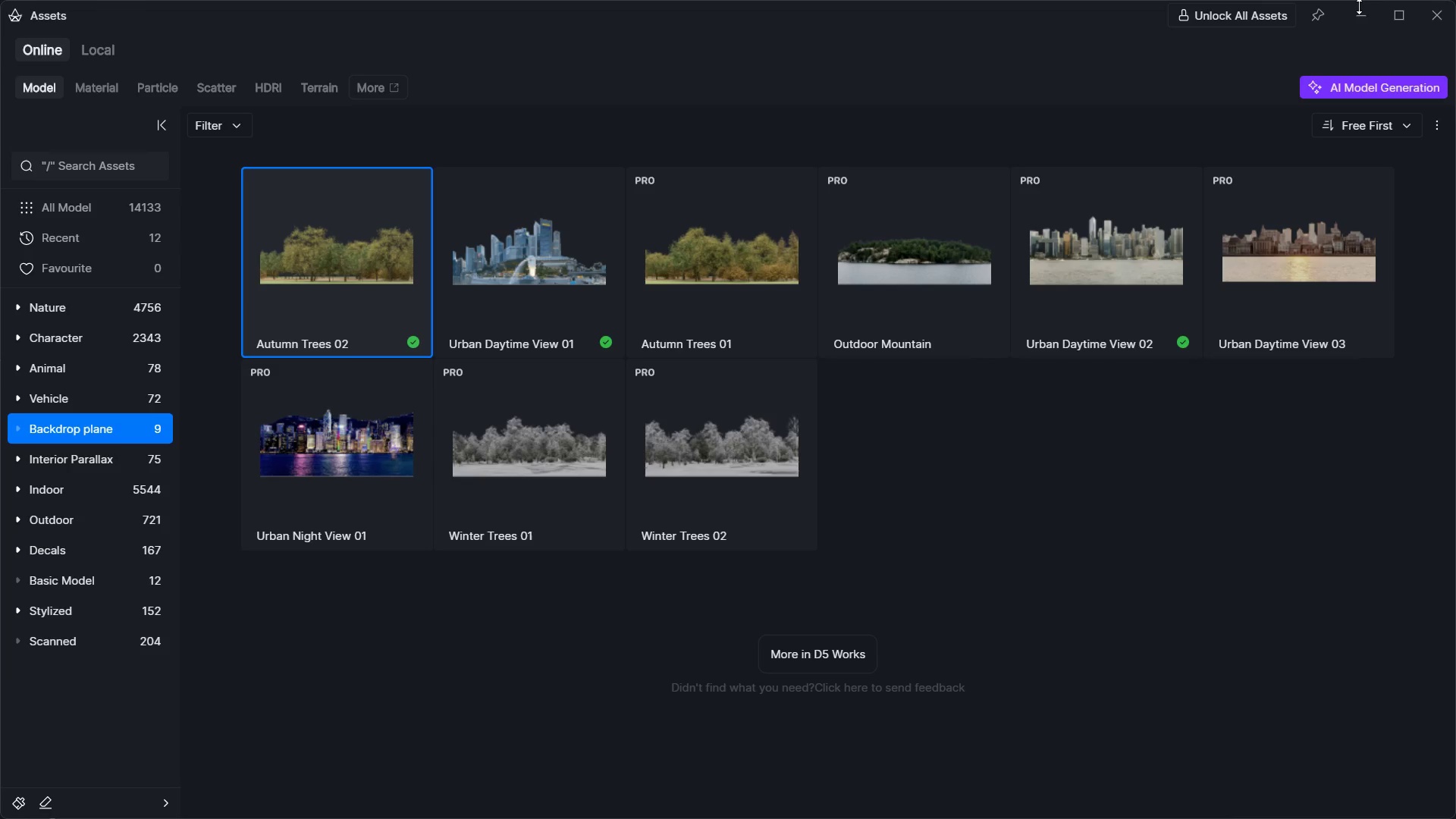 
left_click([1362, 23])
 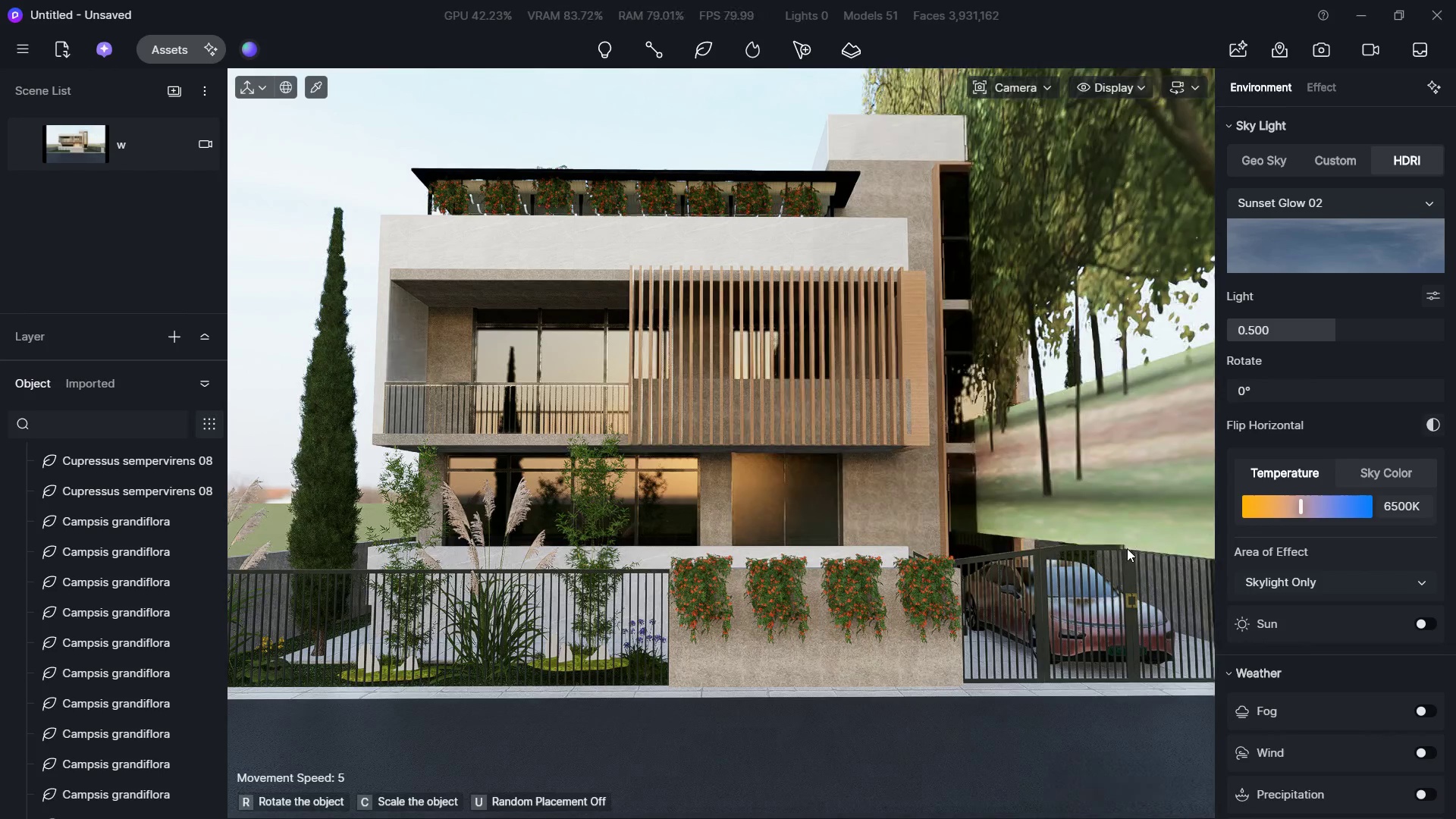 
left_click([1153, 528])
 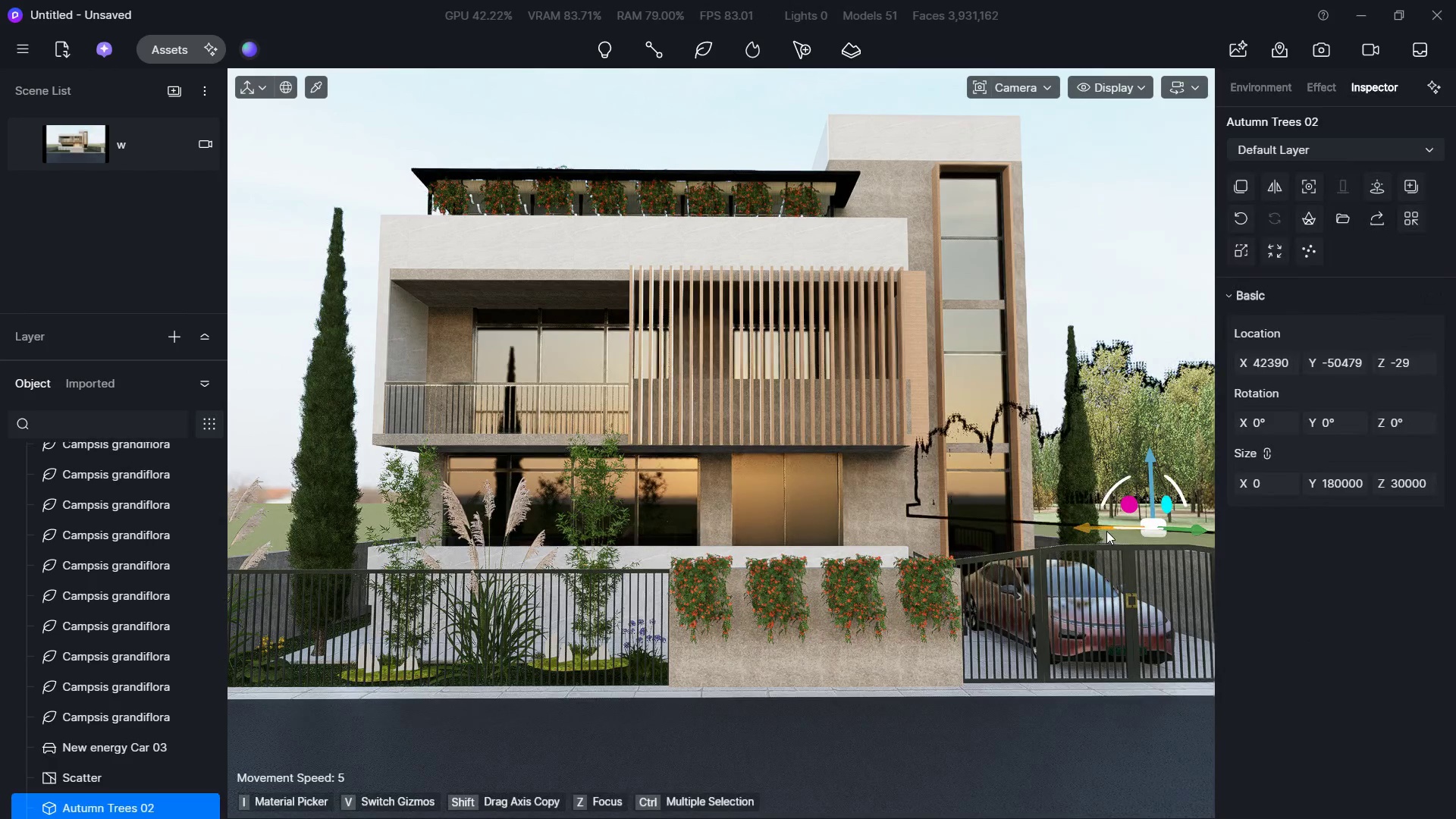 
left_click_drag(start_coordinate=[1095, 531], to_coordinate=[1188, 541])
 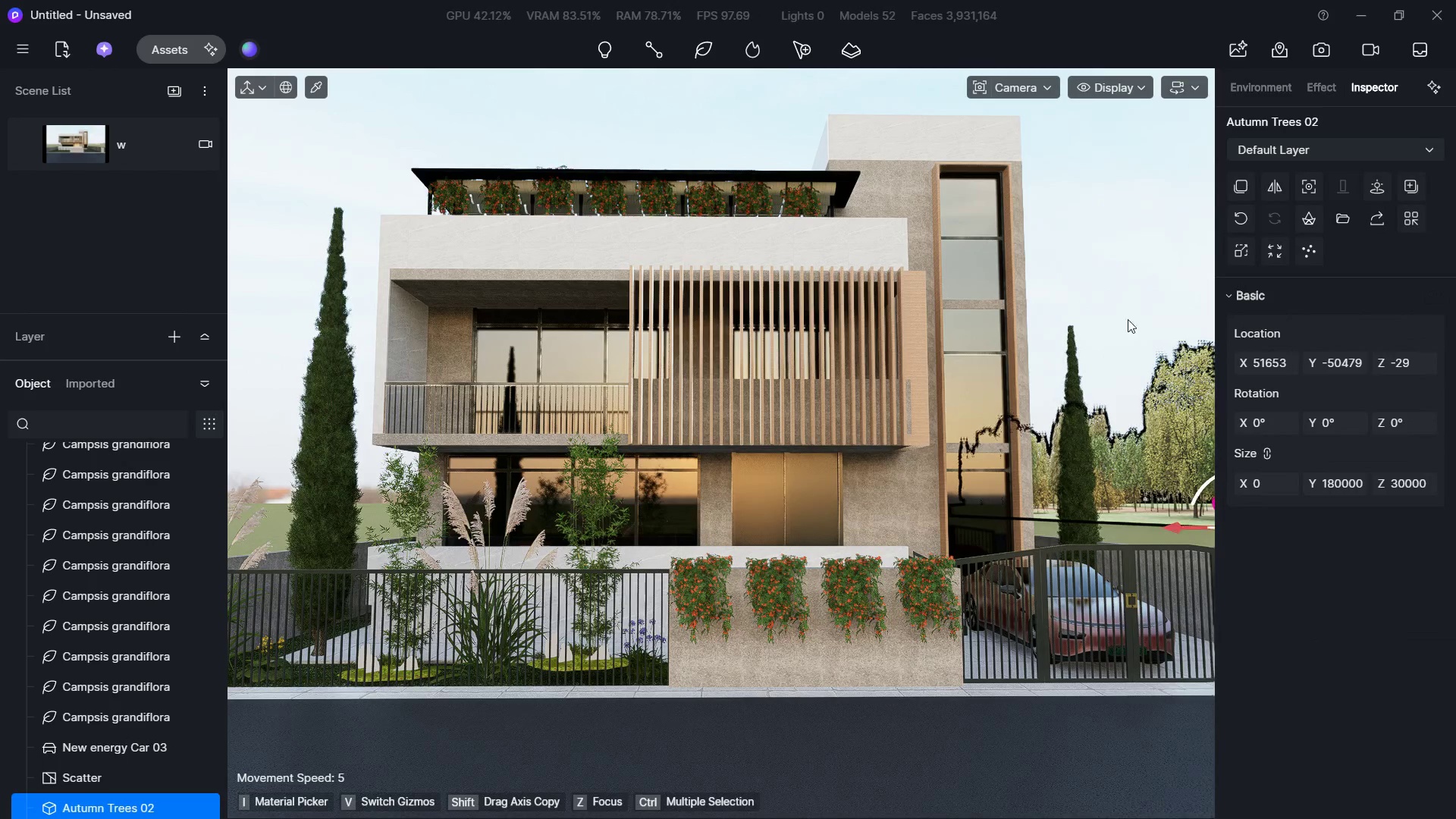 
left_click([1125, 309])
 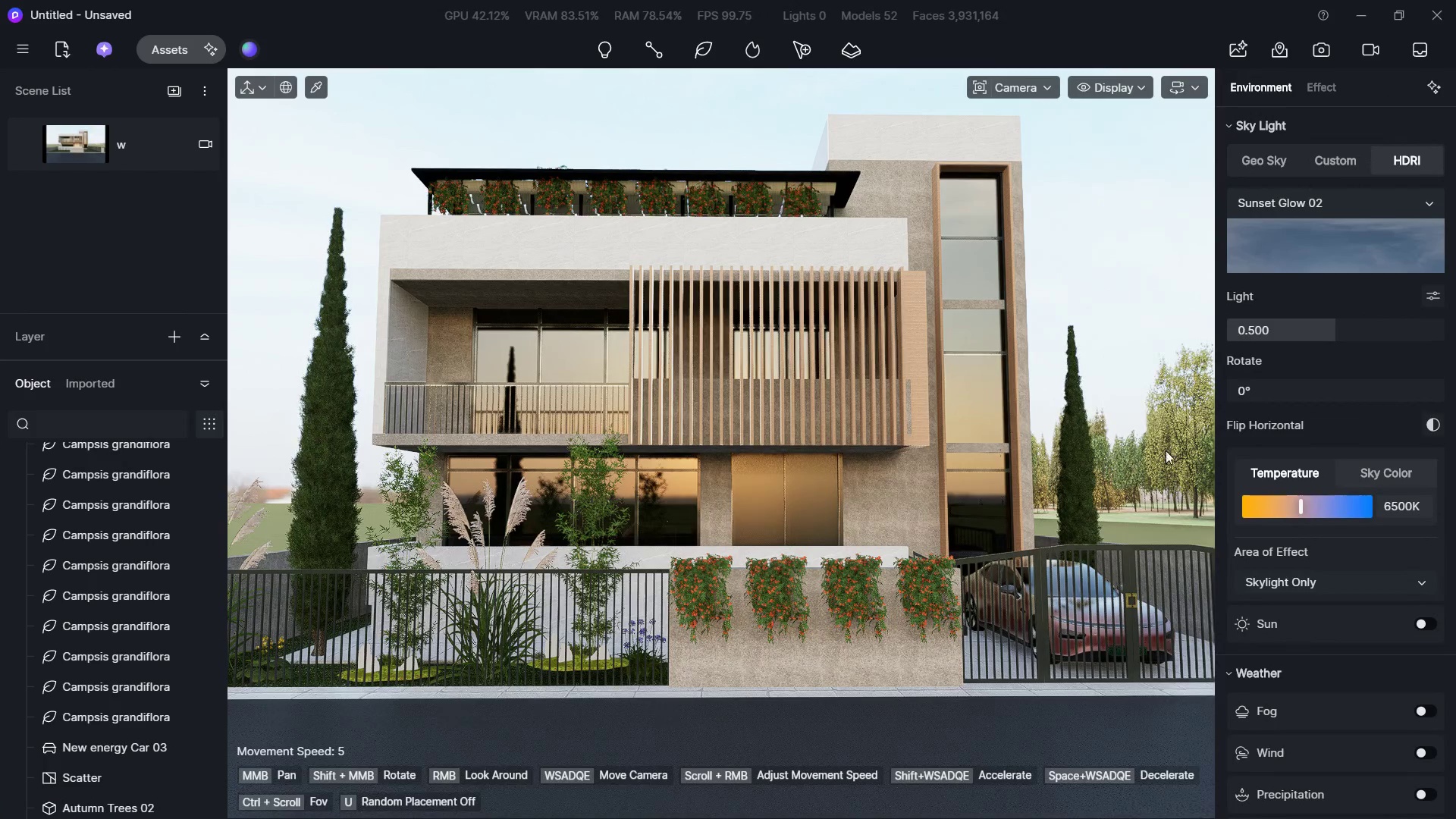 
left_click([1166, 462])
 